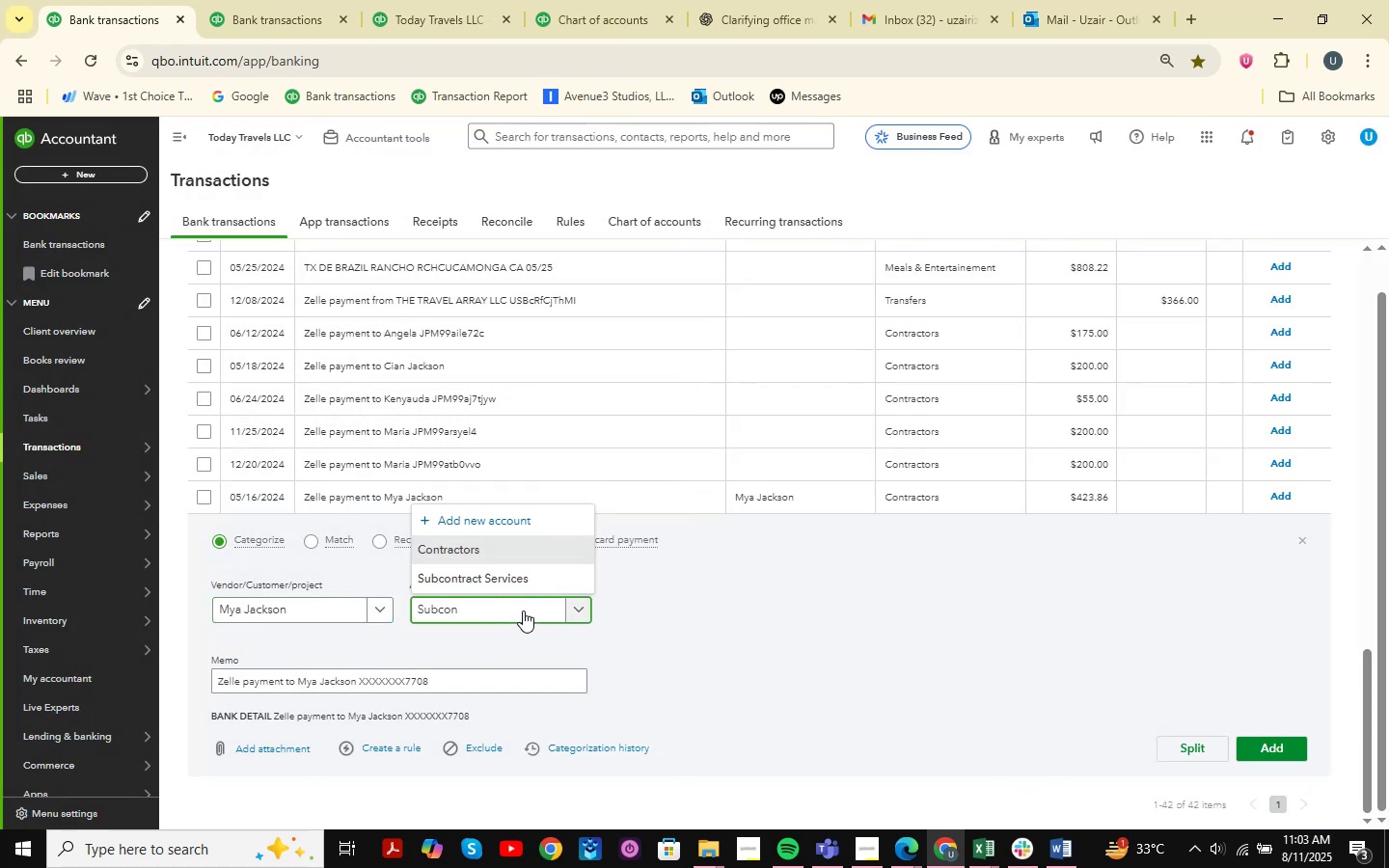 
key(ArrowDown)
 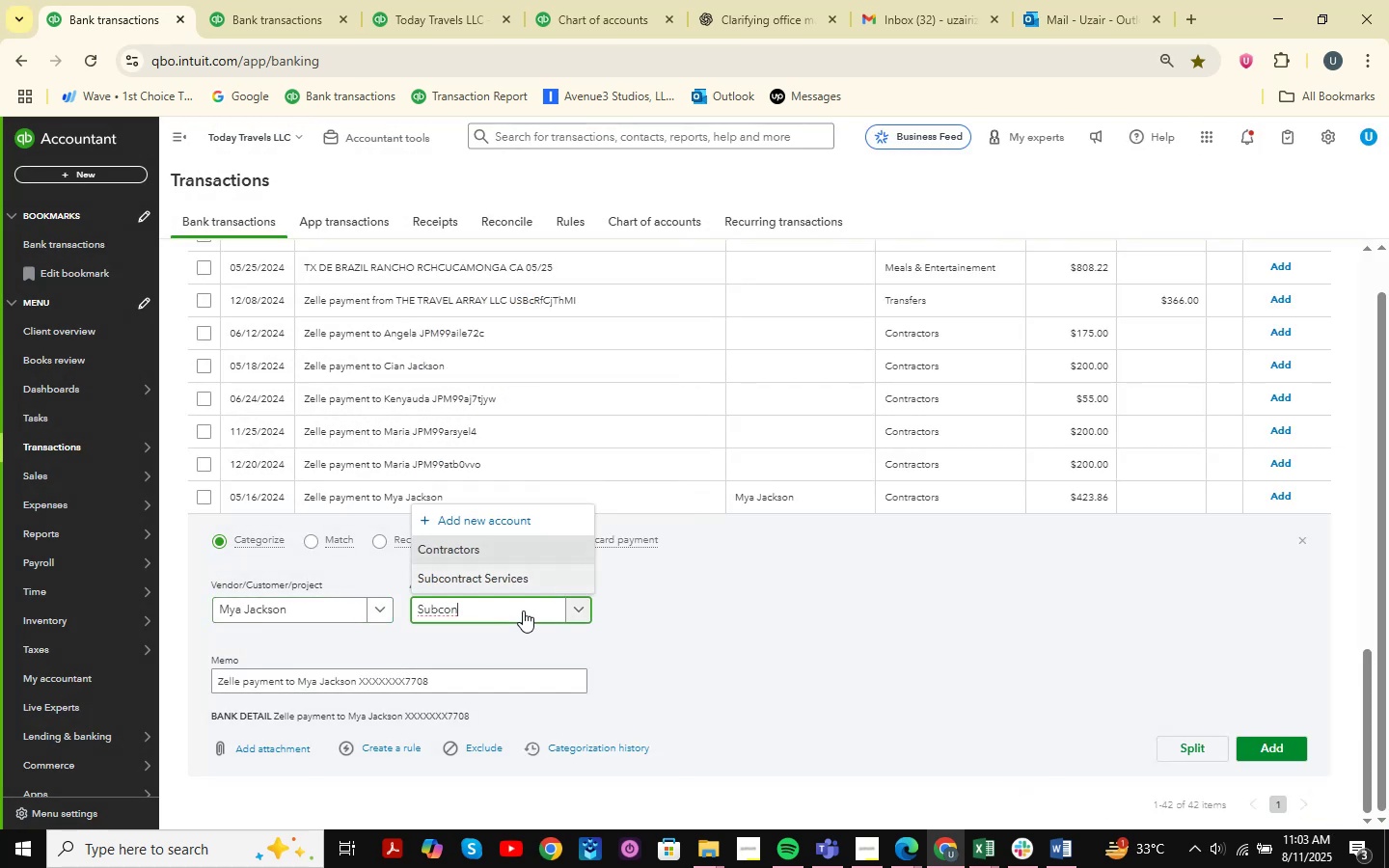 
key(Enter)
 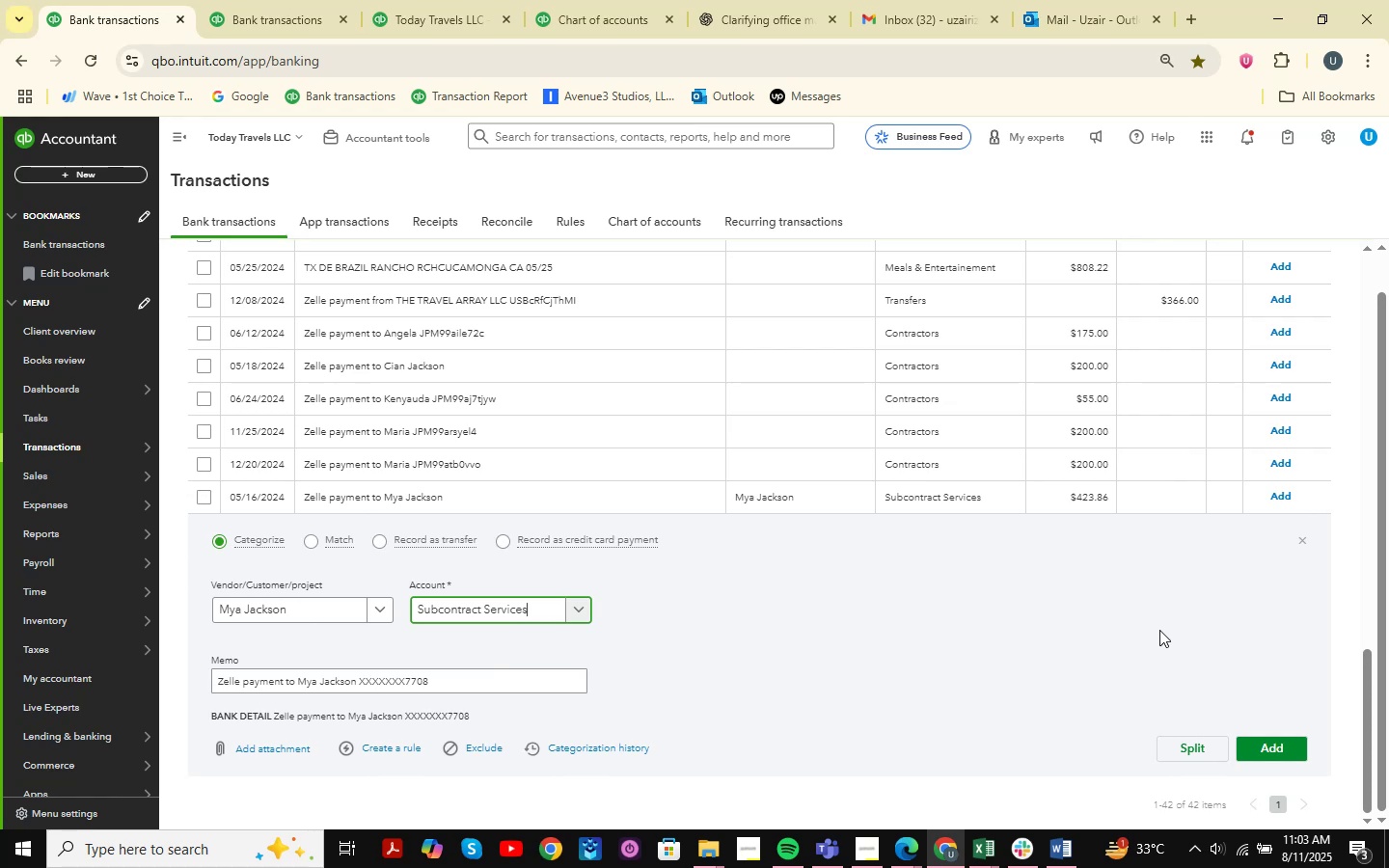 
left_click([1271, 746])
 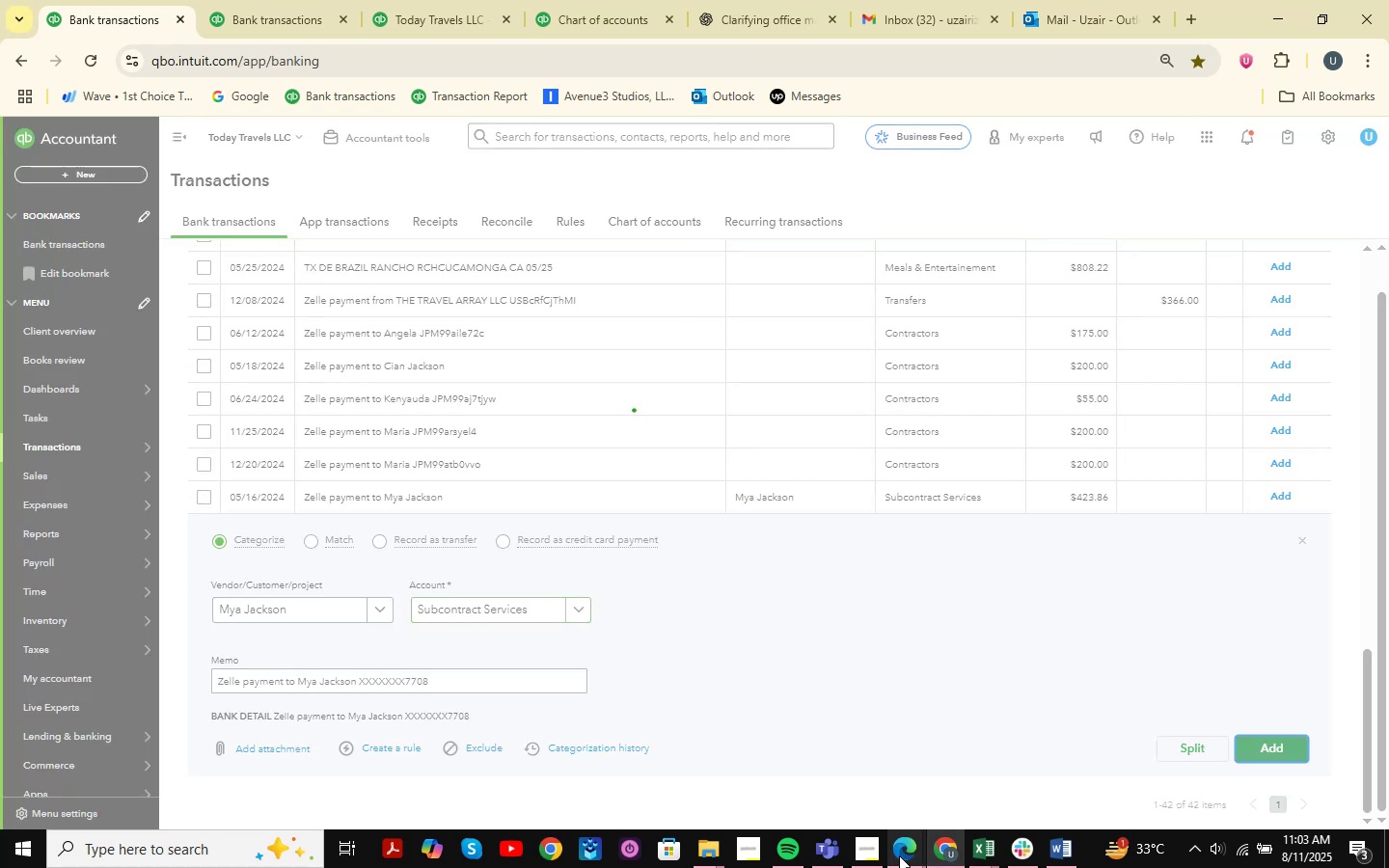 
double_click([814, 771])
 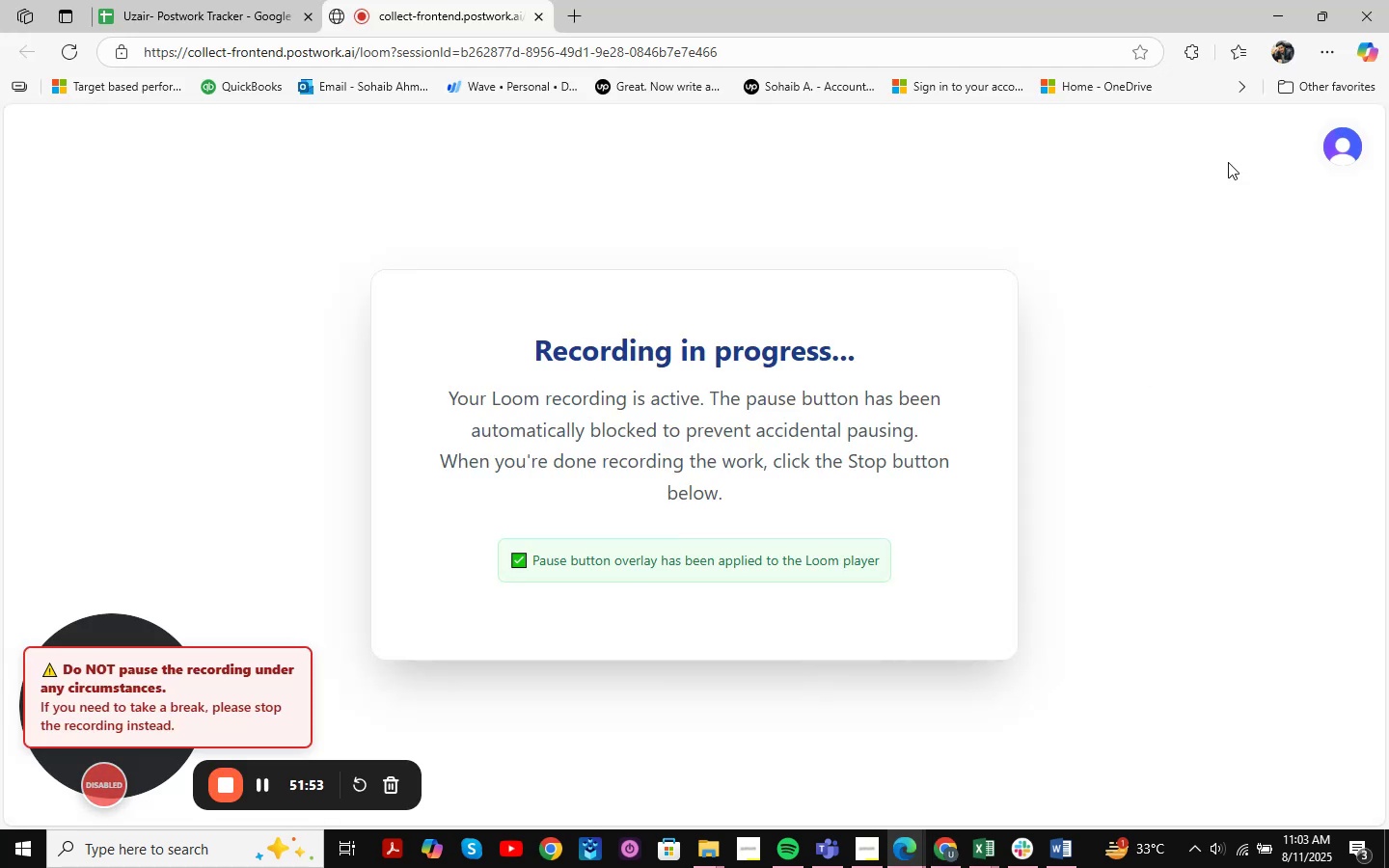 
left_click([1294, 0])
 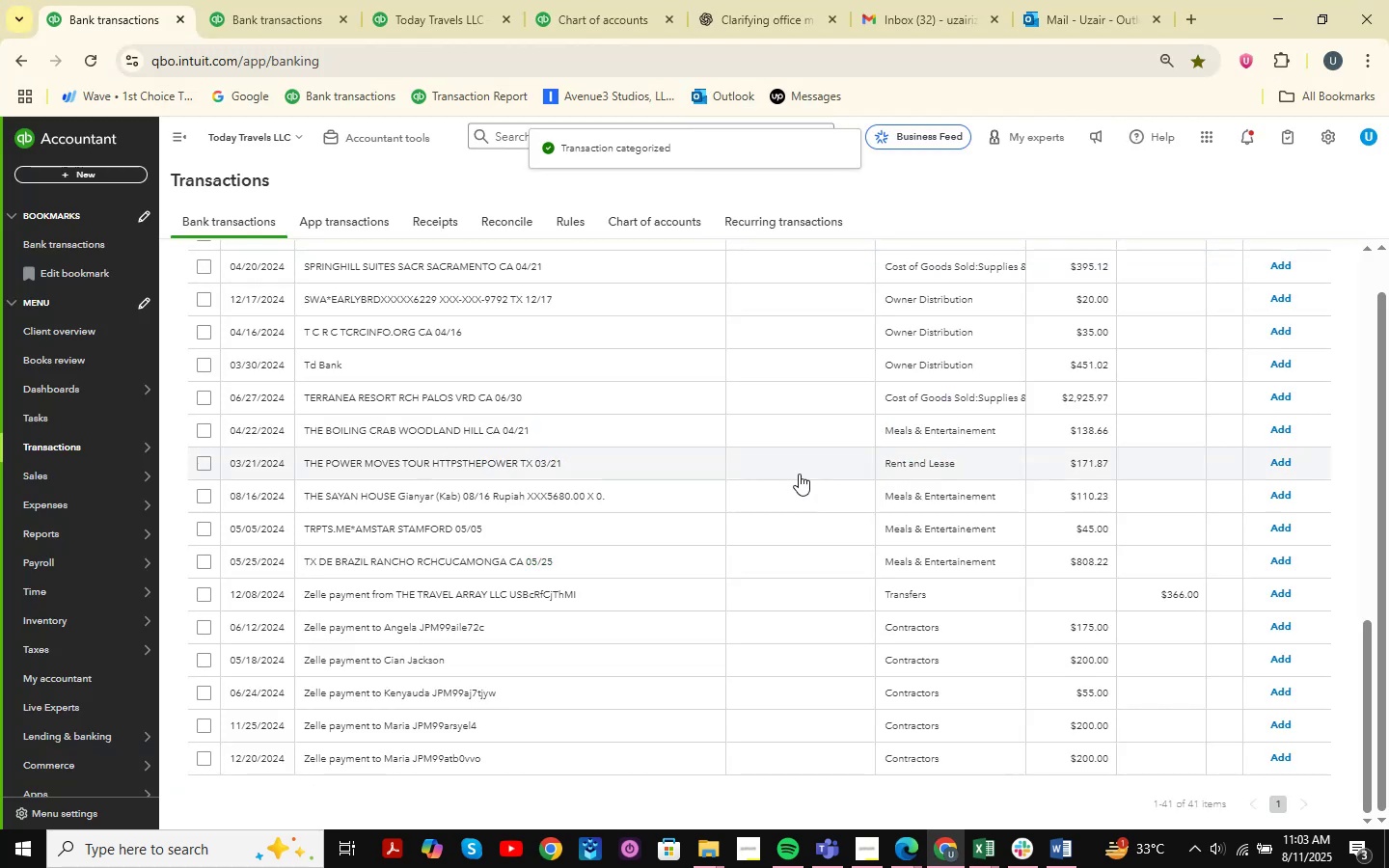 
scroll: coordinate [802, 467], scroll_direction: up, amount: 6.0
 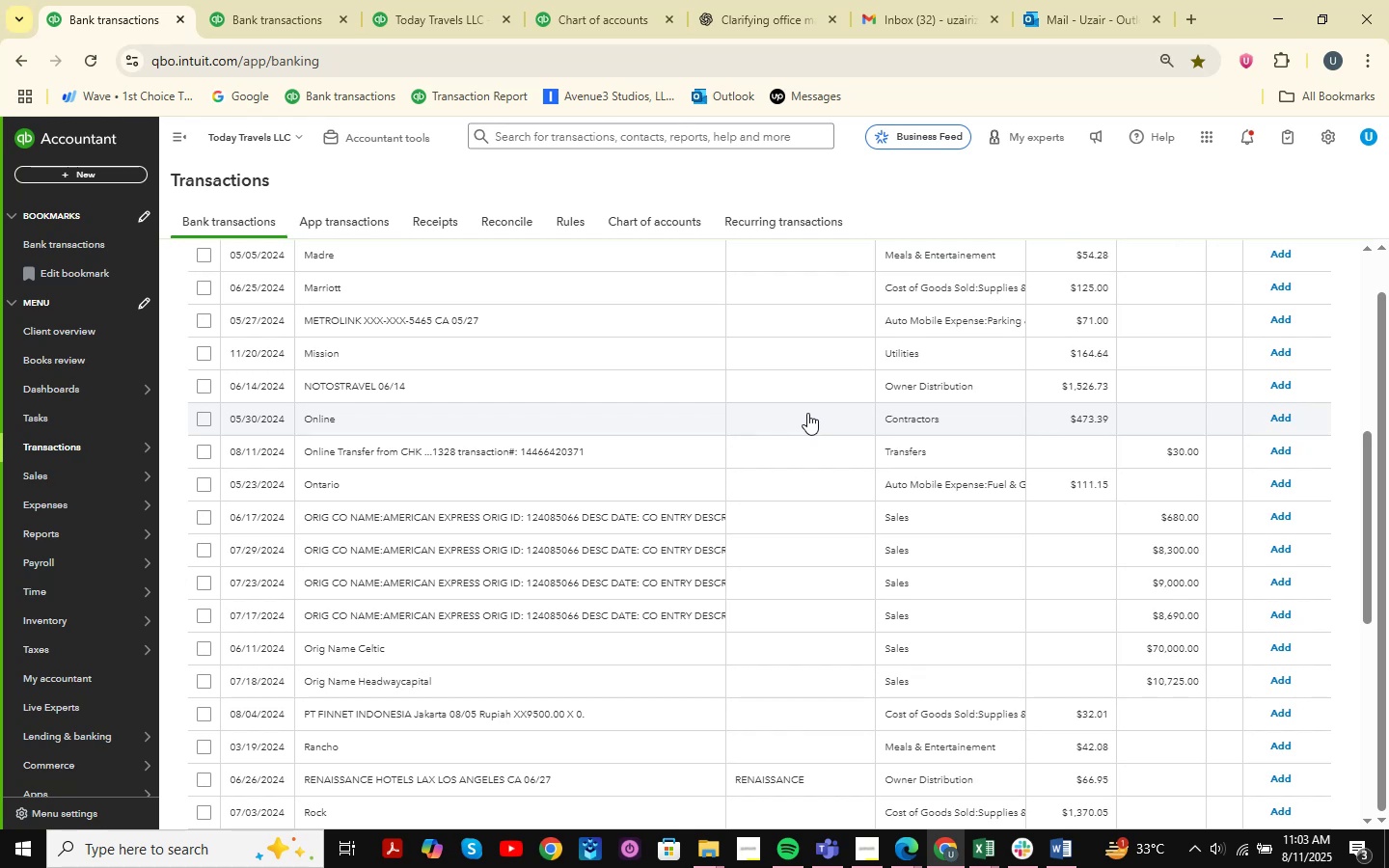 
wait(15.75)
 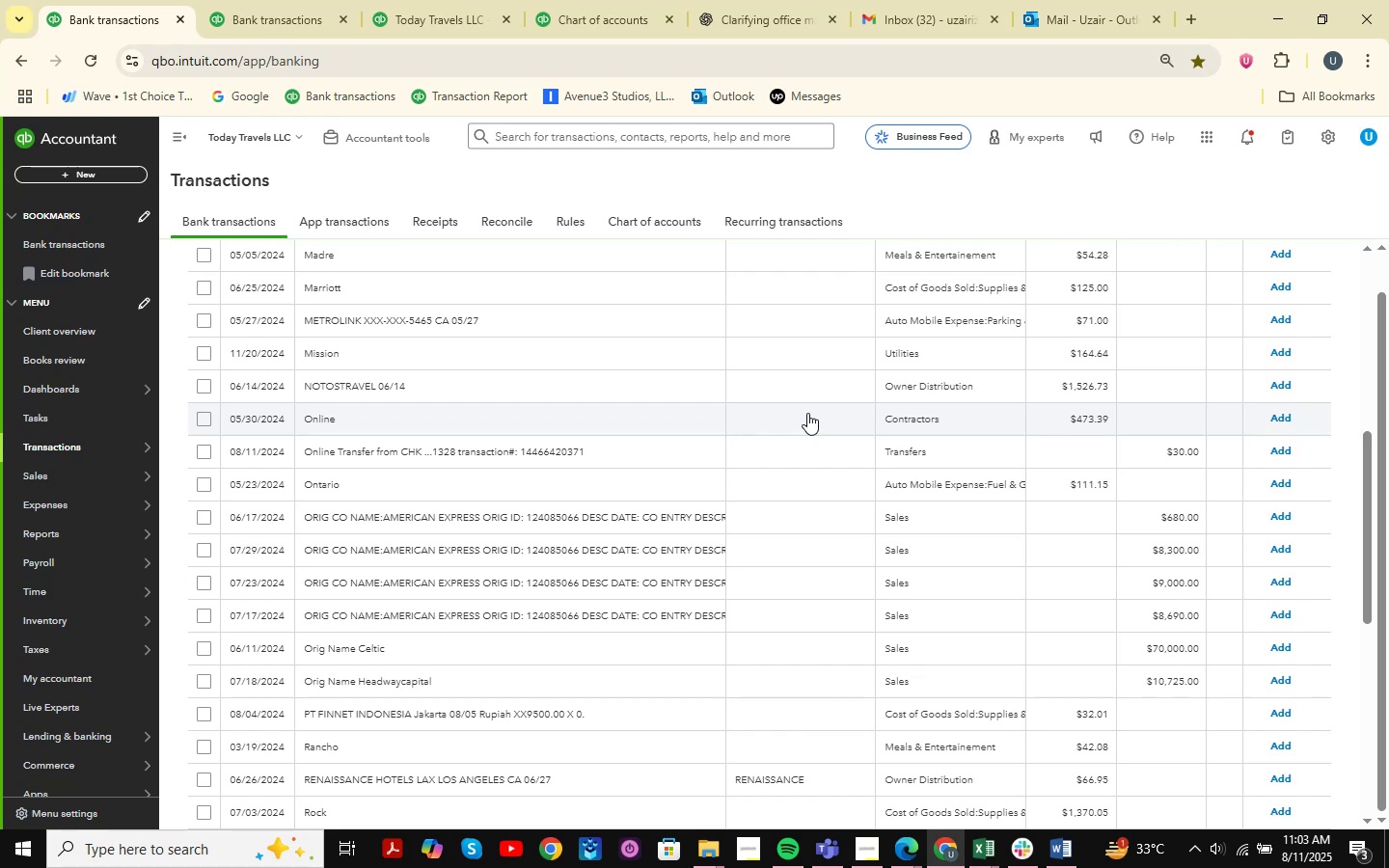 
scroll: coordinate [449, 458], scroll_direction: down, amount: 23.0
 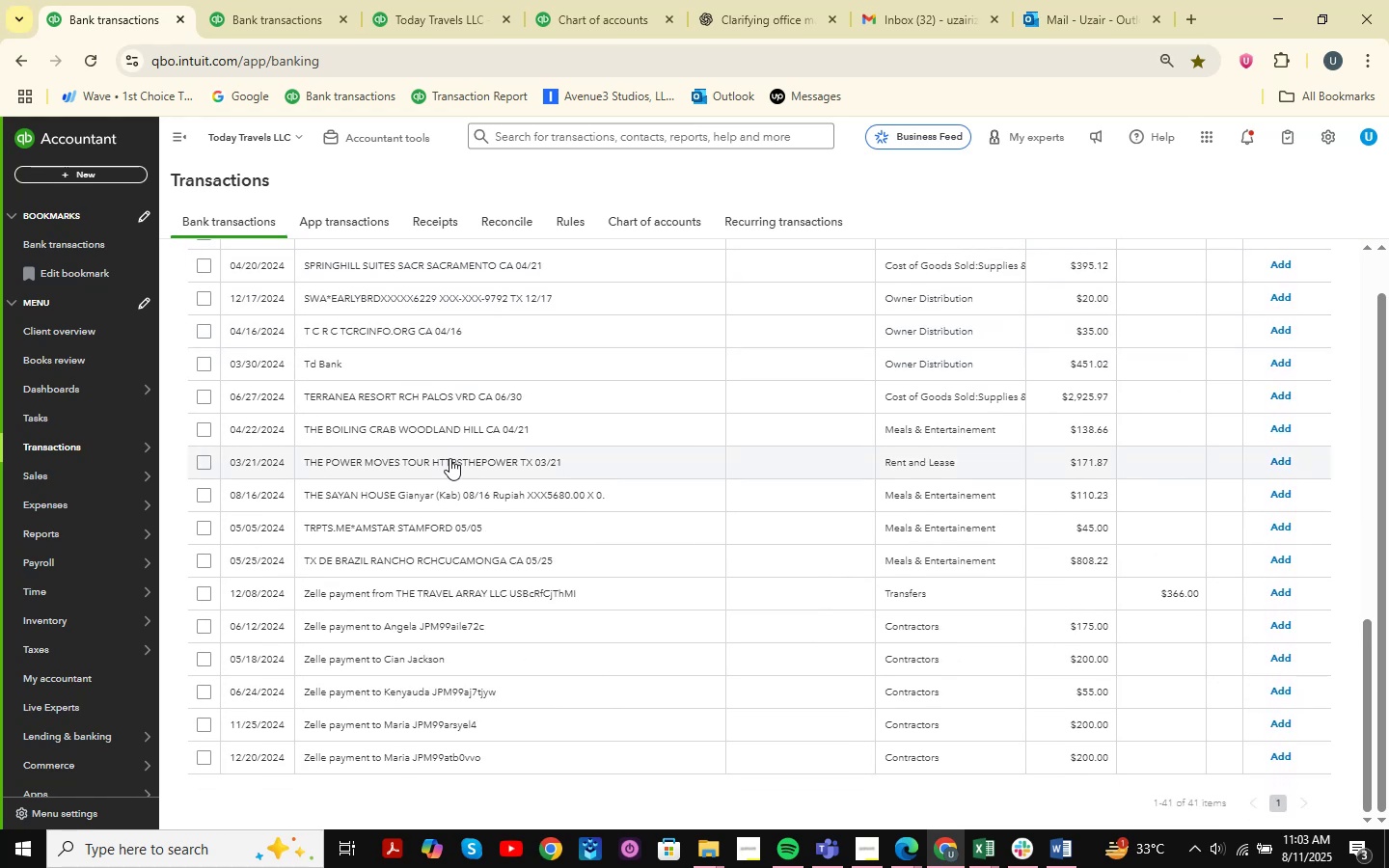 
scroll: coordinate [473, 452], scroll_direction: up, amount: 17.0
 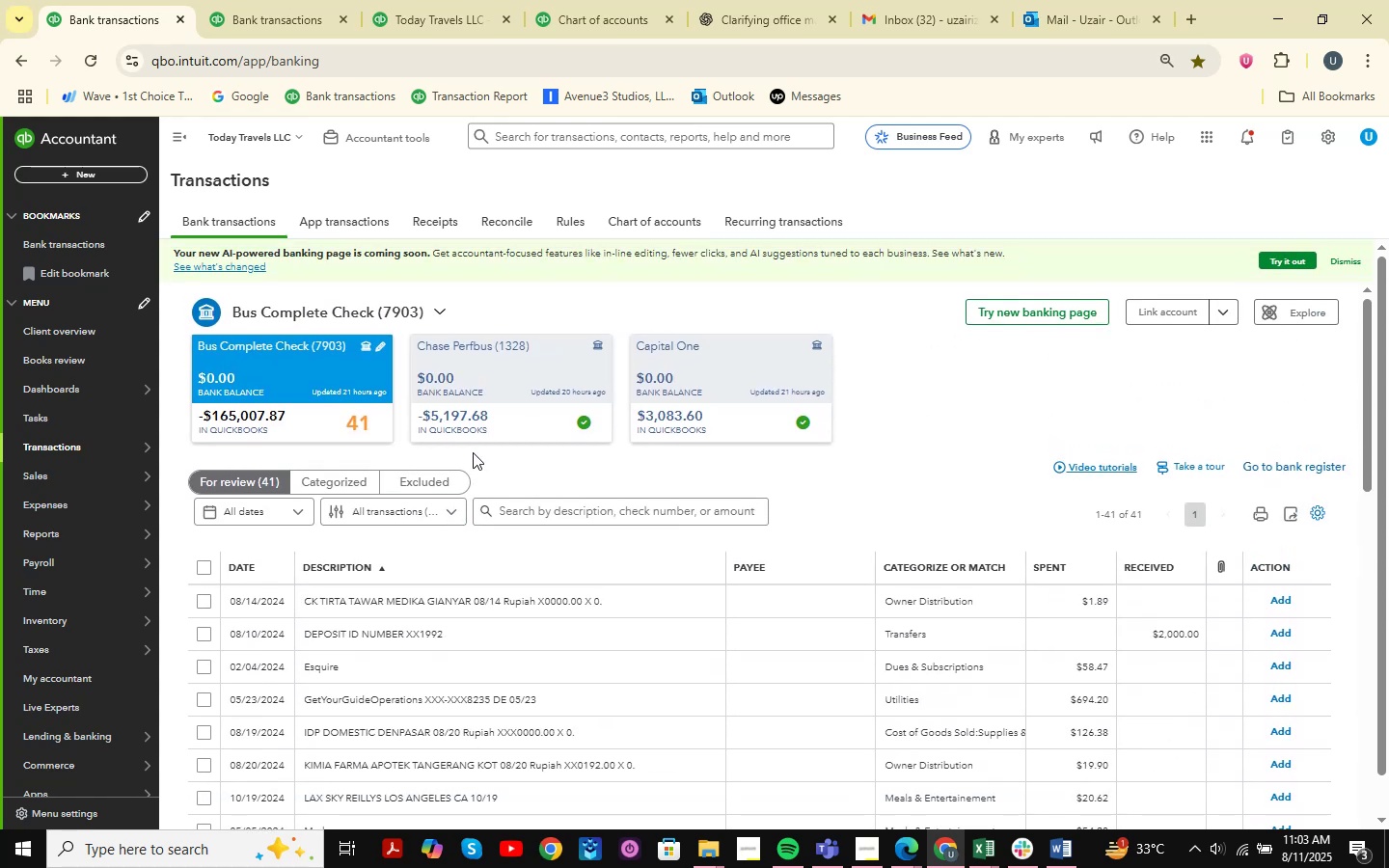 
scroll: coordinate [510, 476], scroll_direction: down, amount: 5.0
 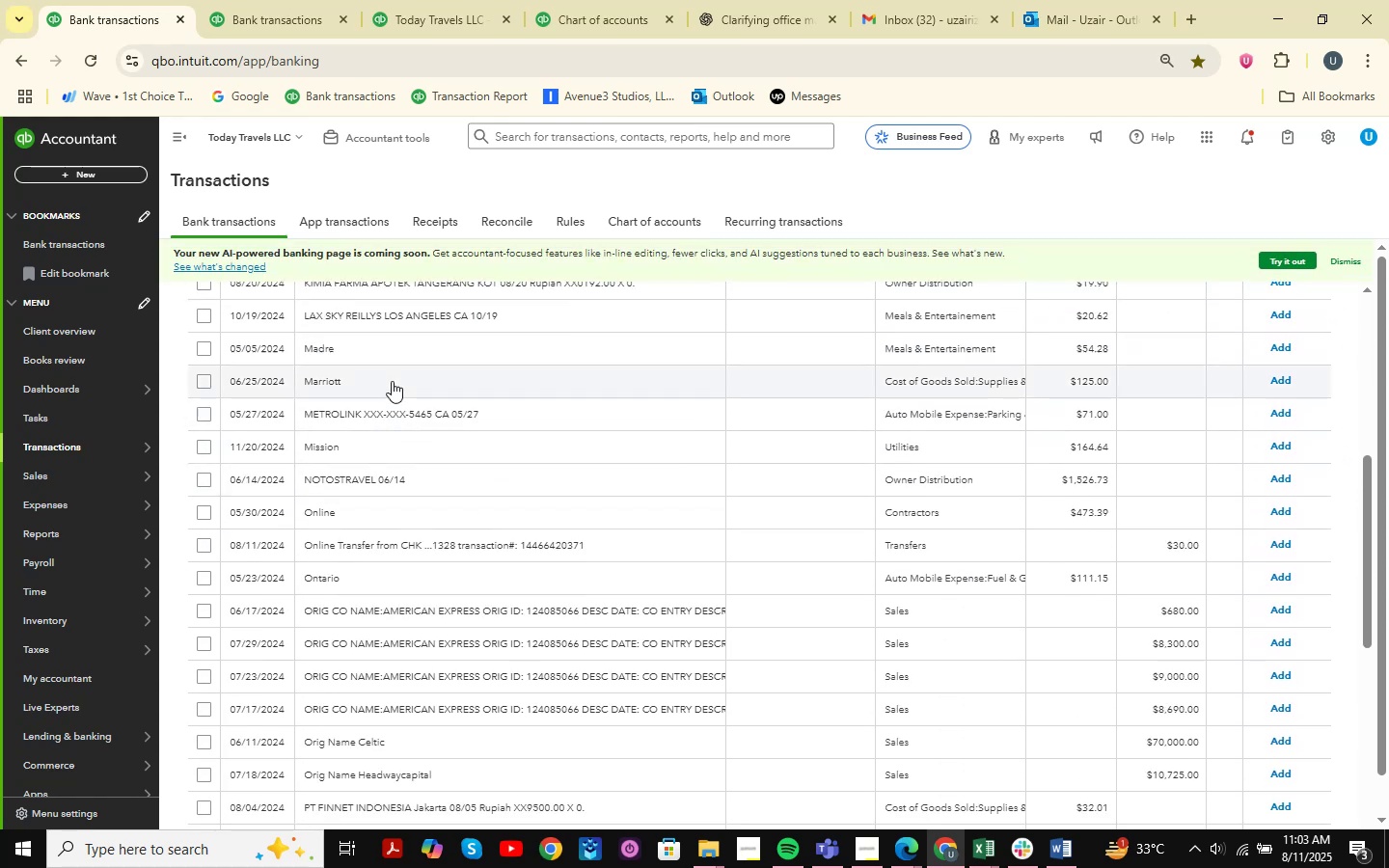 
left_click([395, 371])
 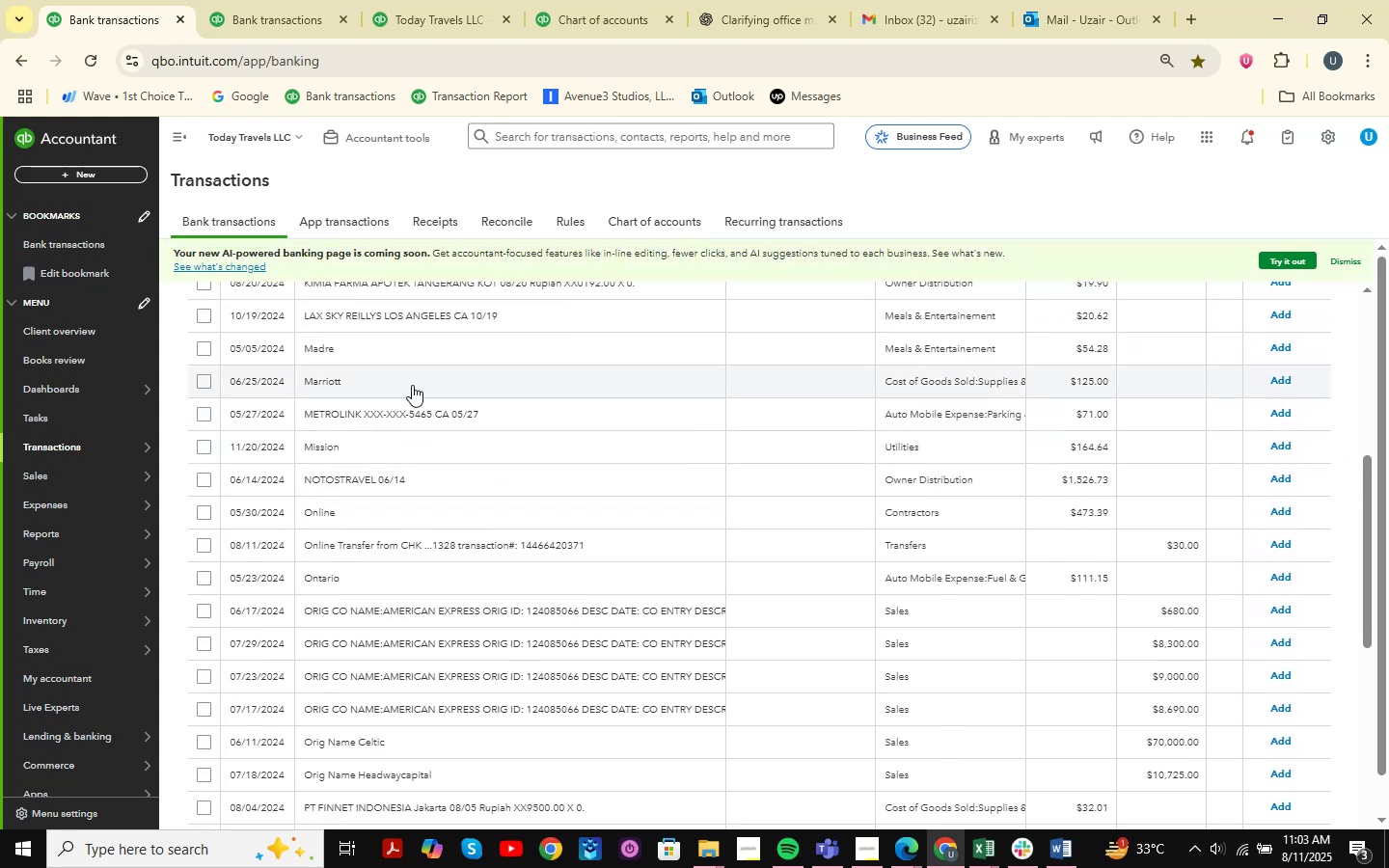 
mouse_move([568, 449])
 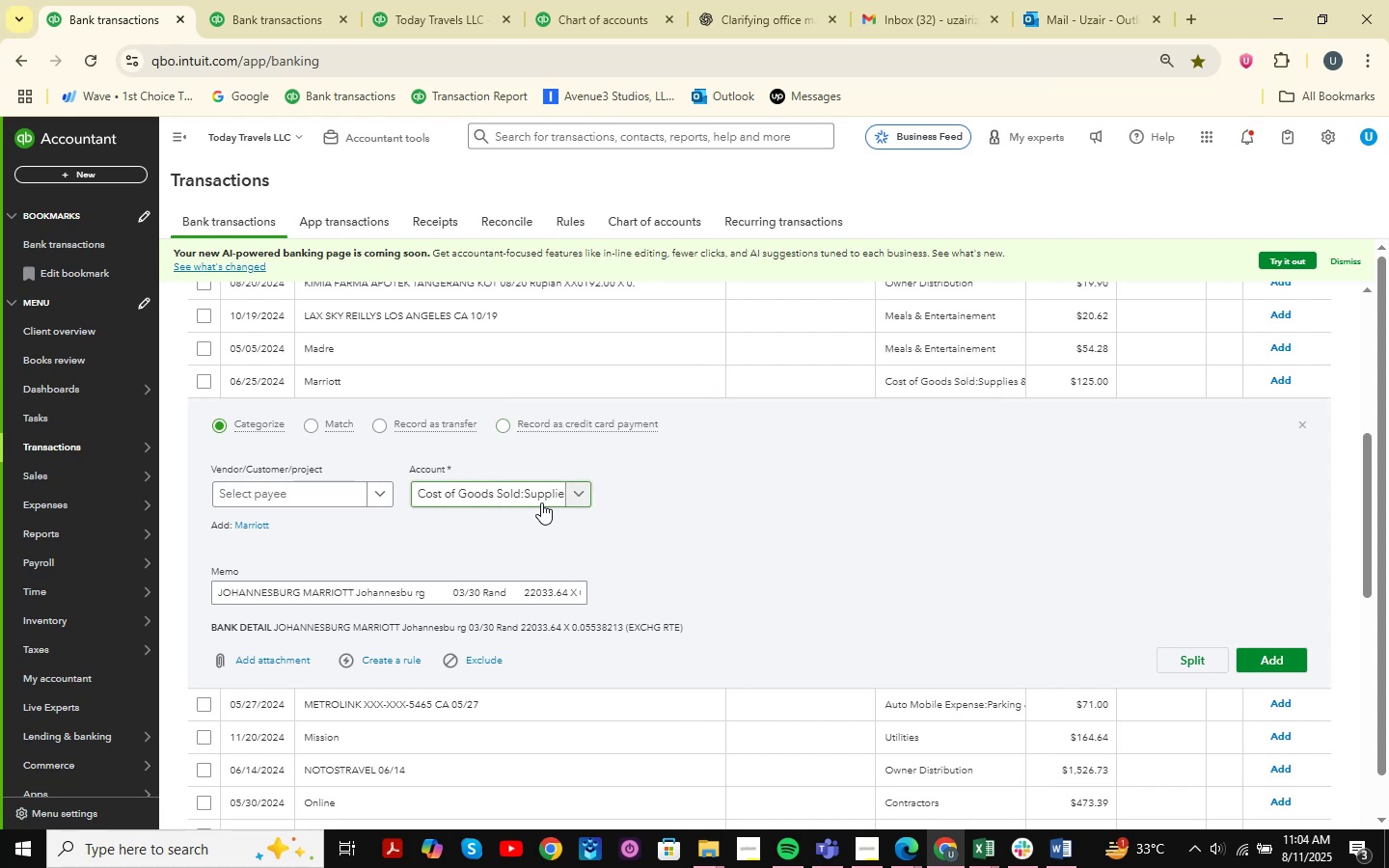 
scroll: coordinate [539, 497], scroll_direction: down, amount: 1.0
 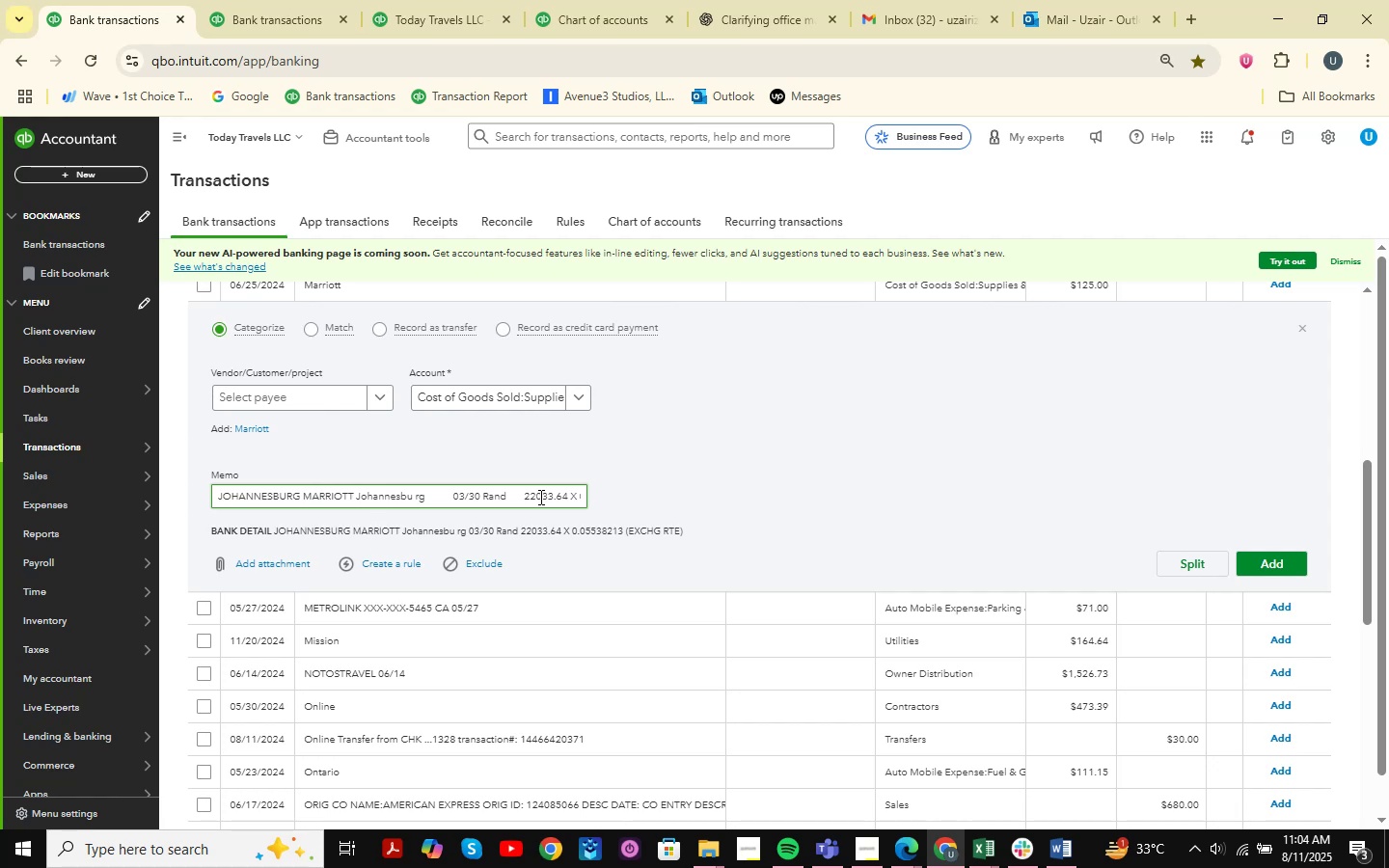 
wait(25.04)
 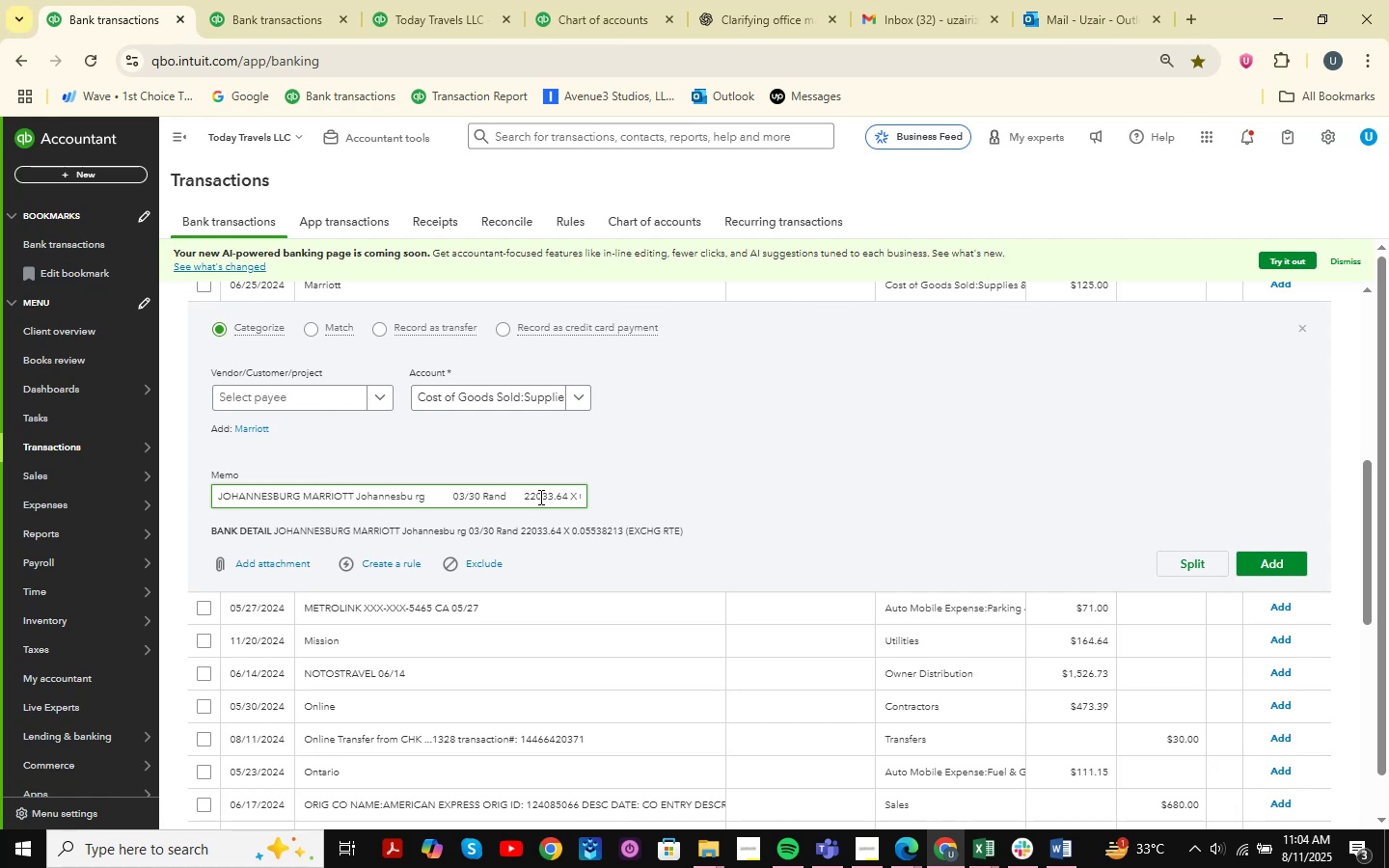 
scroll: coordinate [809, 407], scroll_direction: up, amount: 6.0
 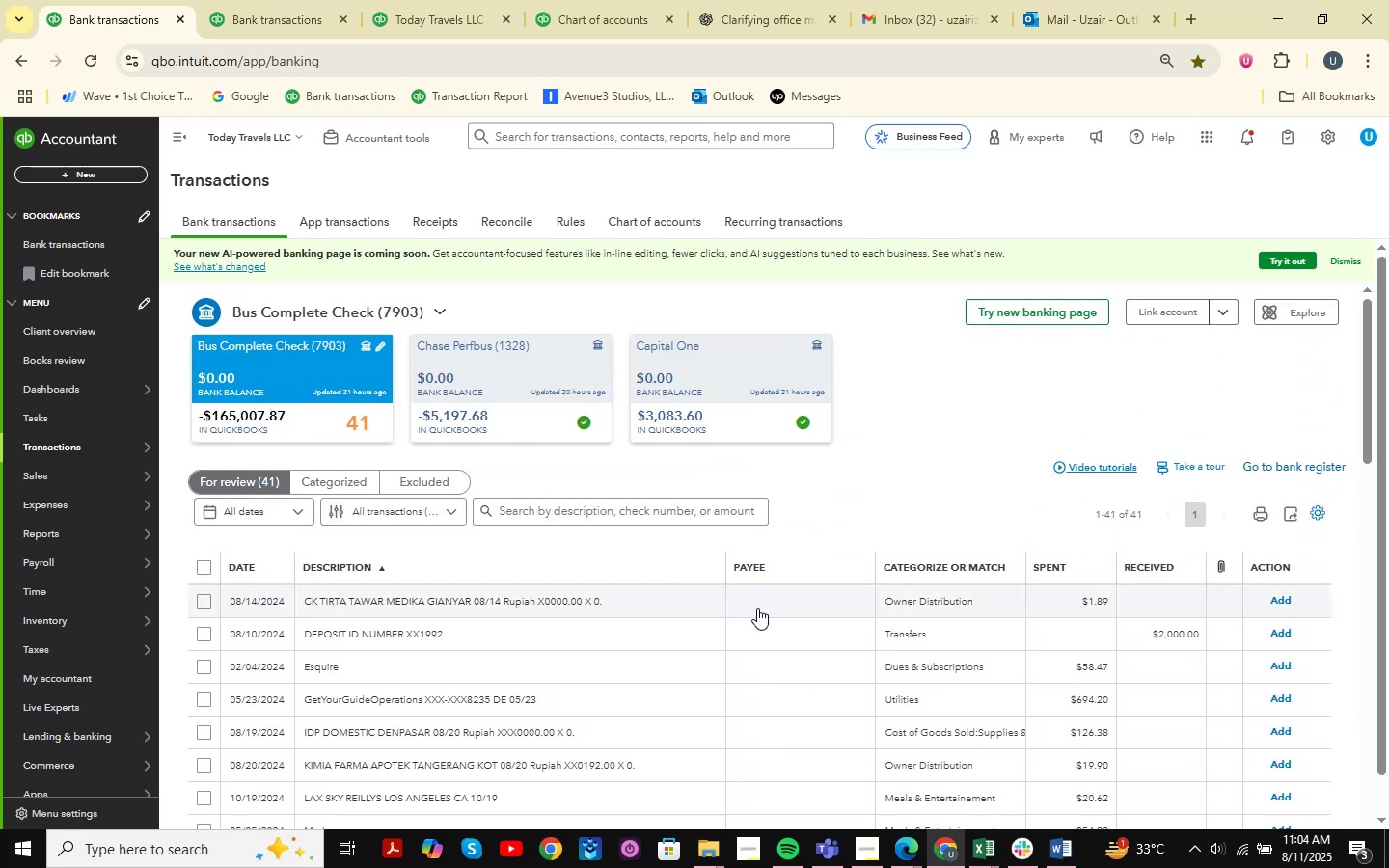 
scroll: coordinate [506, 505], scroll_direction: down, amount: 13.0
 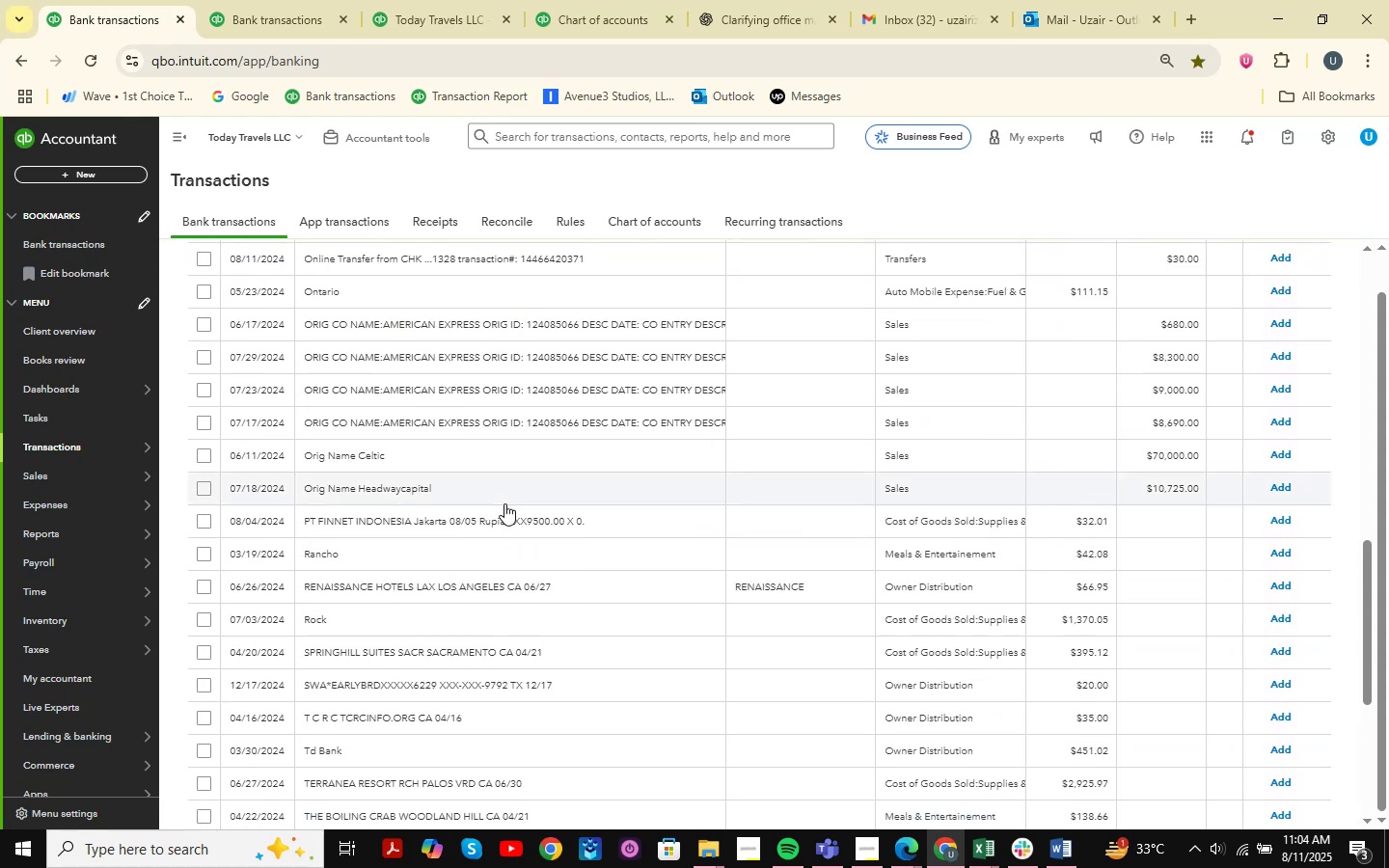 
scroll: coordinate [504, 523], scroll_direction: down, amount: 3.0
 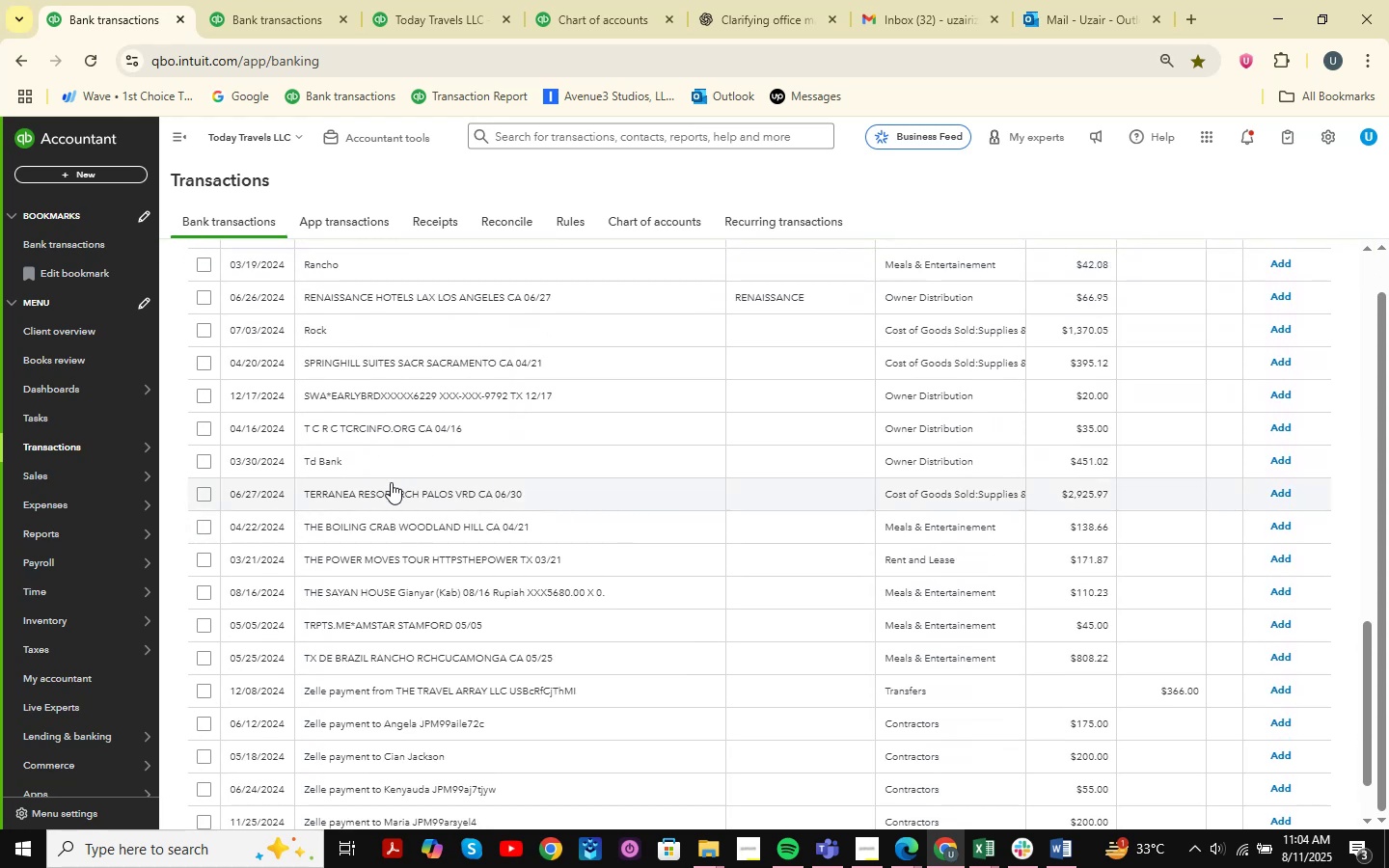 
left_click([390, 494])
 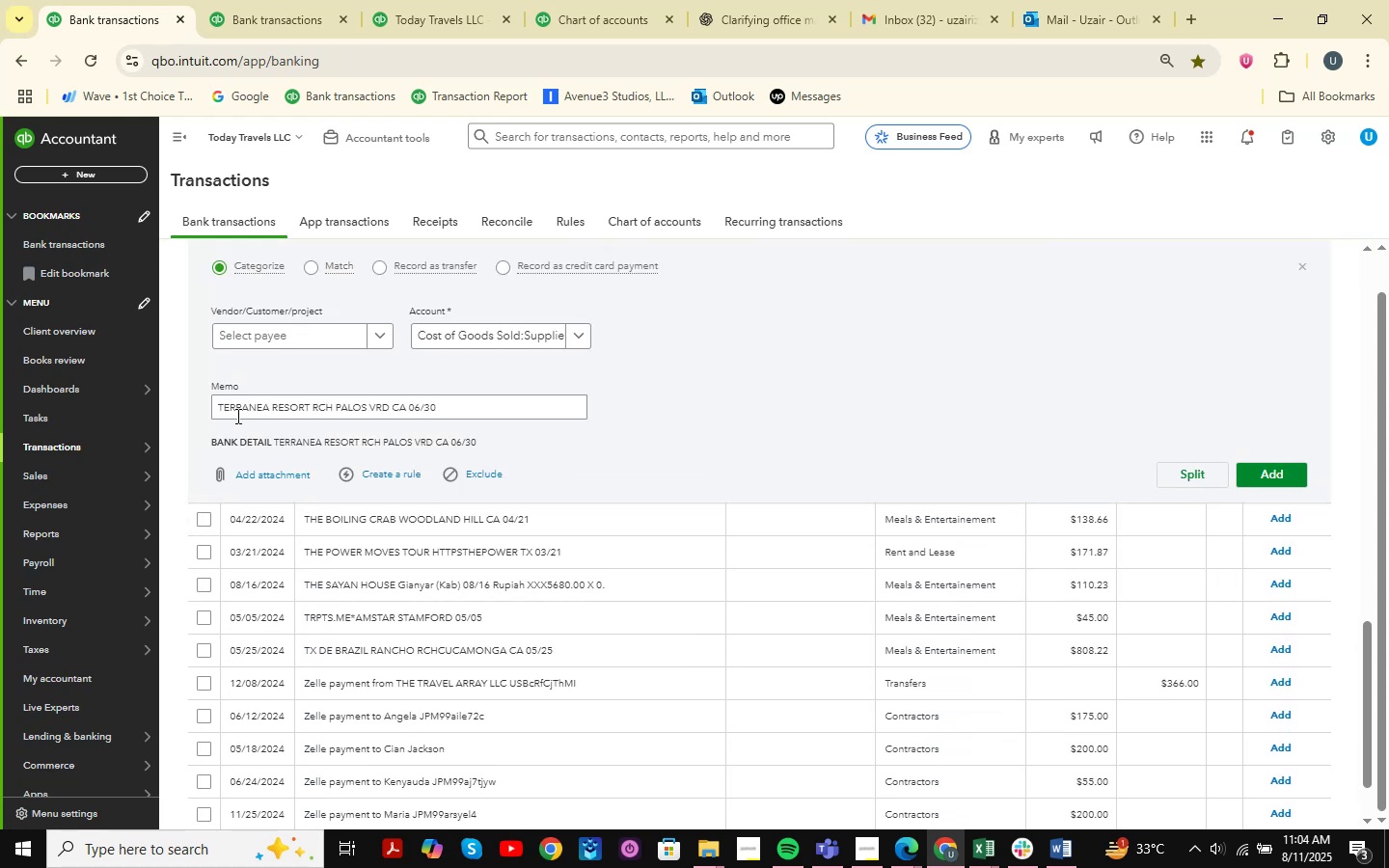 
left_click_drag(start_coordinate=[217, 407], to_coordinate=[313, 411])
 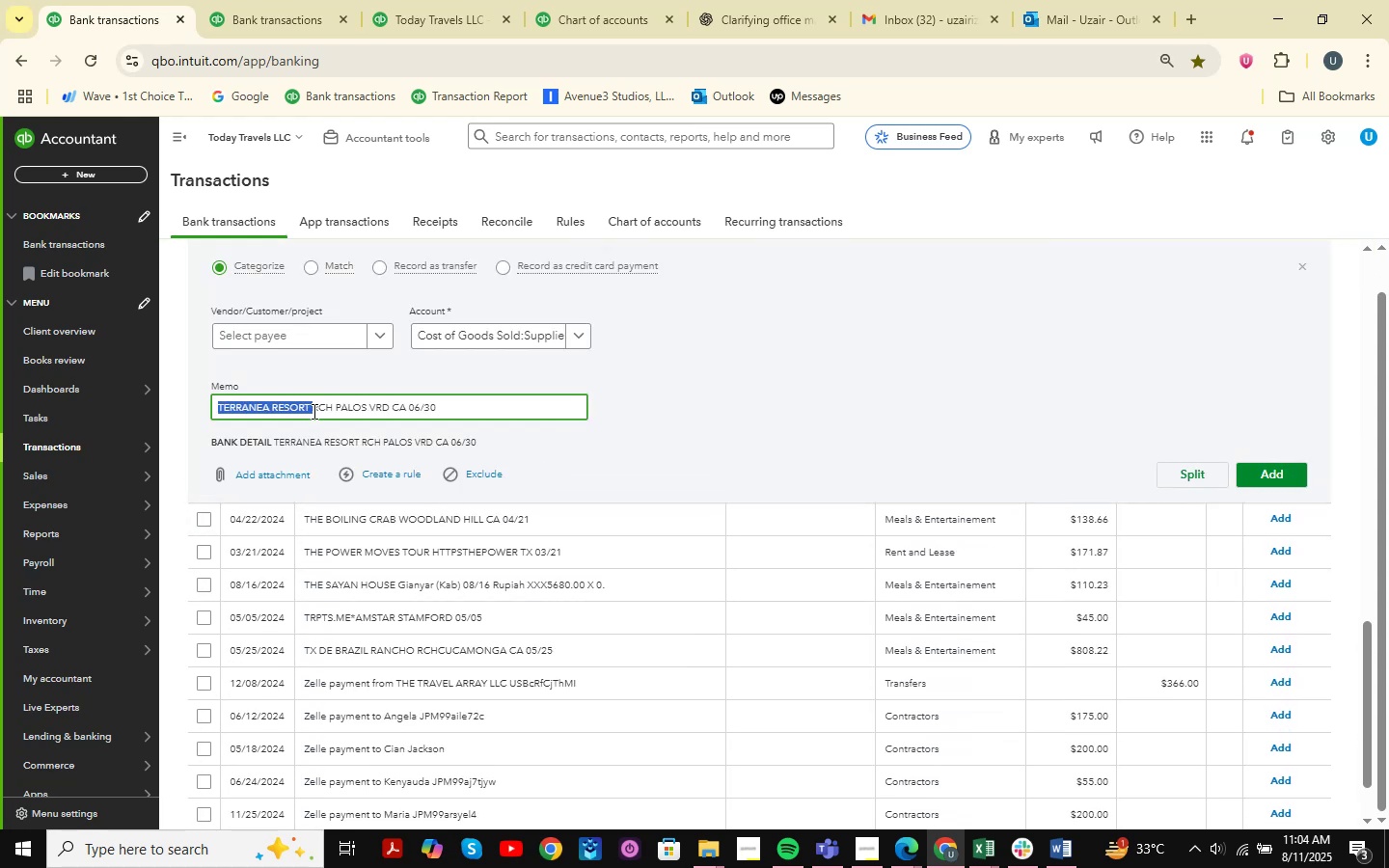 
key(Control+C)
 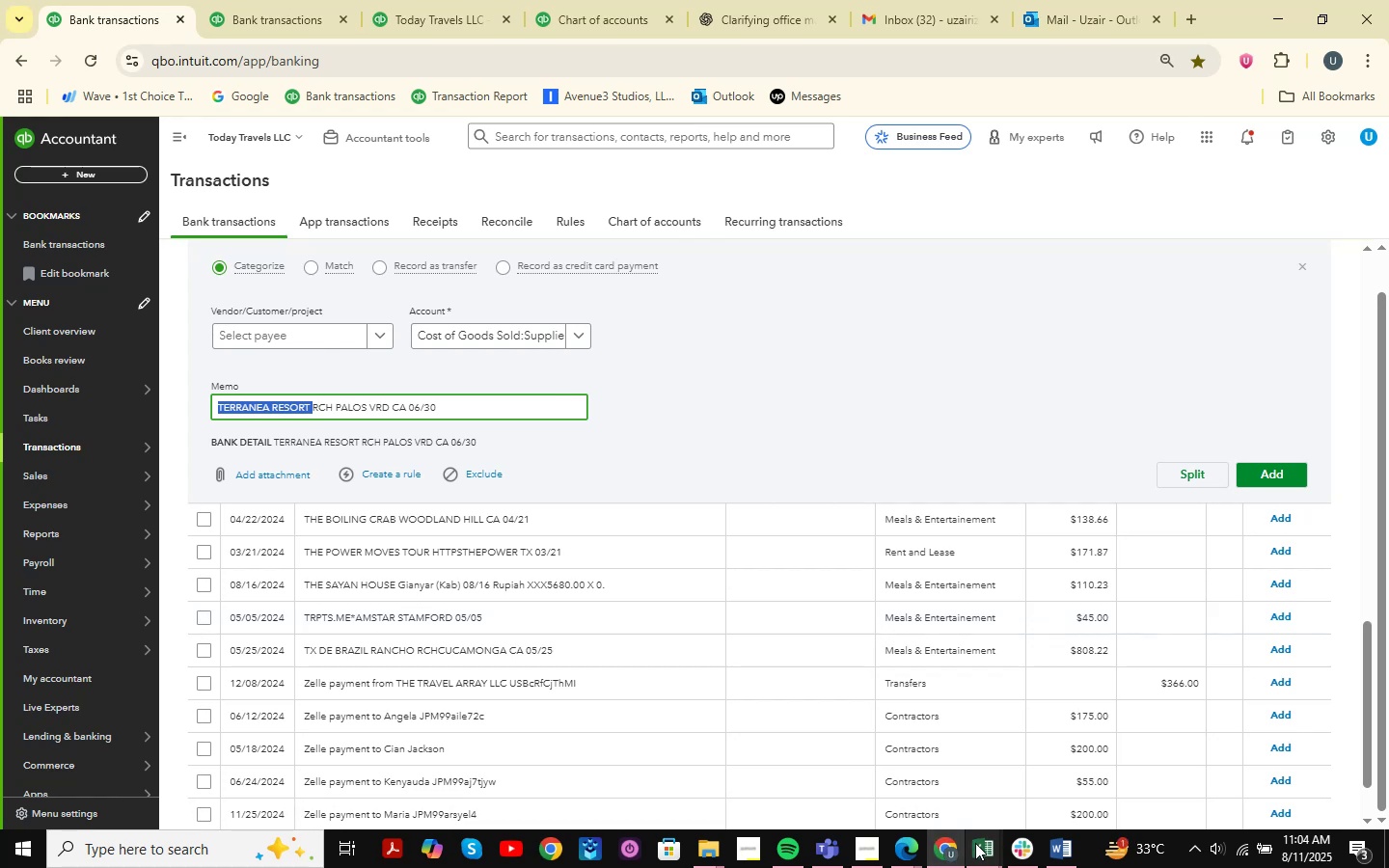 
double_click([1103, 768])
 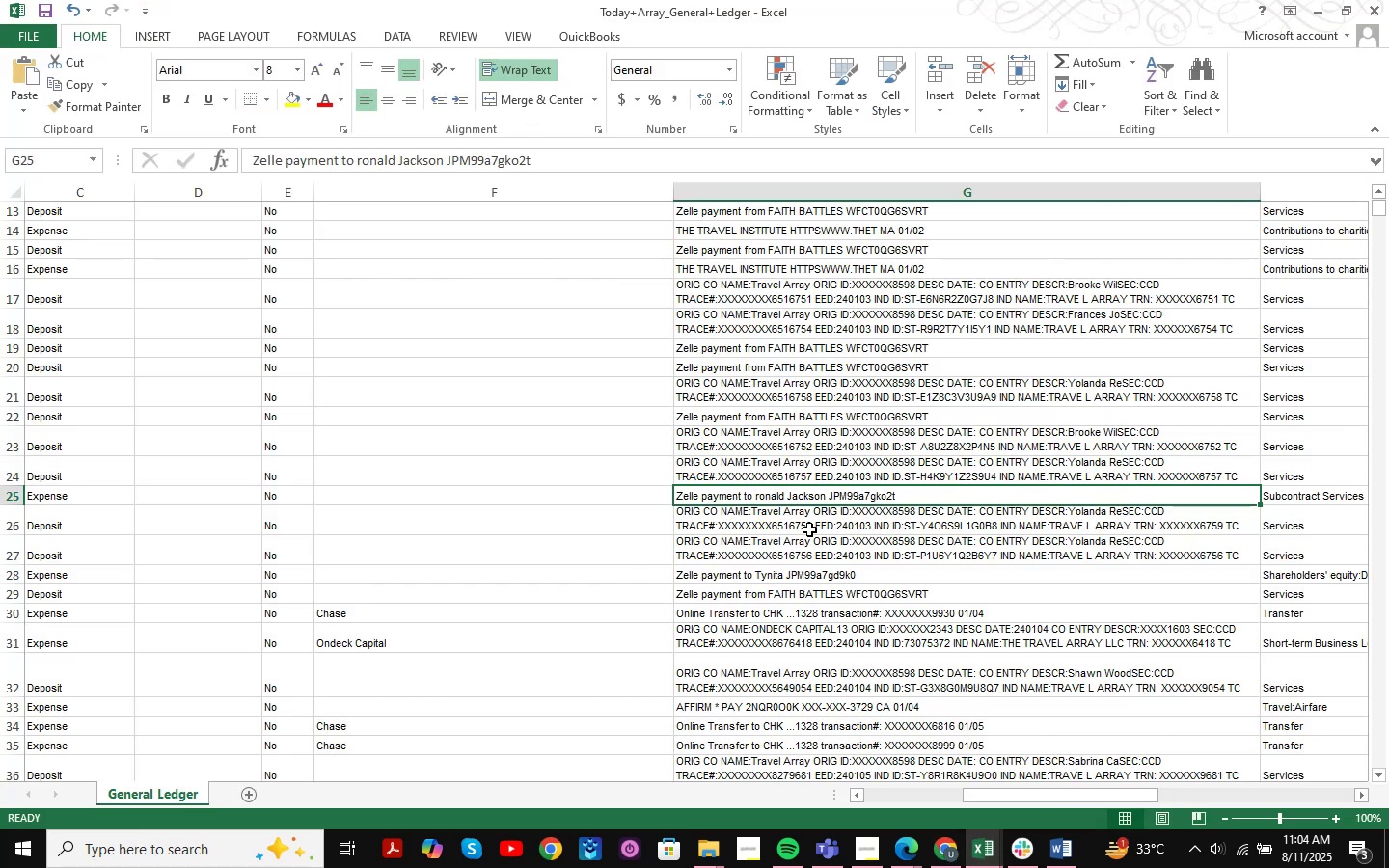 
key(Control+ControlLeft)
 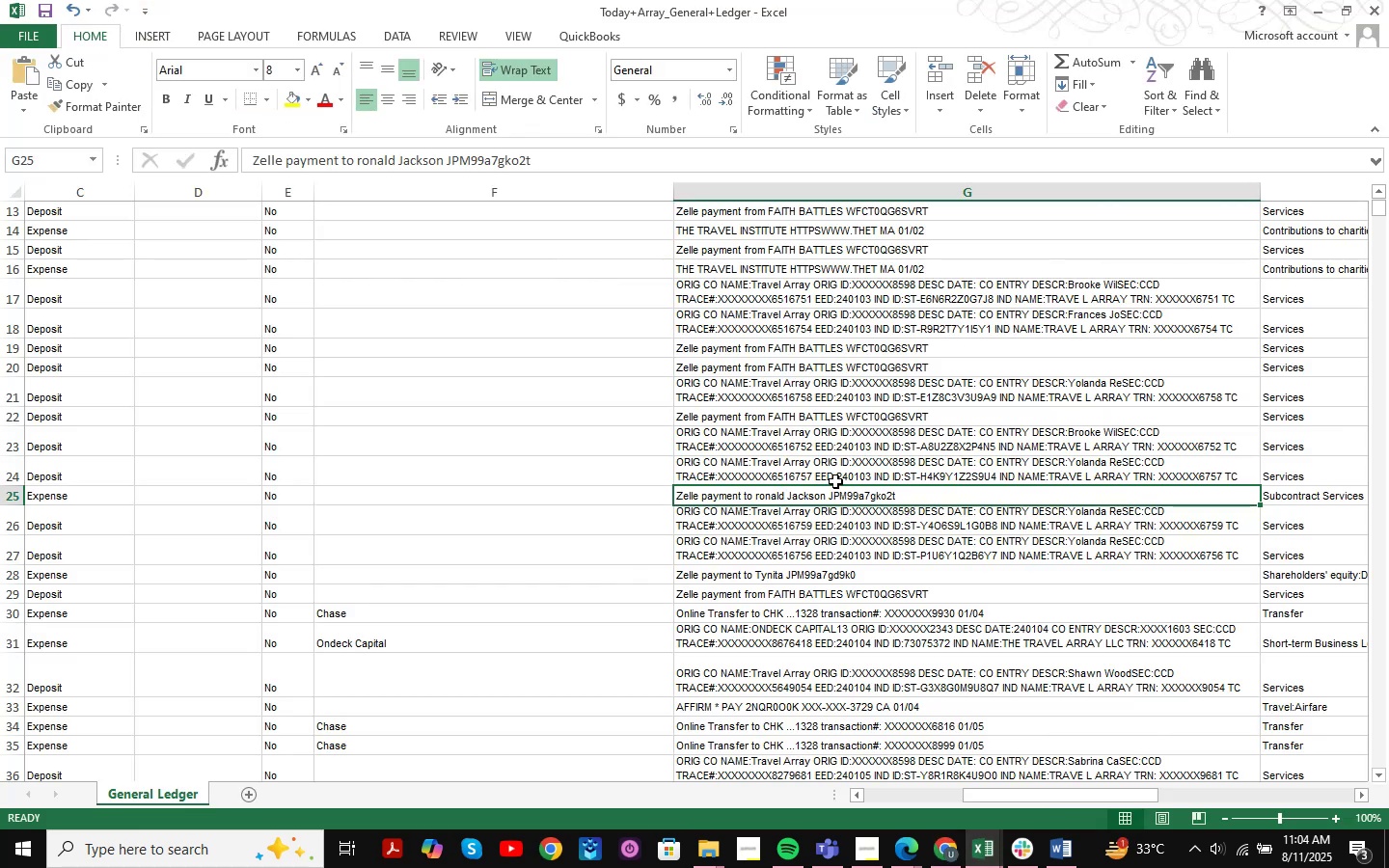 
key(Control+F)
 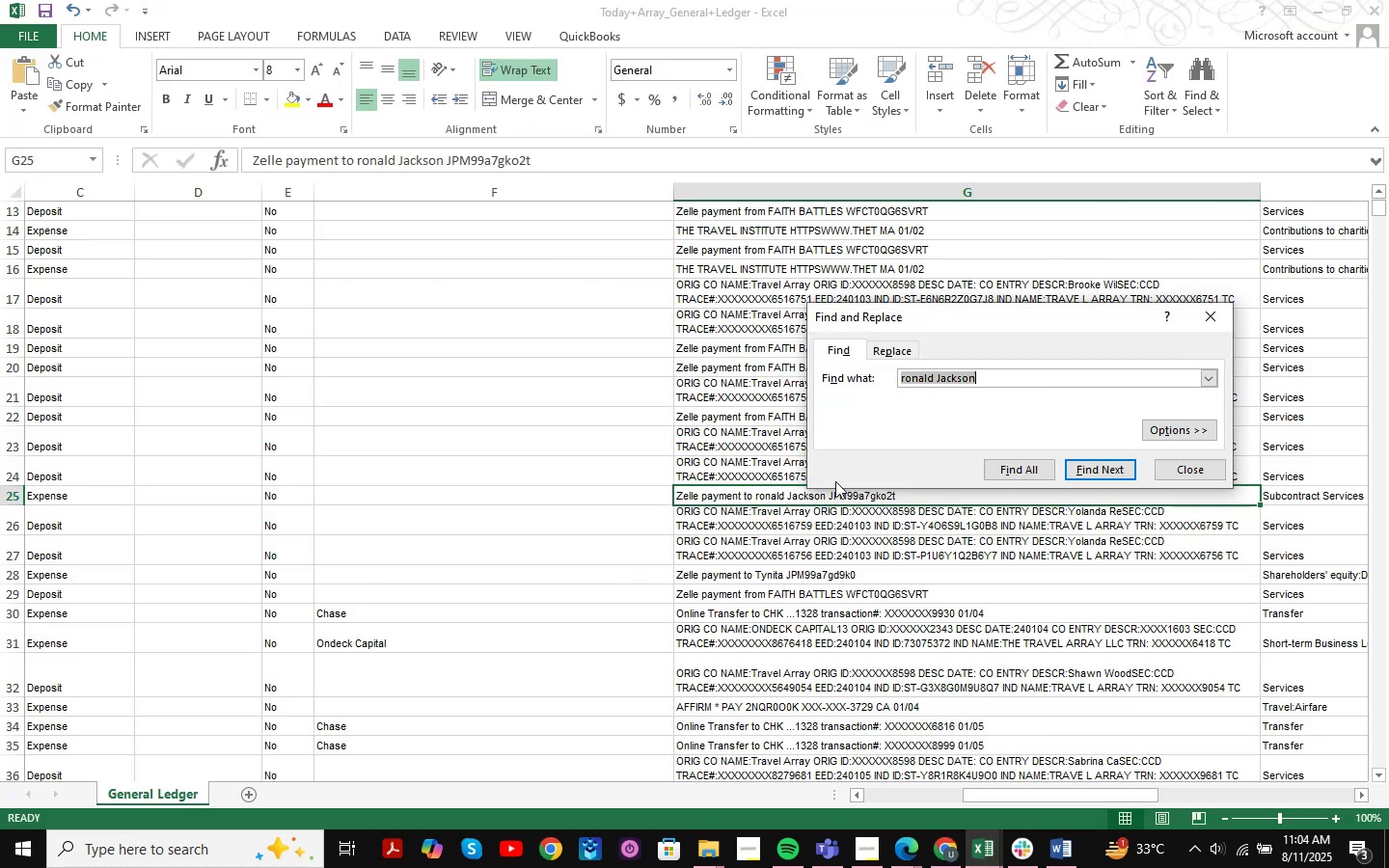 
key(Control+ControlLeft)
 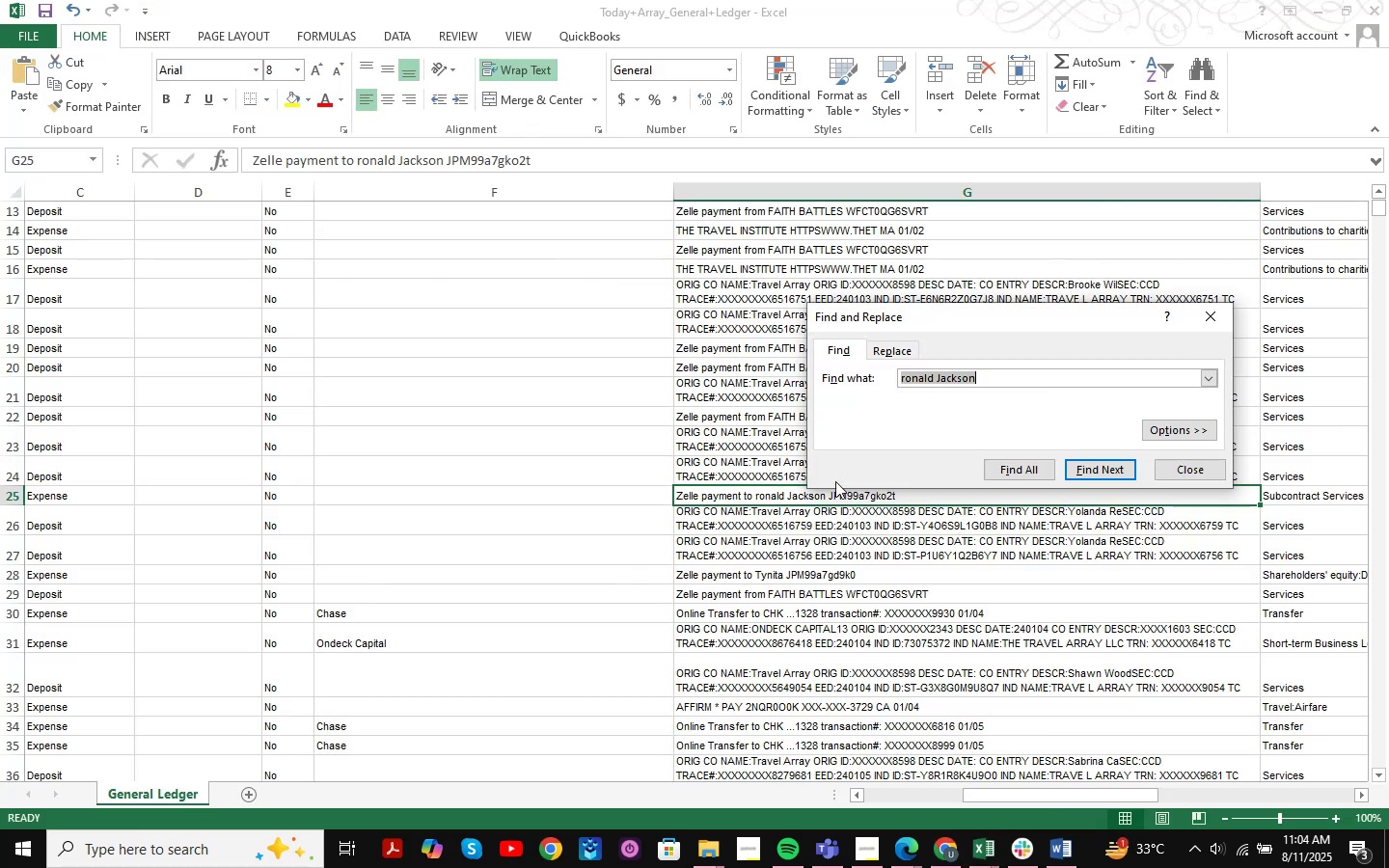 
key(Control+V)
 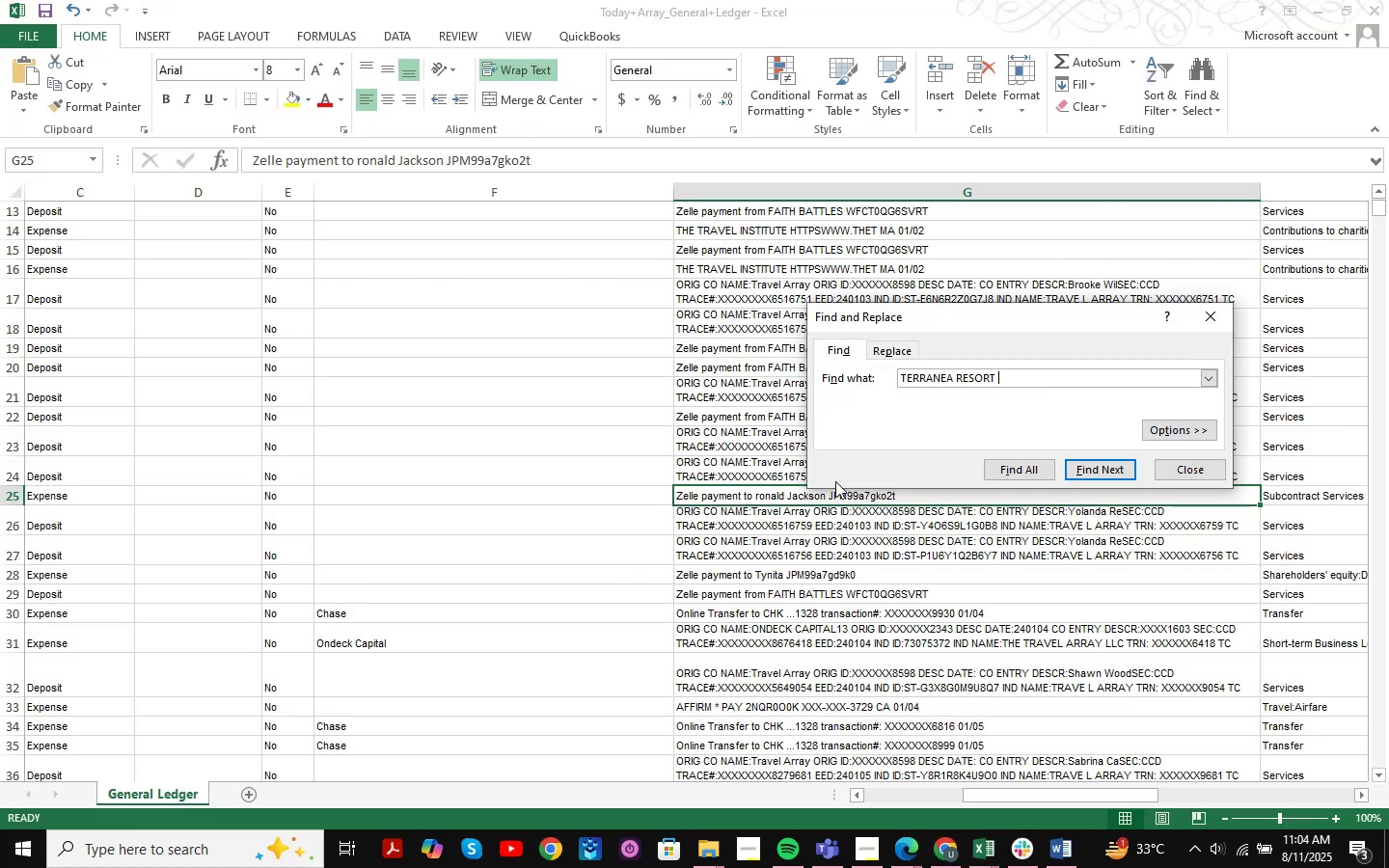 
key(NumpadEnter)
 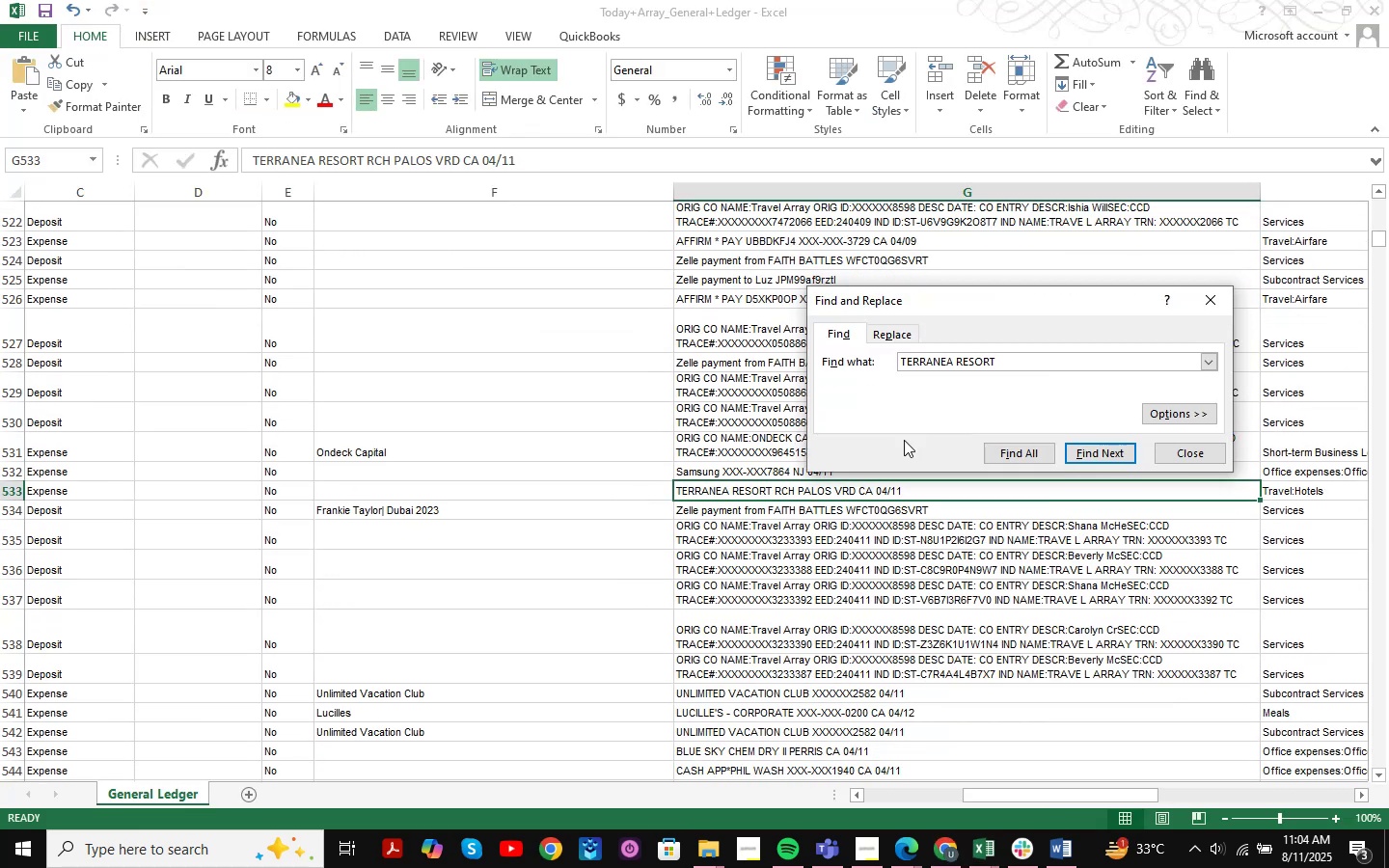 
key(NumpadEnter)
 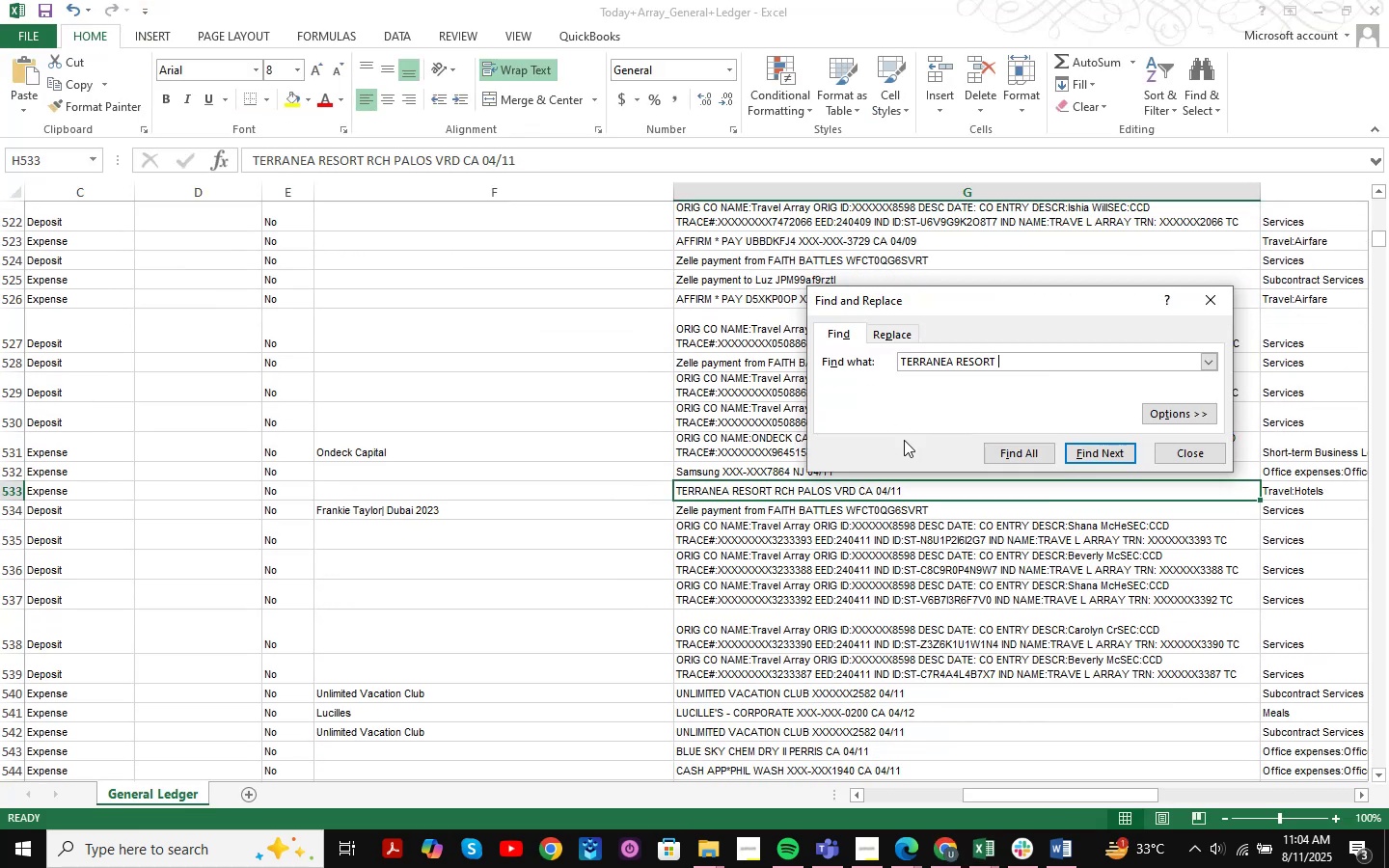 
key(NumpadEnter)
 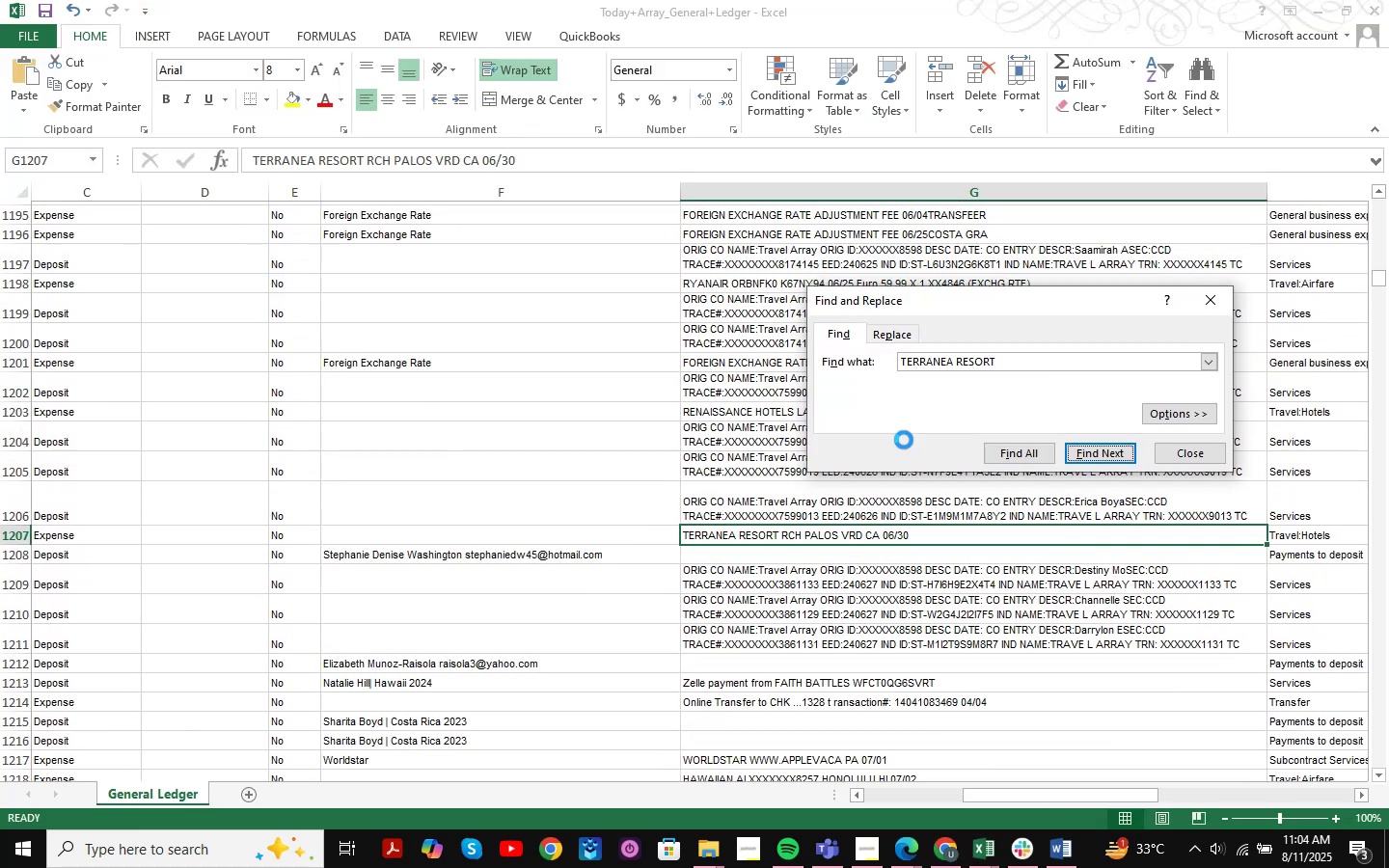 
key(NumpadEnter)
 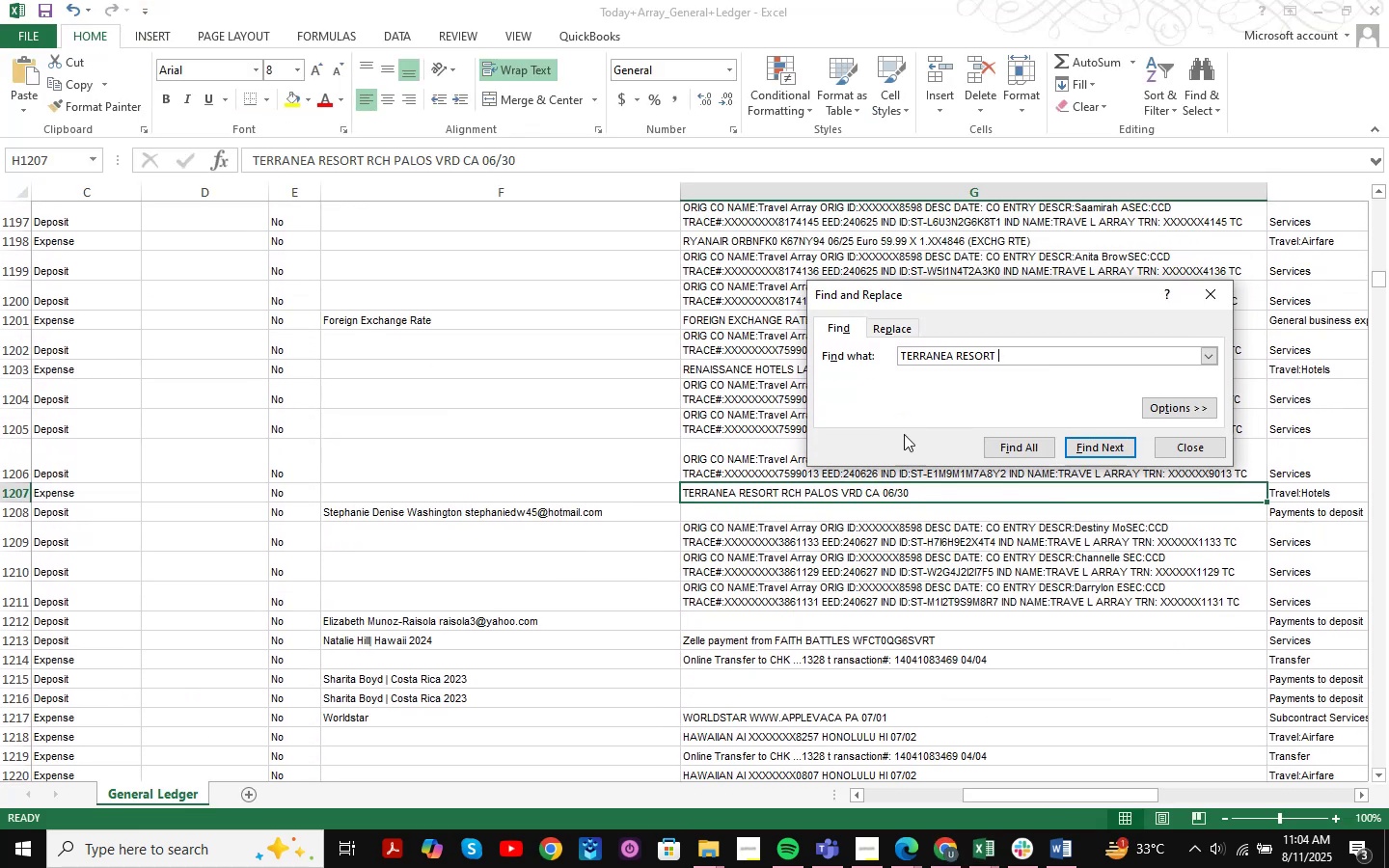 
key(NumpadEnter)
 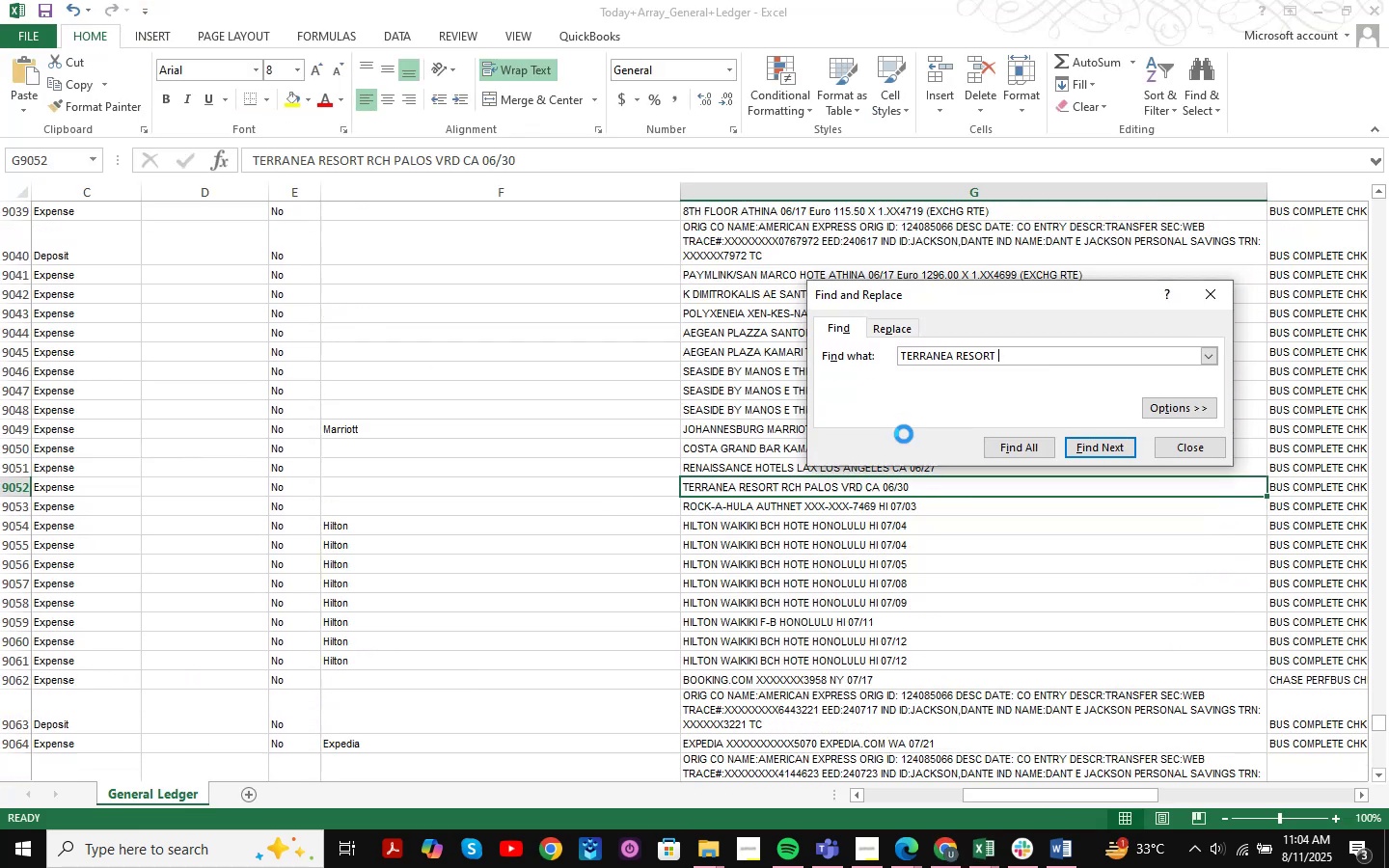 
key(NumpadEnter)
 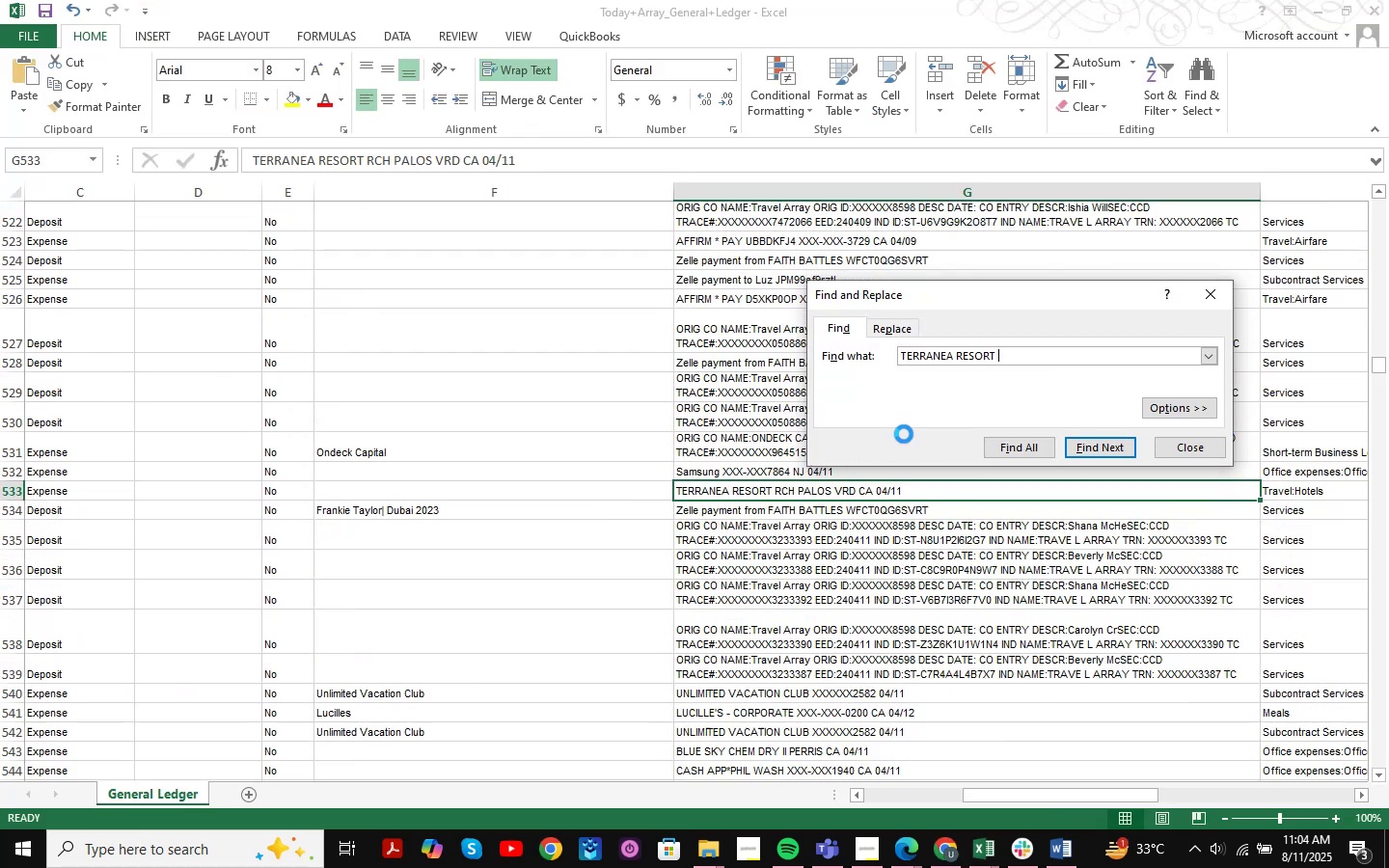 
key(NumpadEnter)
 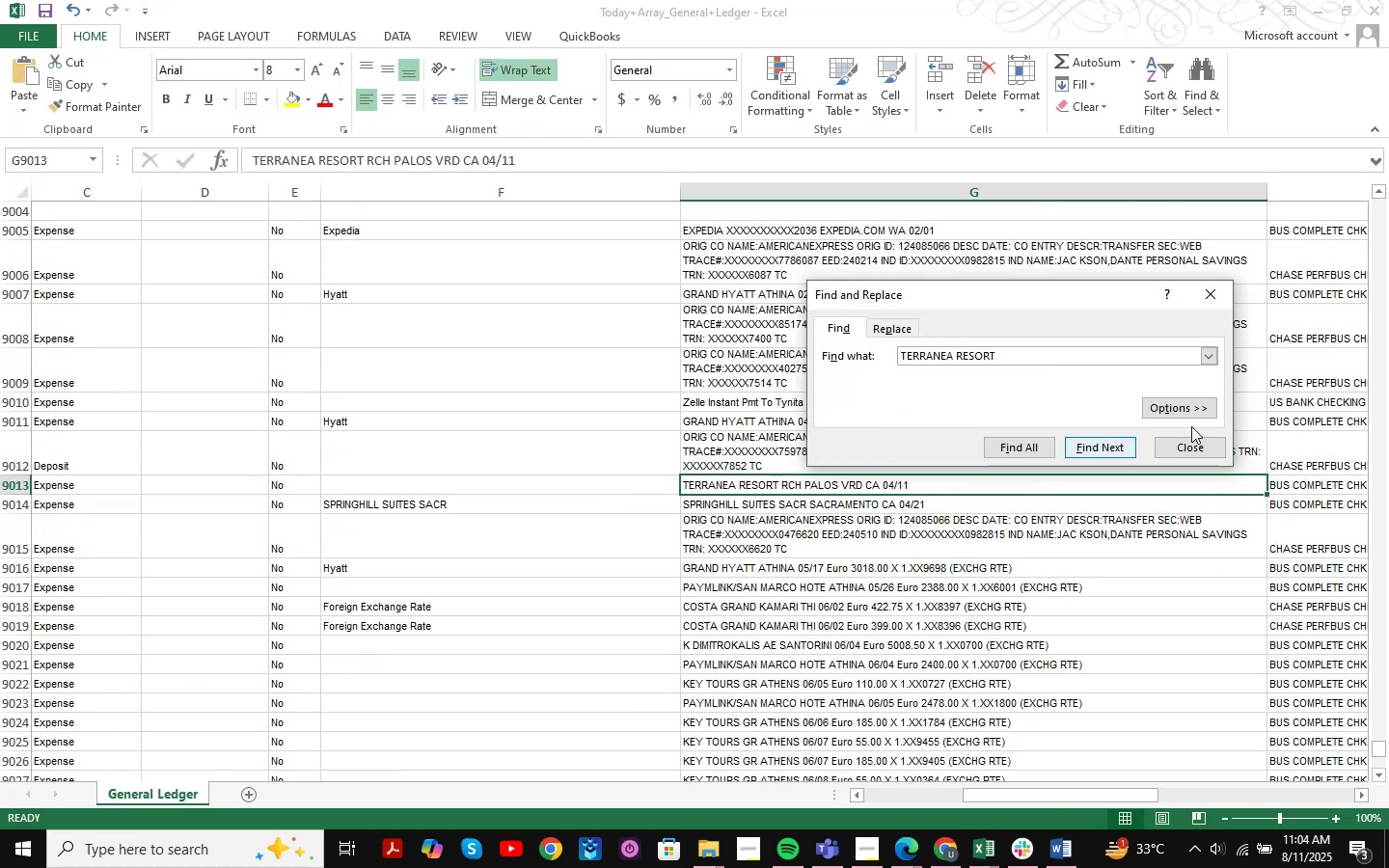 
left_click([1186, 442])
 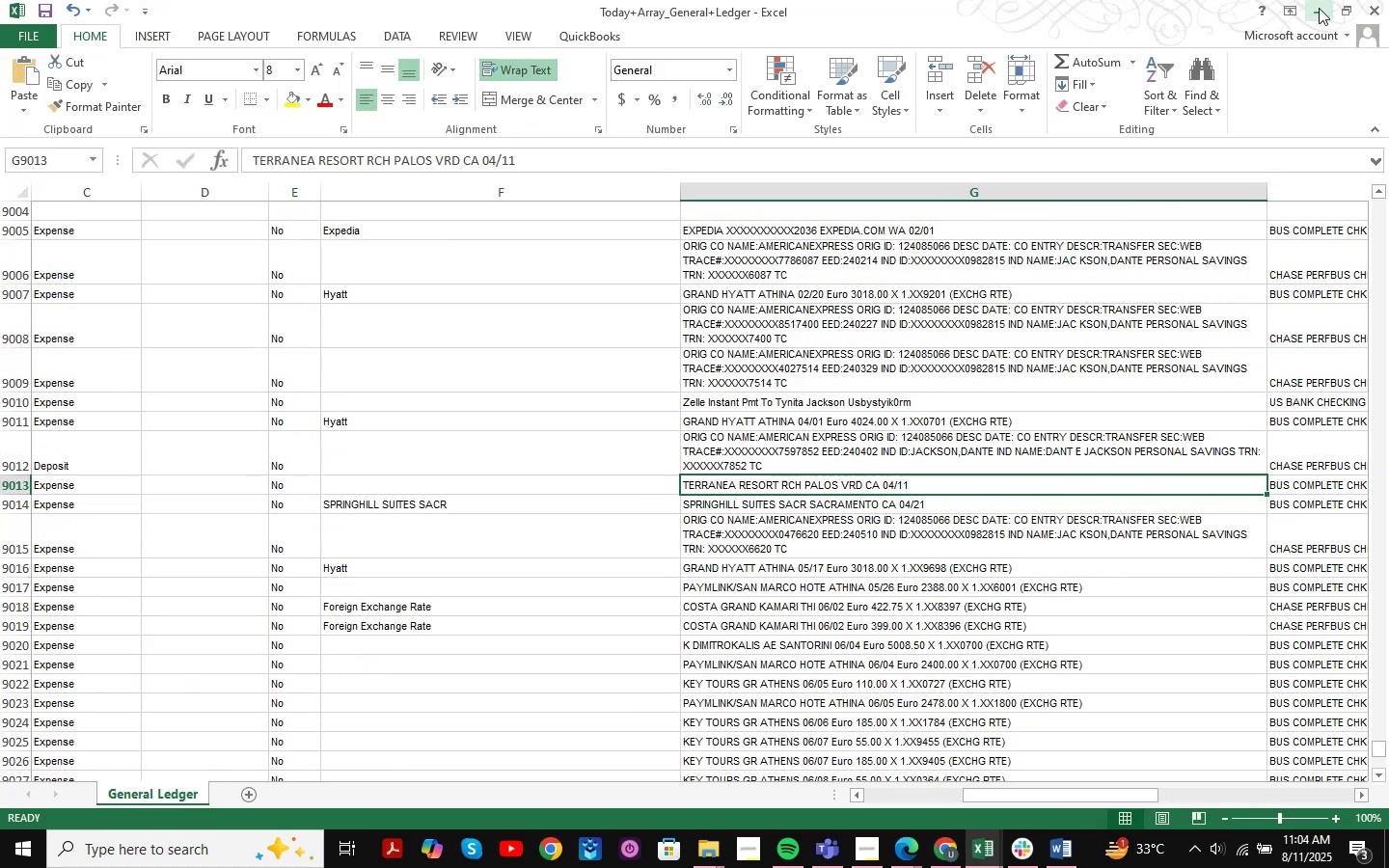 
left_click([1319, 9])
 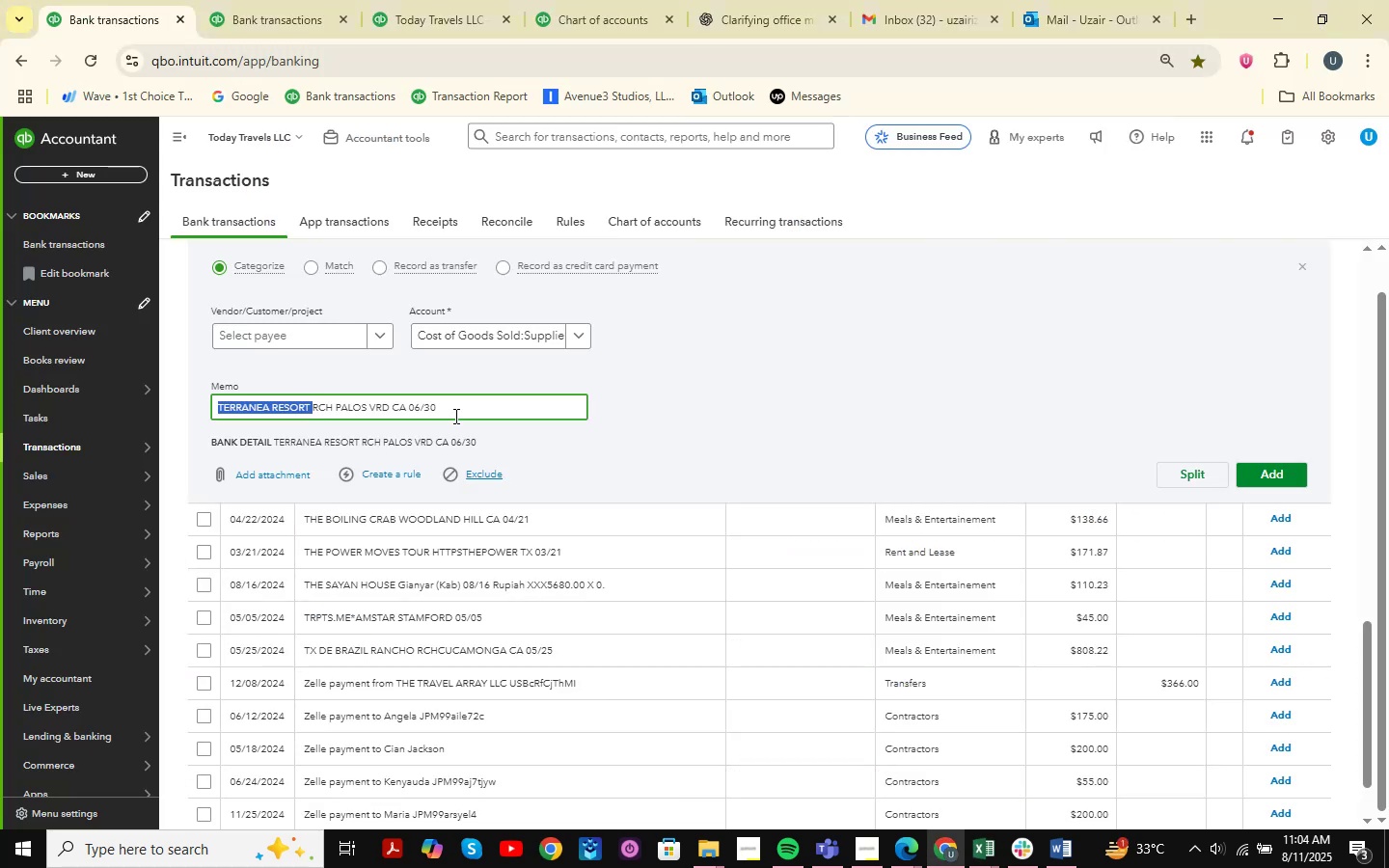 
scroll: coordinate [537, 474], scroll_direction: up, amount: 3.0
 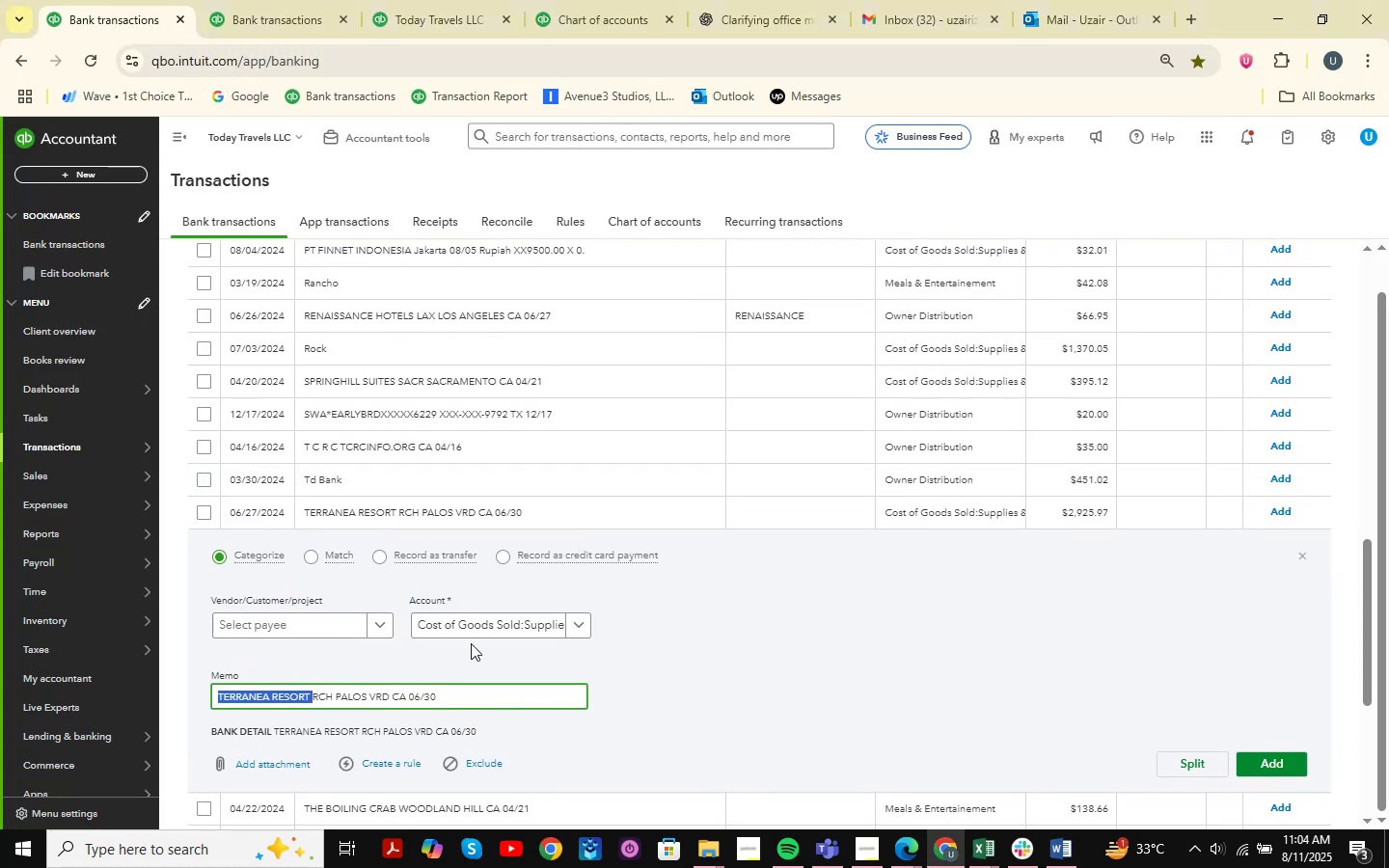 
key(Control+ControlLeft)
 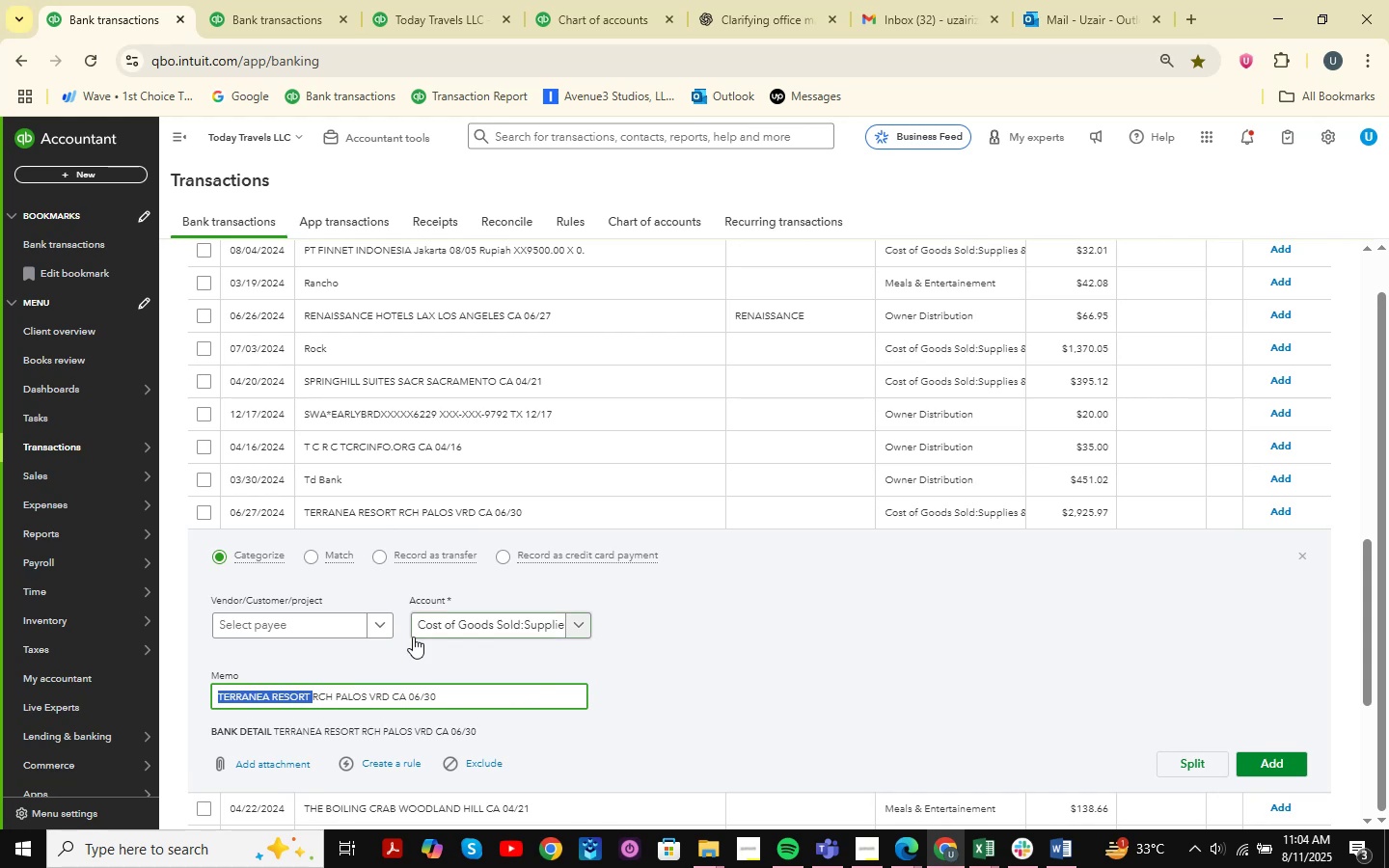 
key(Control+C)
 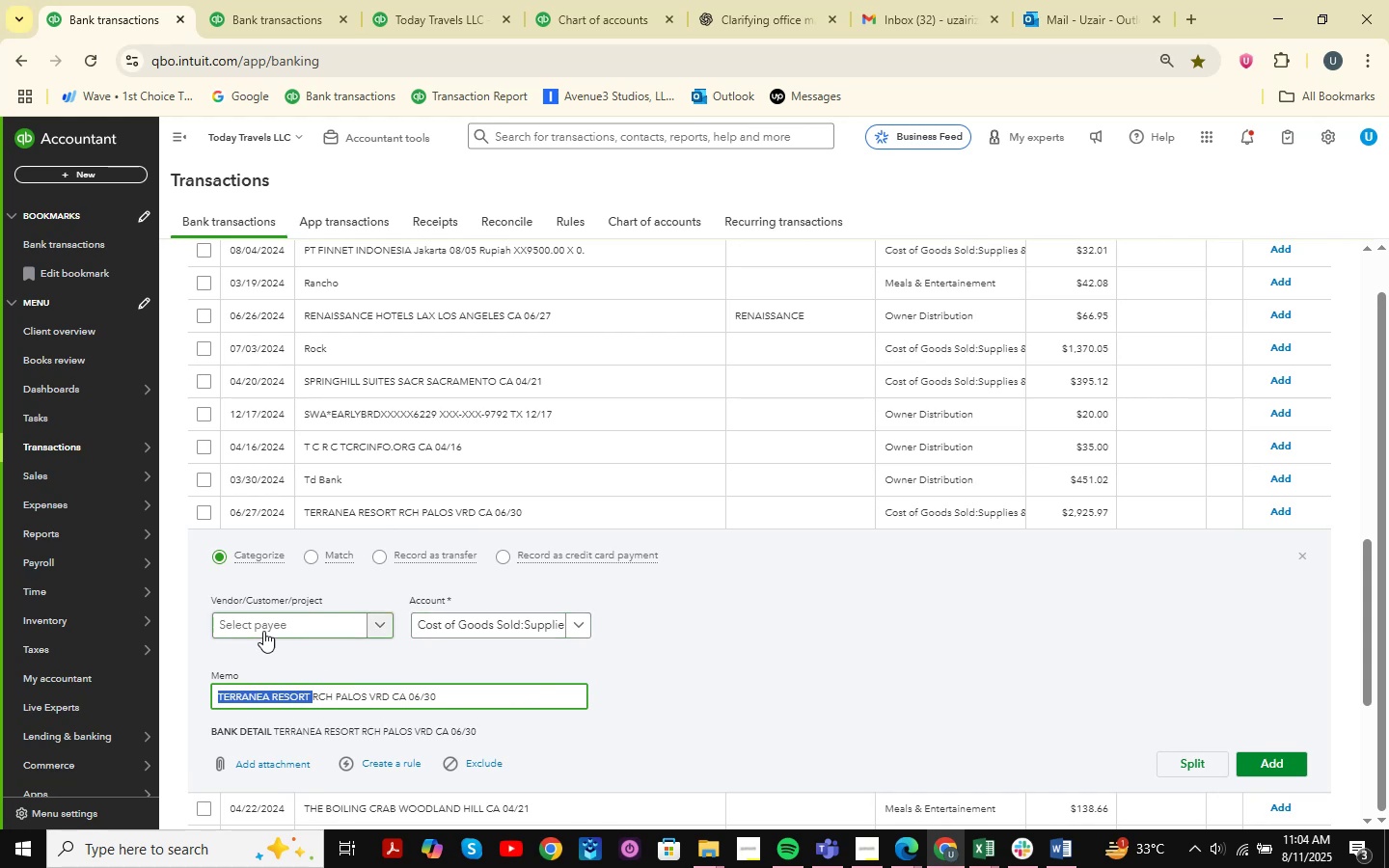 
left_click([264, 631])
 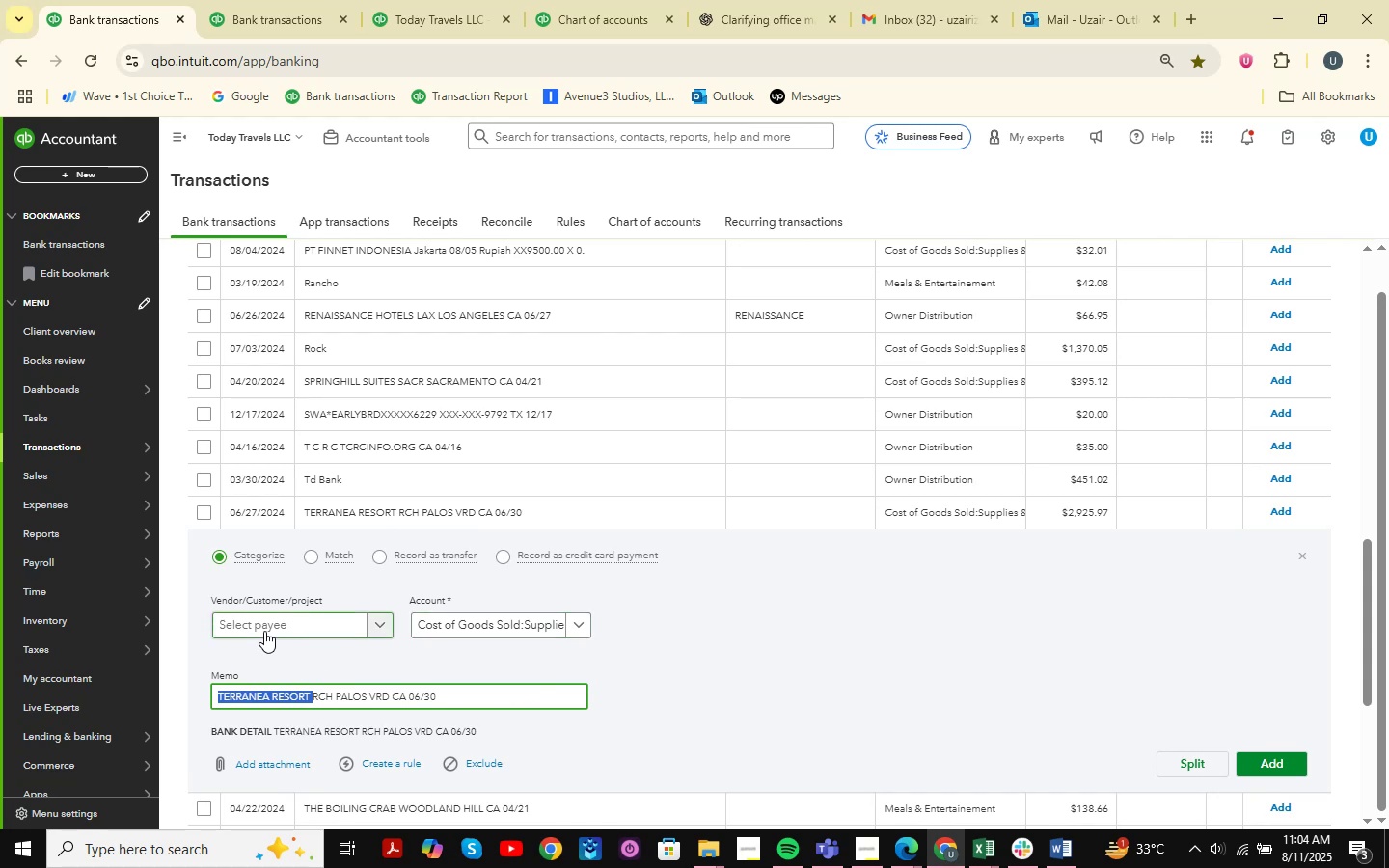 
key(Control+ControlLeft)
 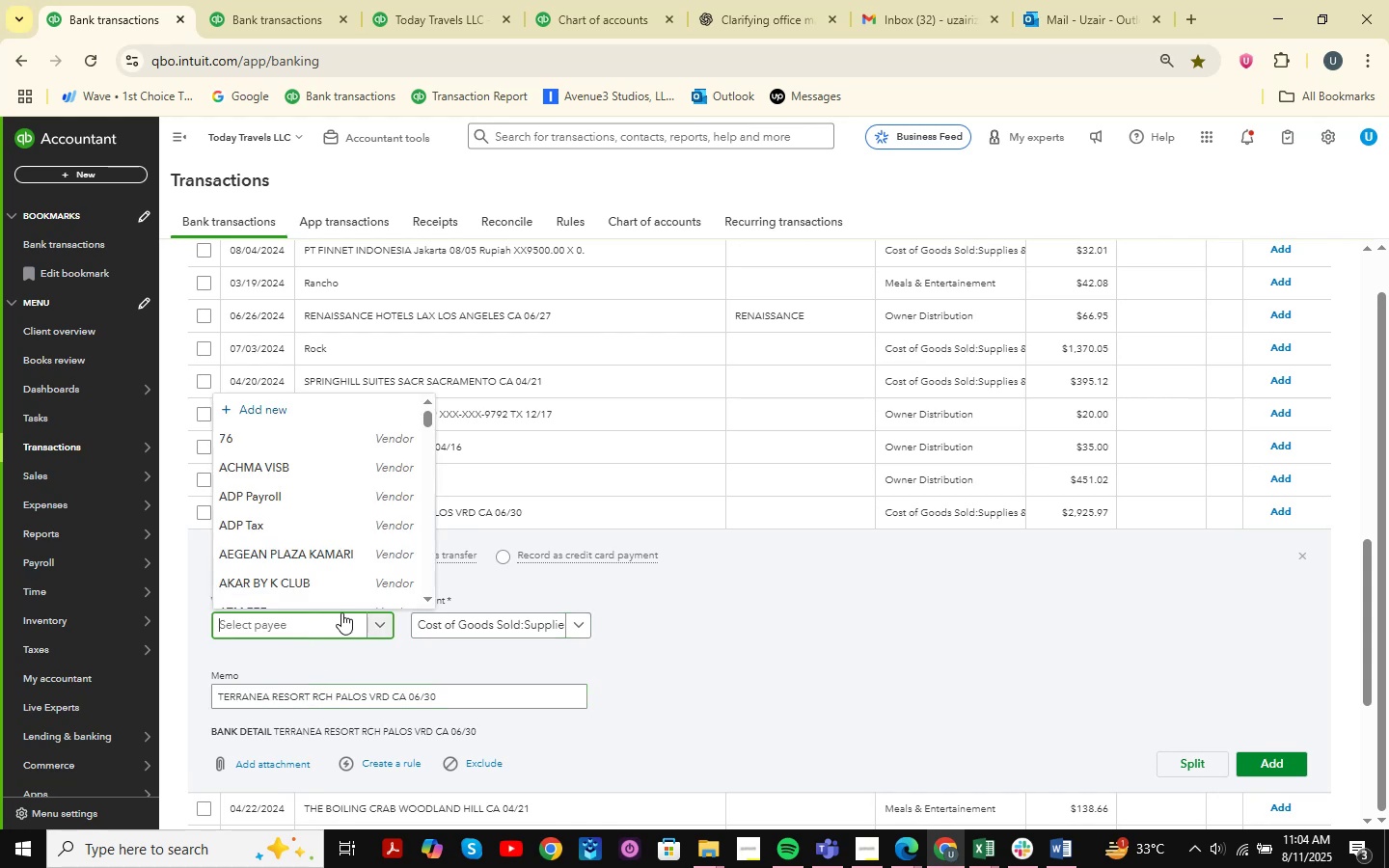 
key(Control+V)
 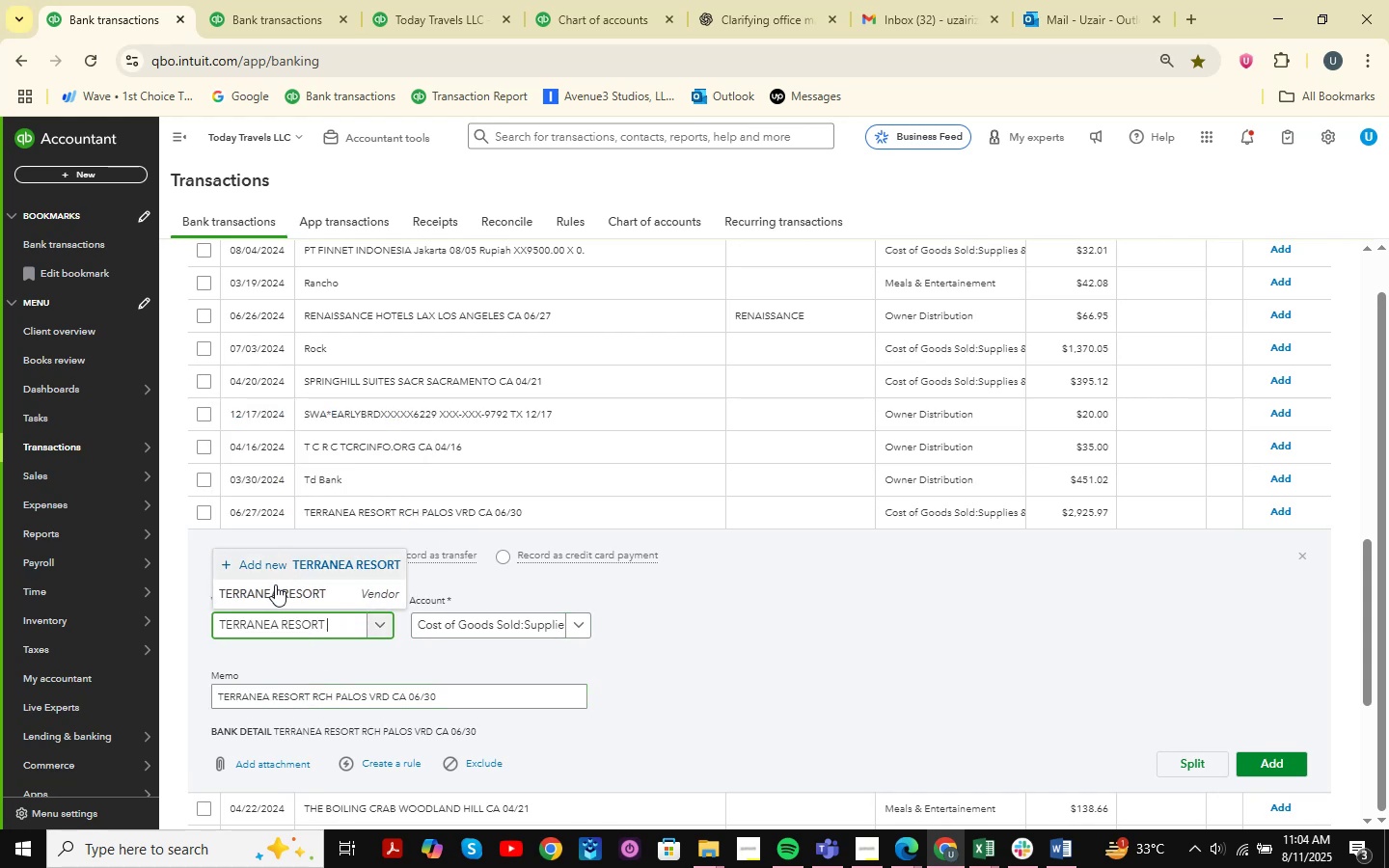 
double_click([502, 632])
 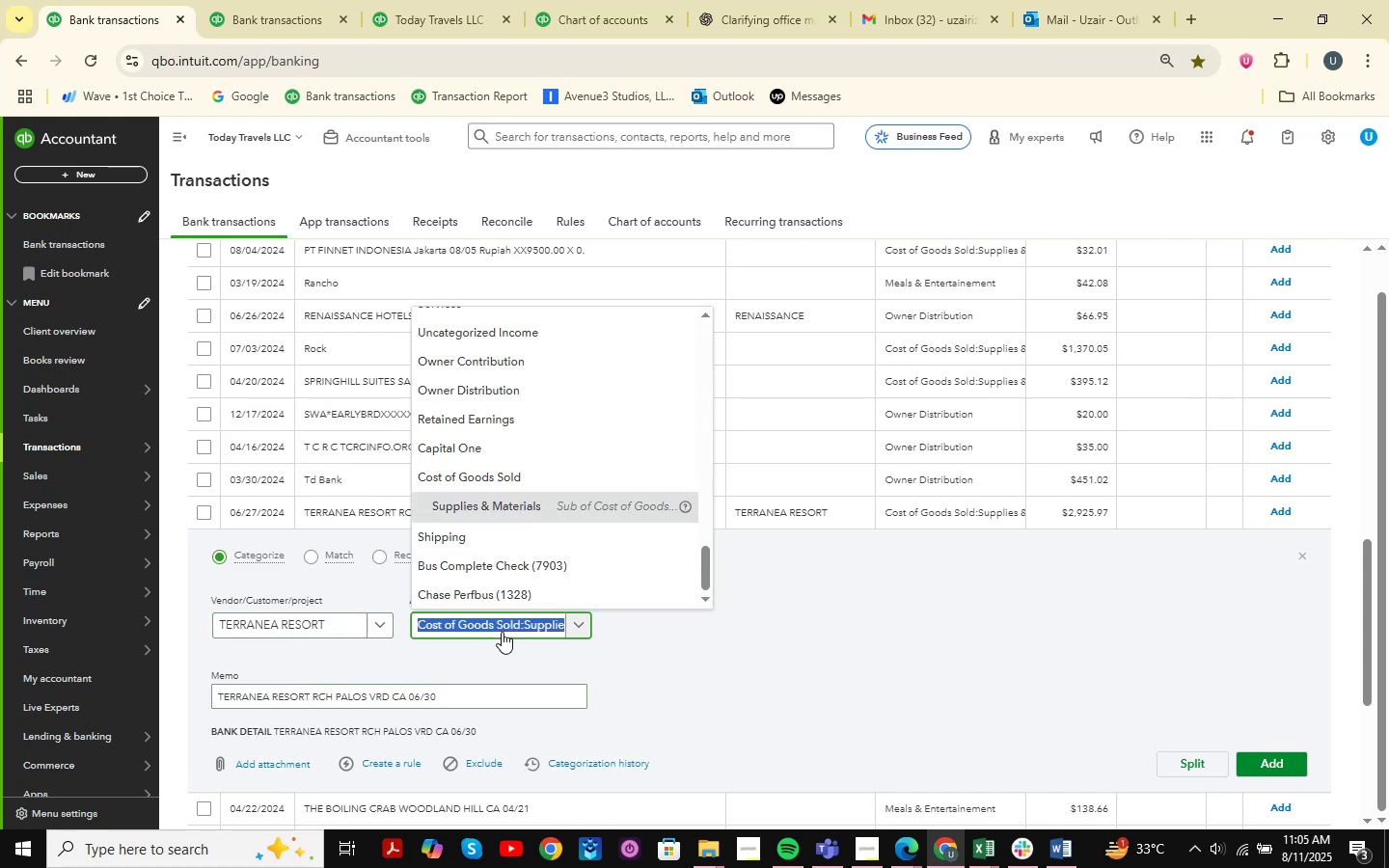 
type(hotel)
 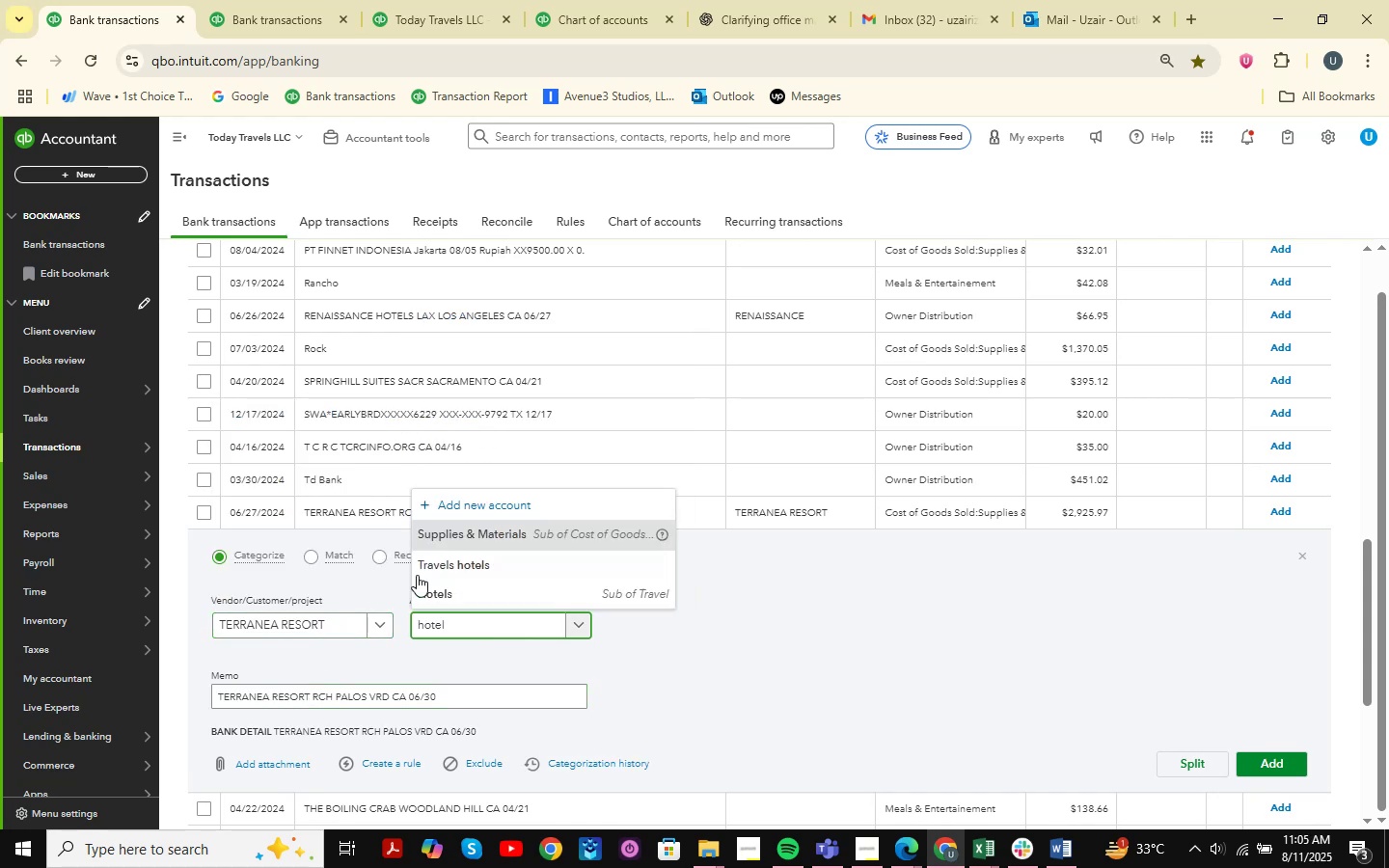 
left_click([461, 570])
 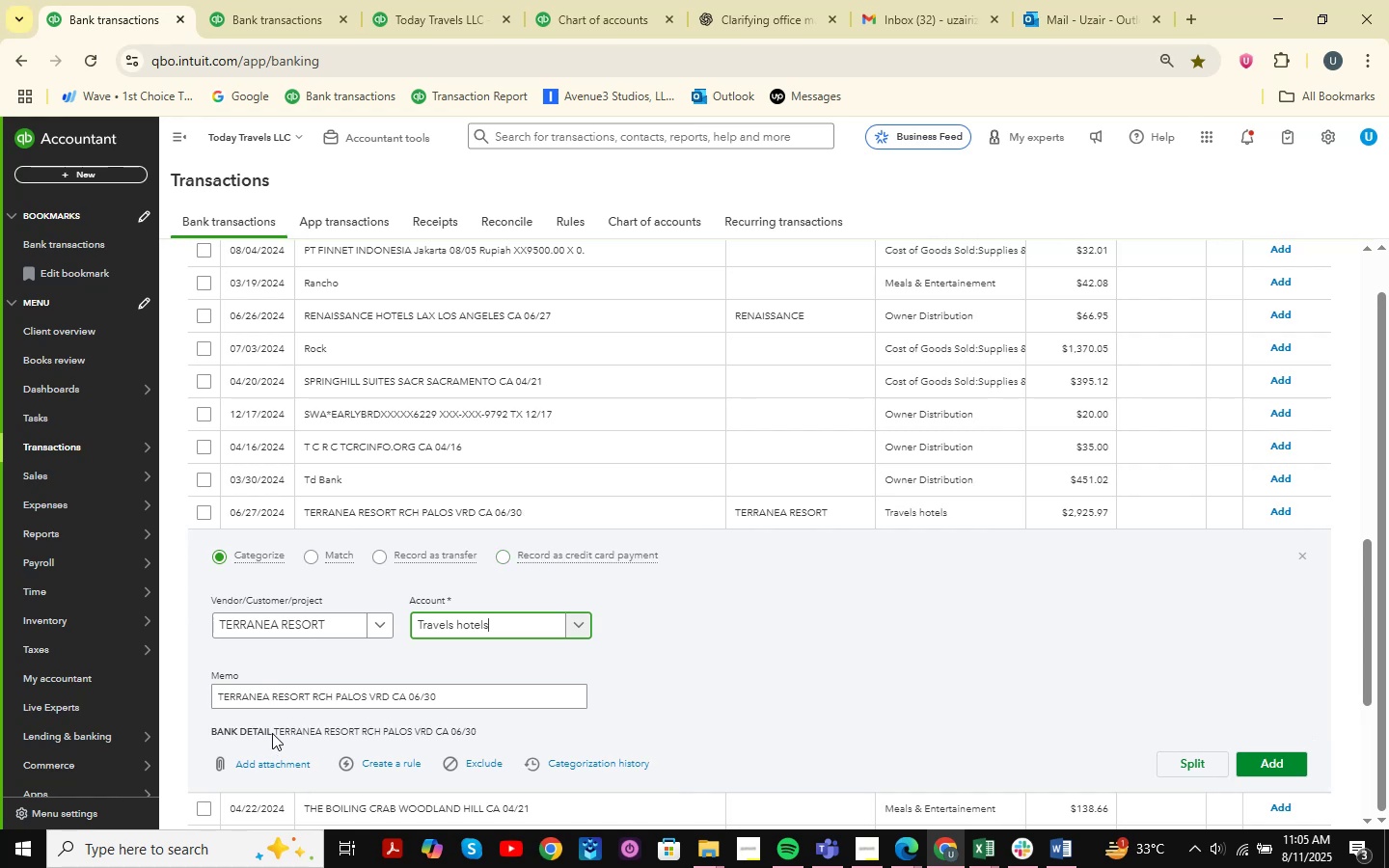 
left_click([279, 730])
 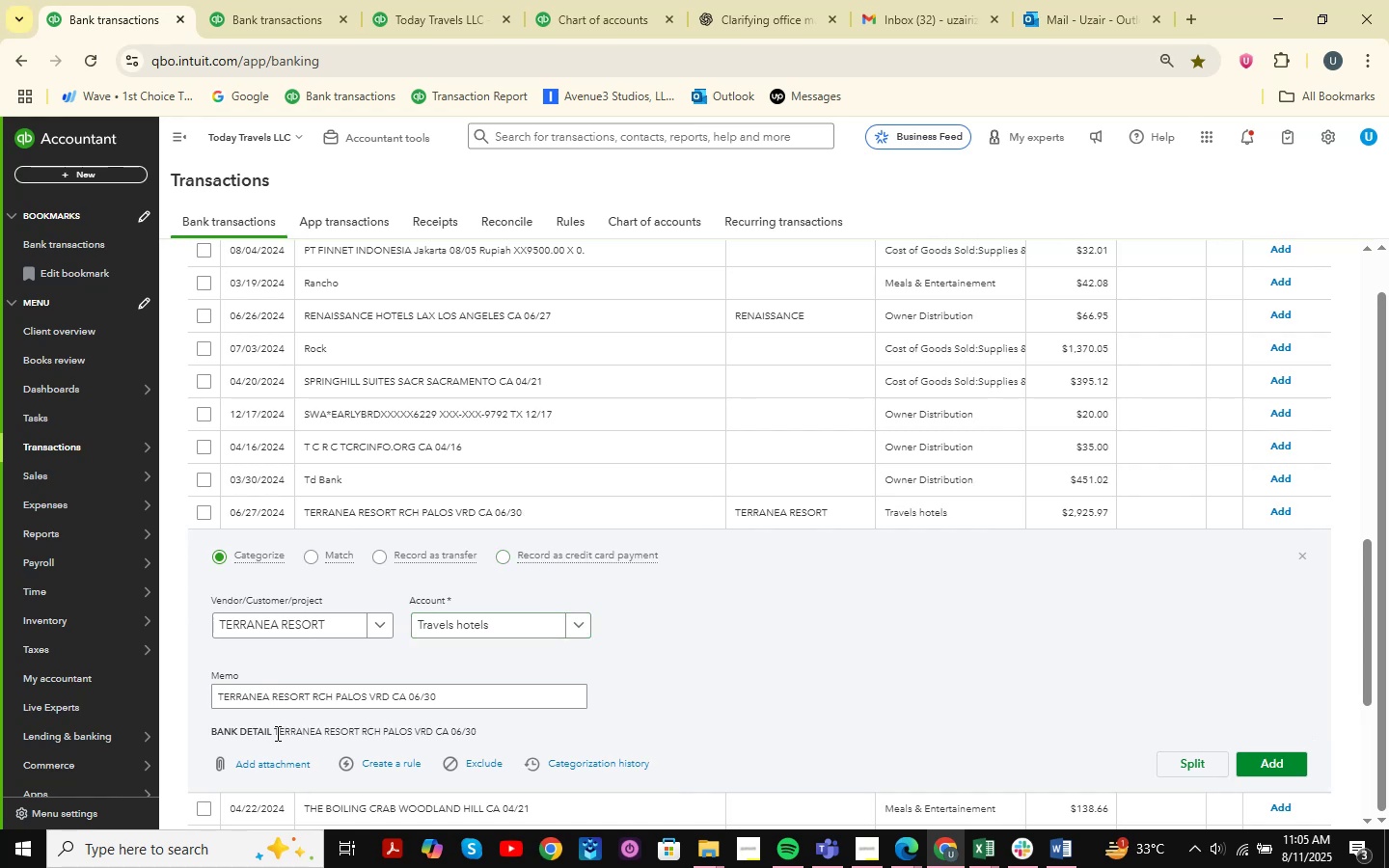 
left_click_drag(start_coordinate=[275, 733], to_coordinate=[358, 731])
 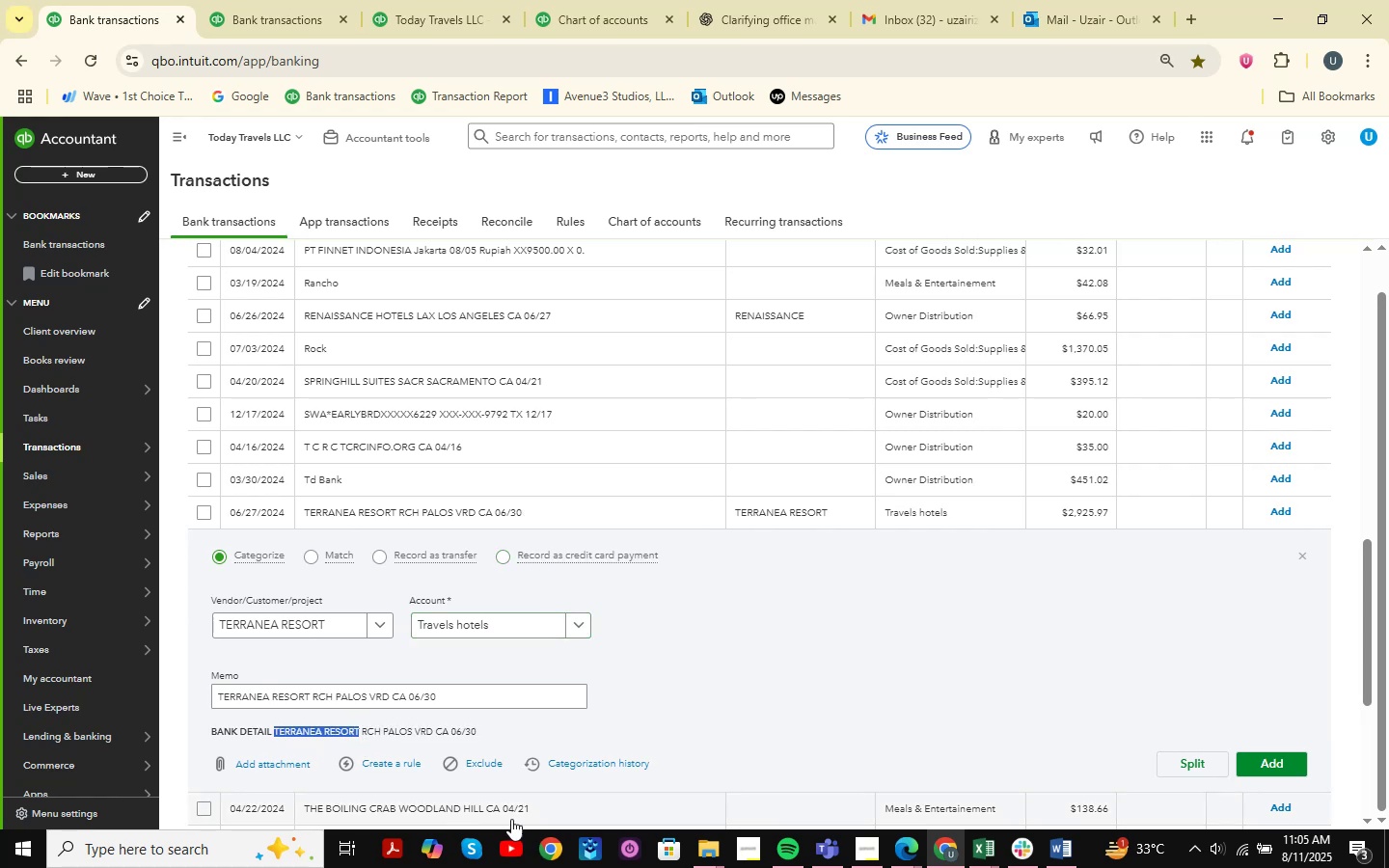 
key(Control+C)
 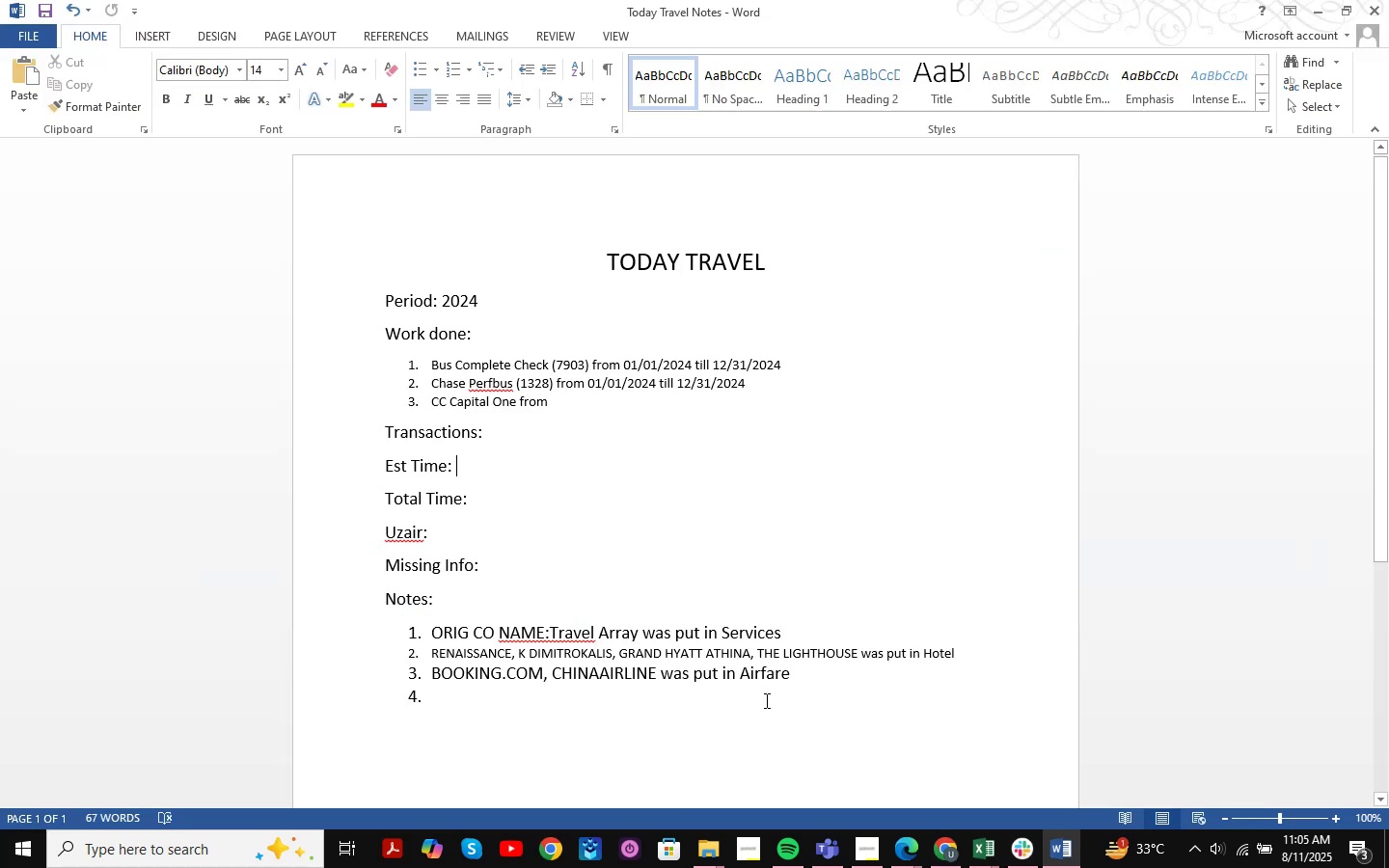 
left_click([860, 653])
 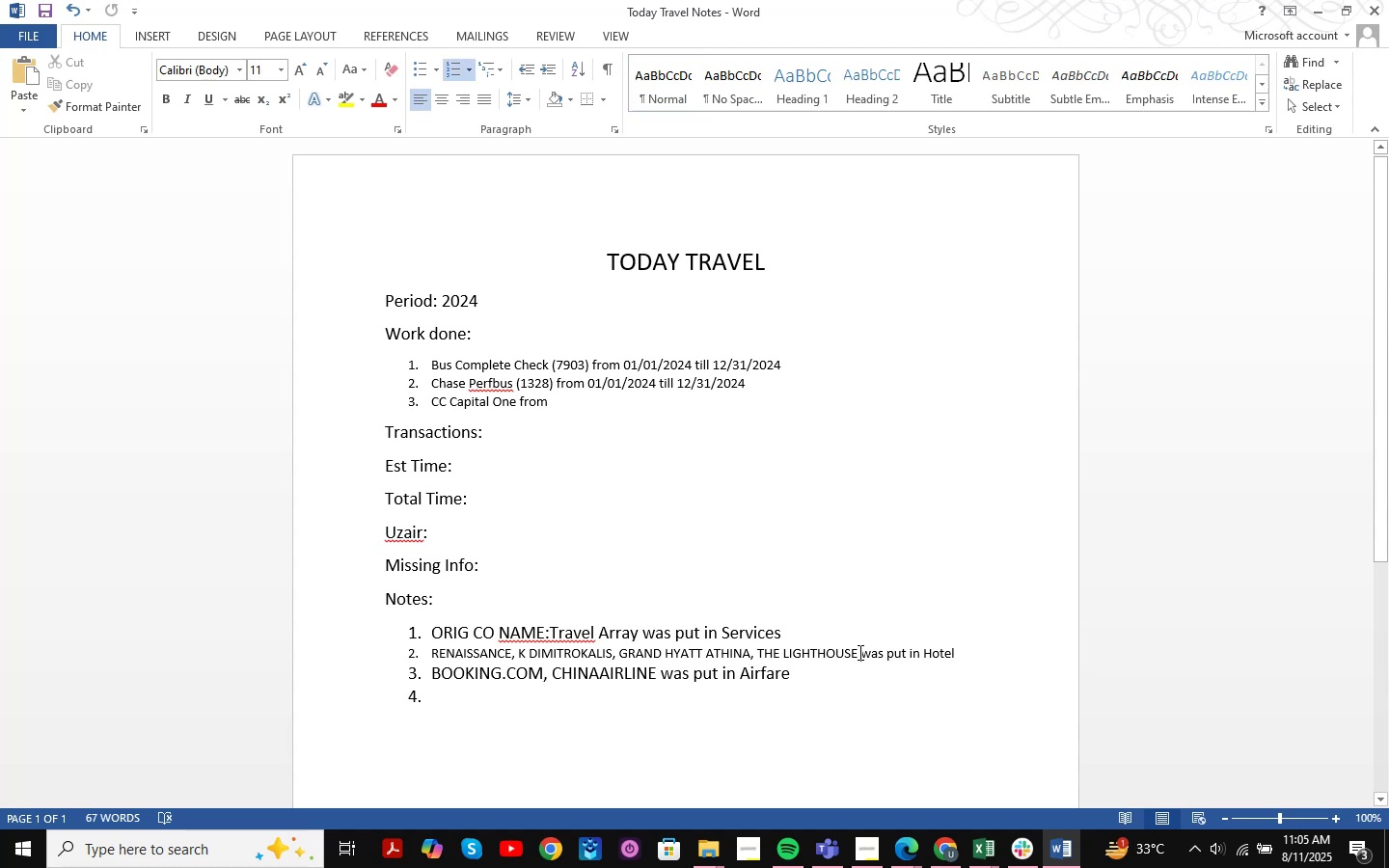 
left_click([858, 652])
 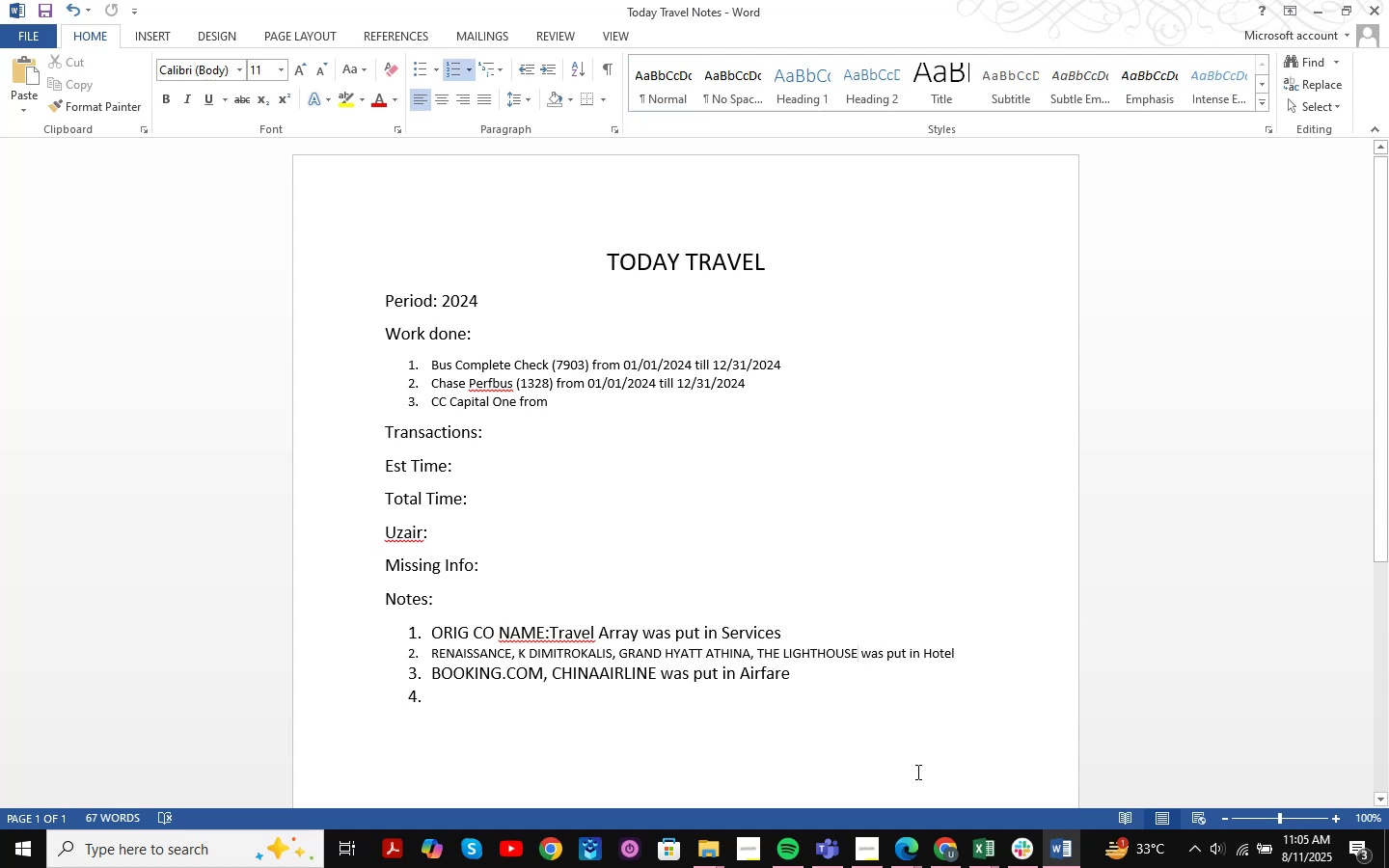 
key(Comma)
 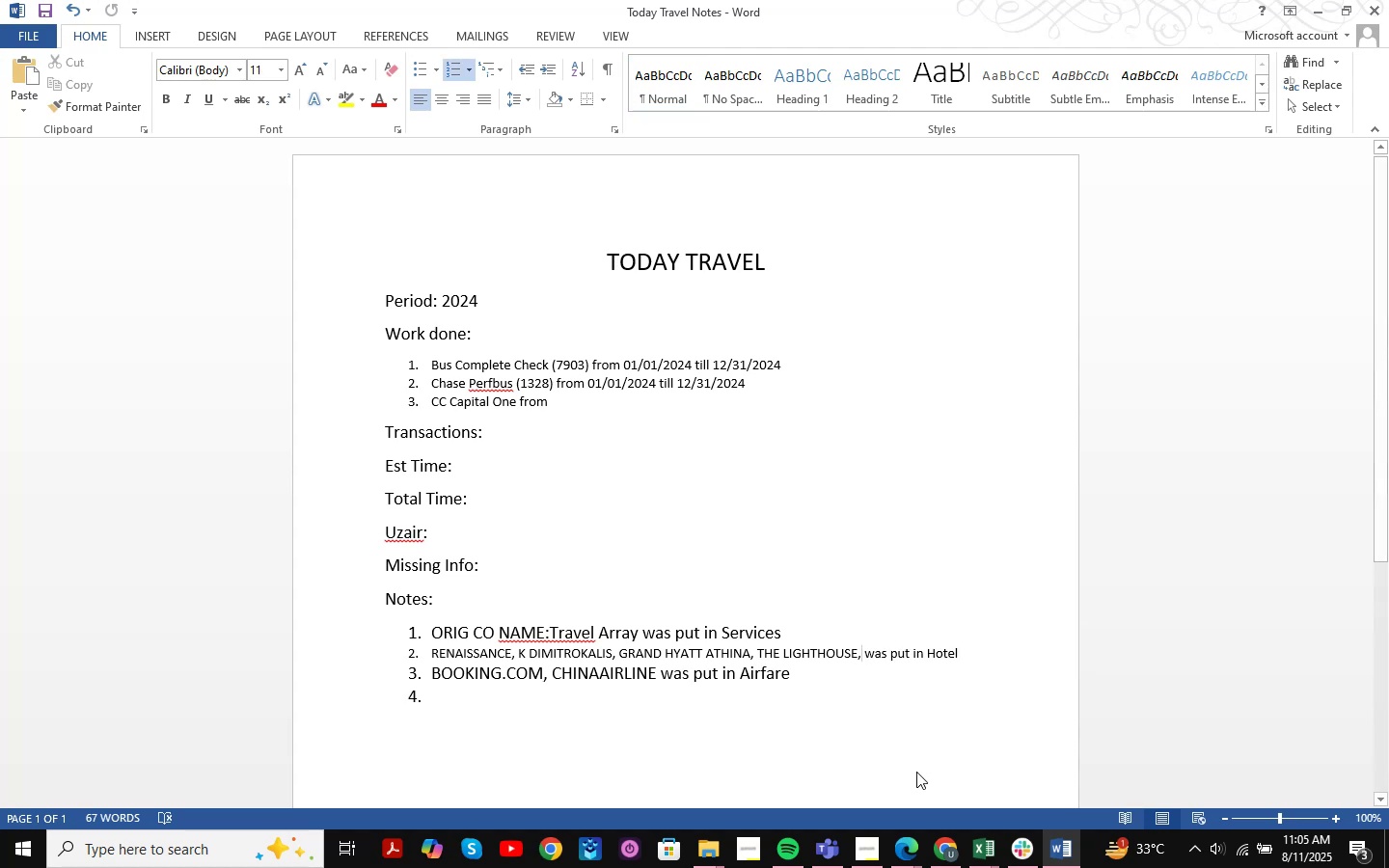 
key(Space)
 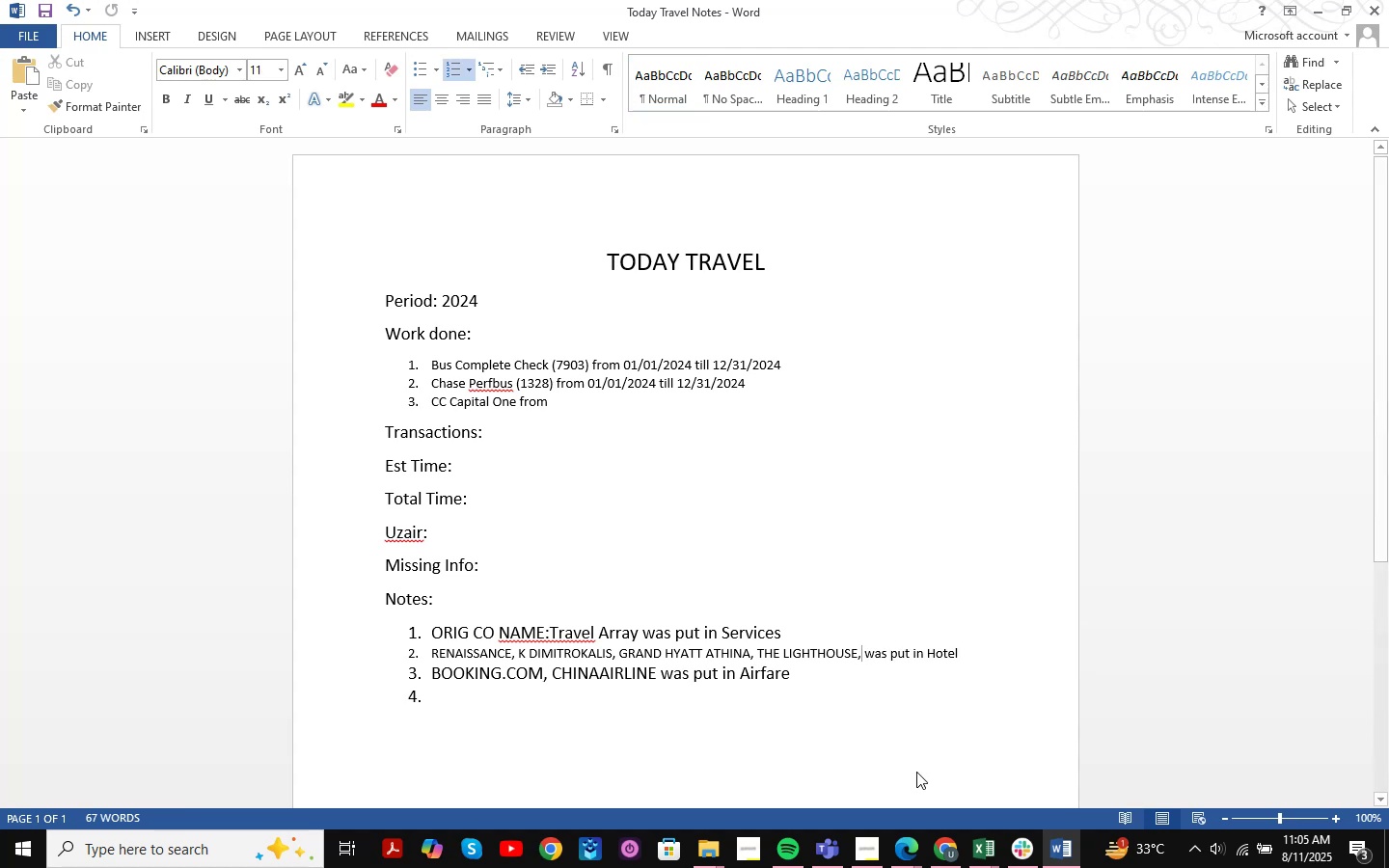 
key(Control+ControlLeft)
 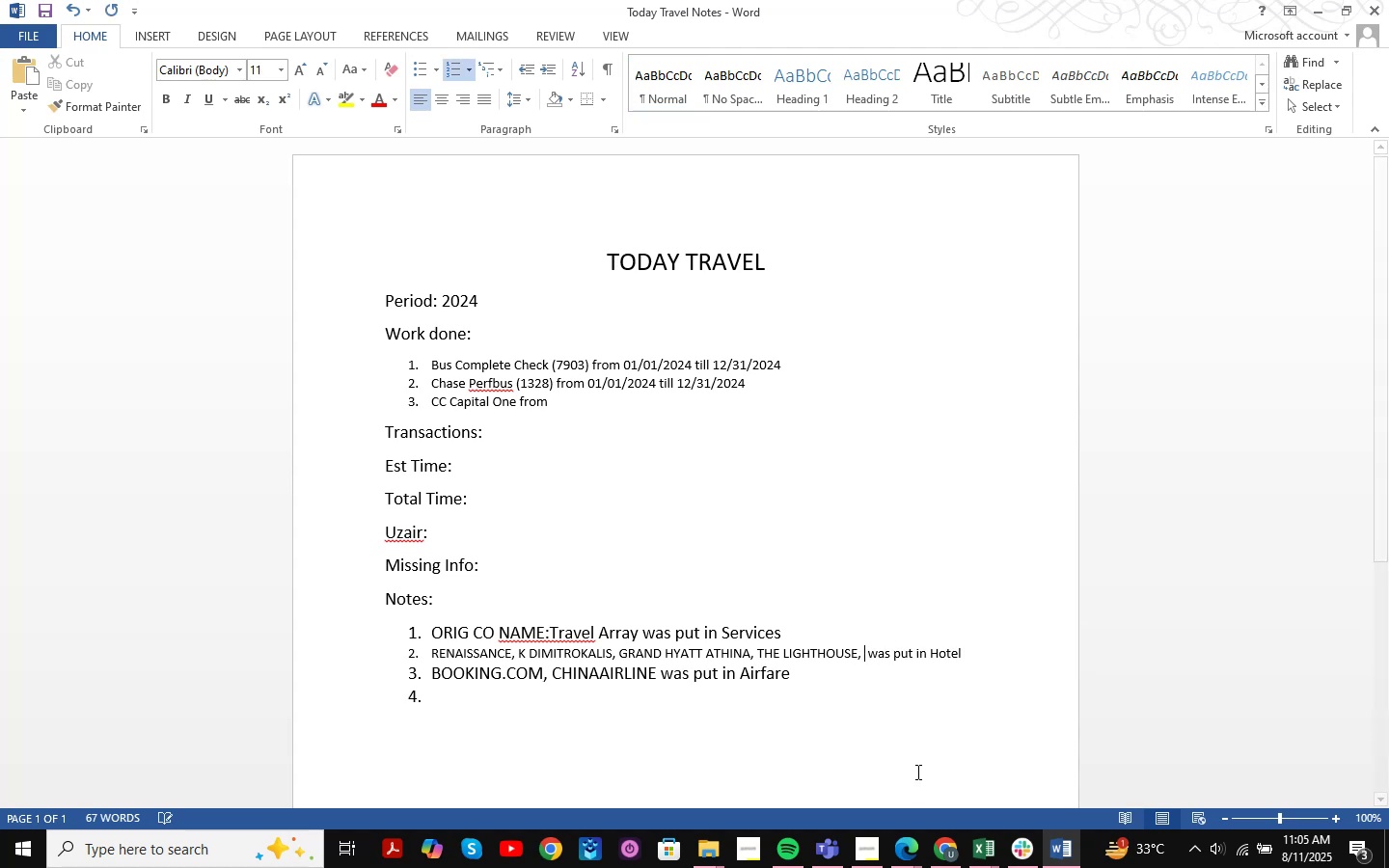 
key(Control+V)
 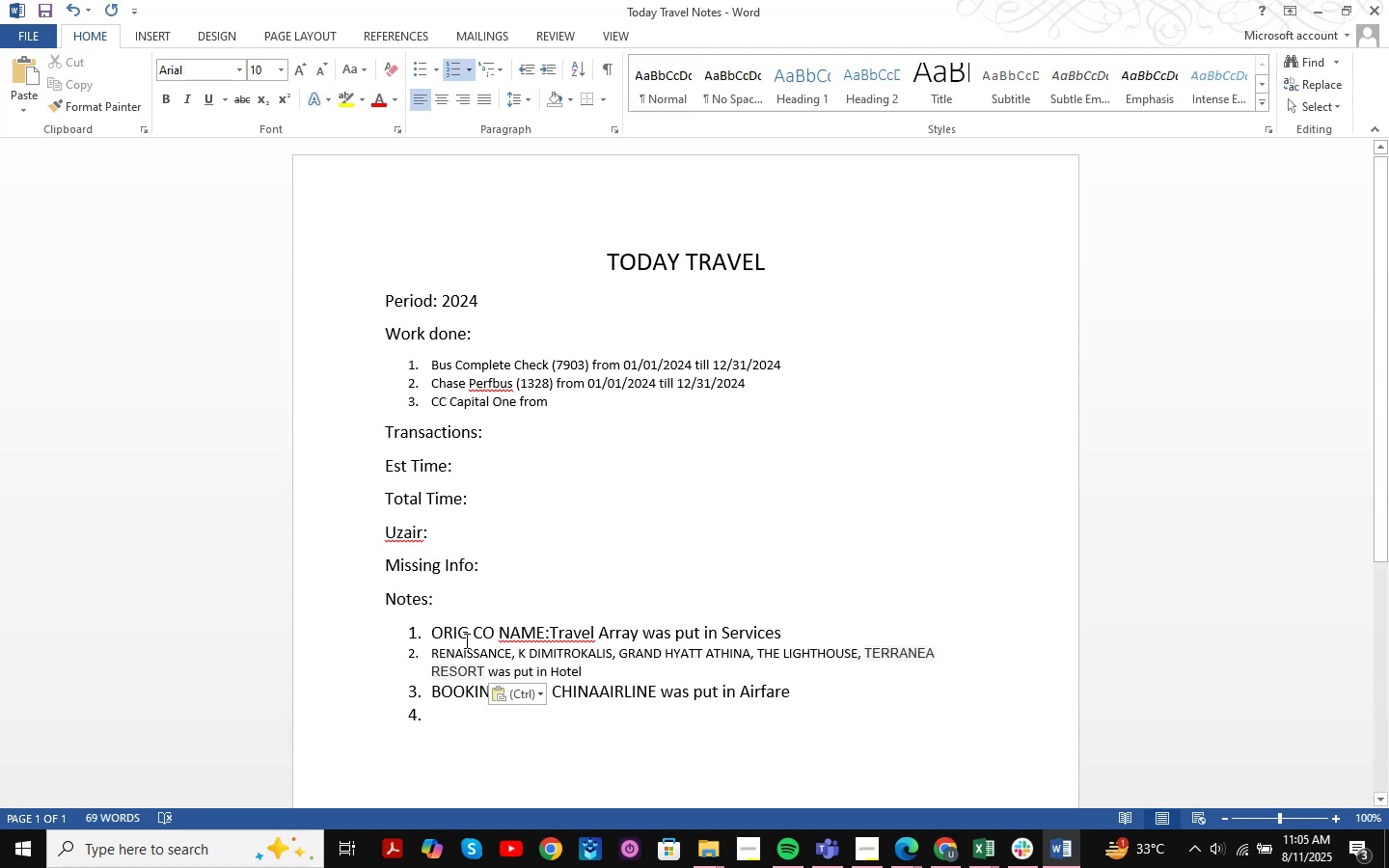 
left_click_drag(start_coordinate=[434, 653], to_coordinate=[581, 665])
 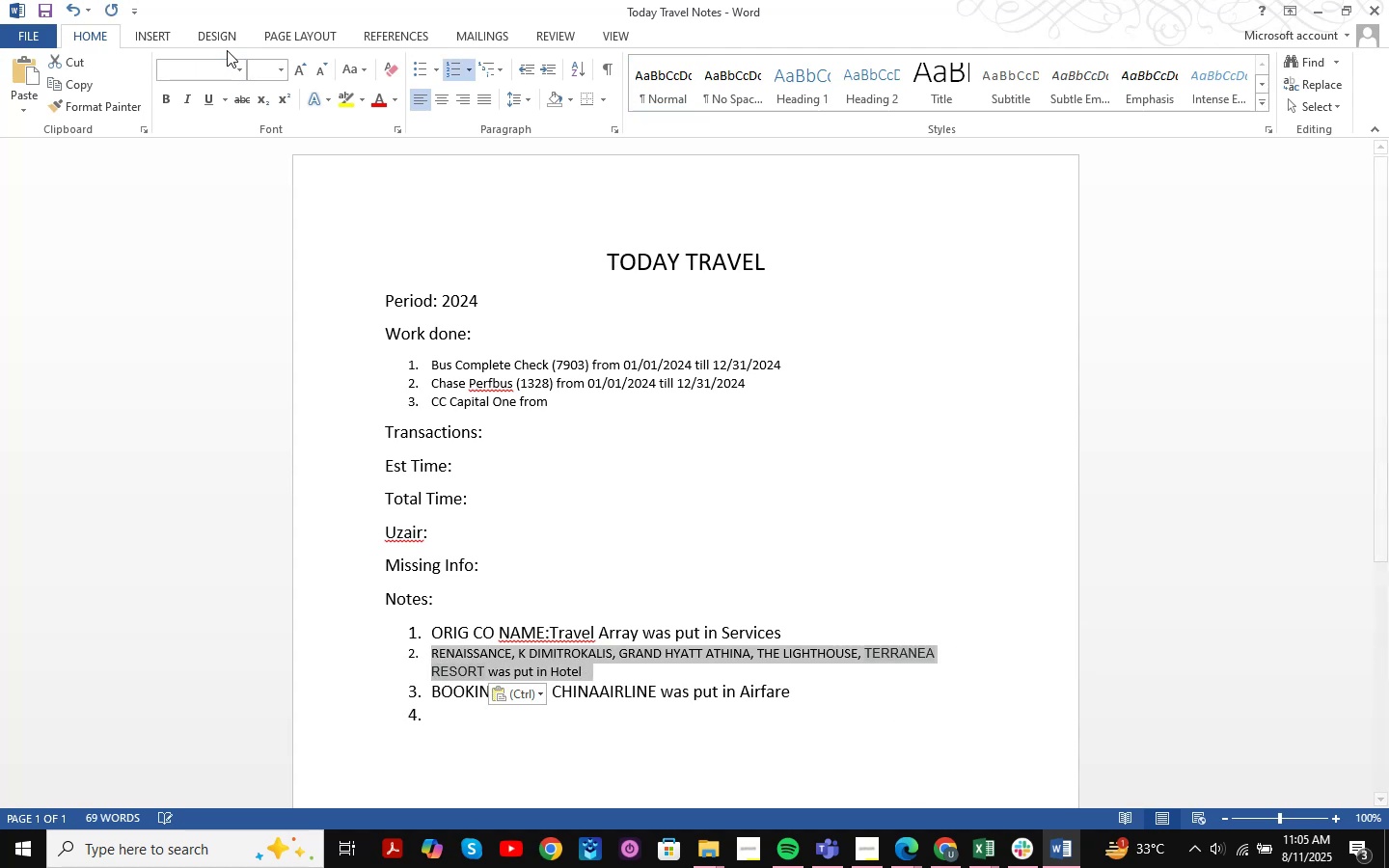 
left_click([238, 68])
 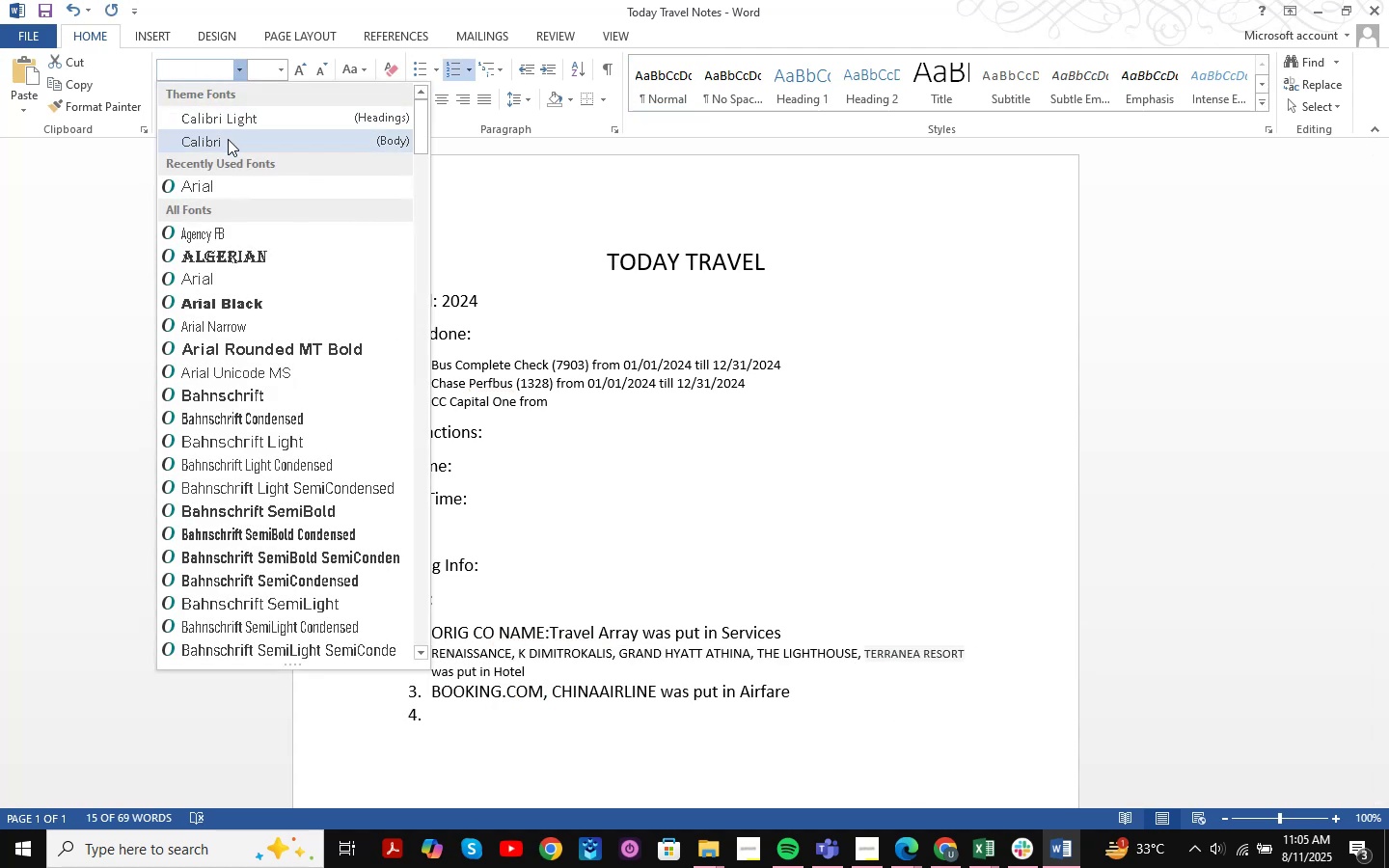 
left_click([228, 139])
 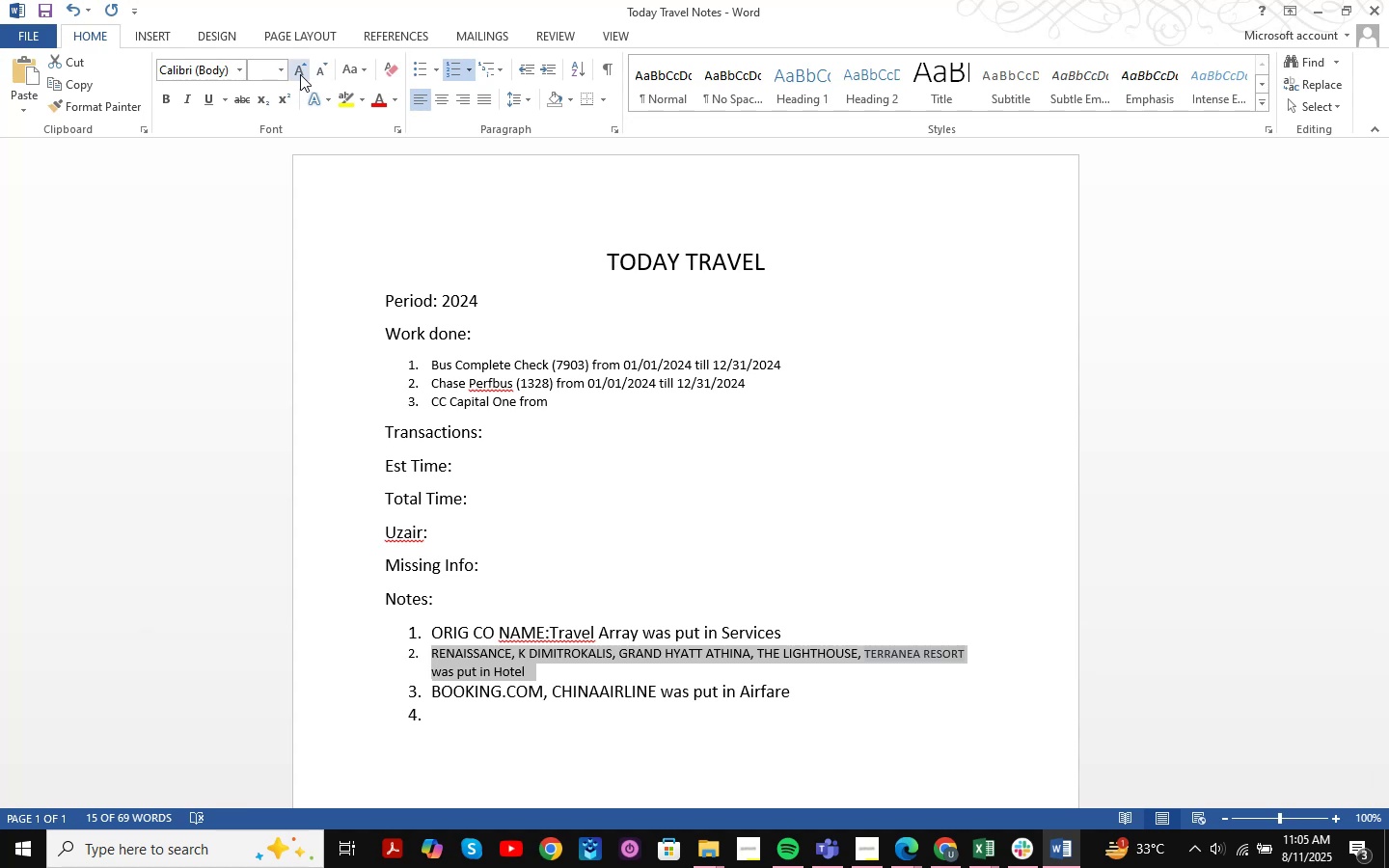 
left_click([281, 72])
 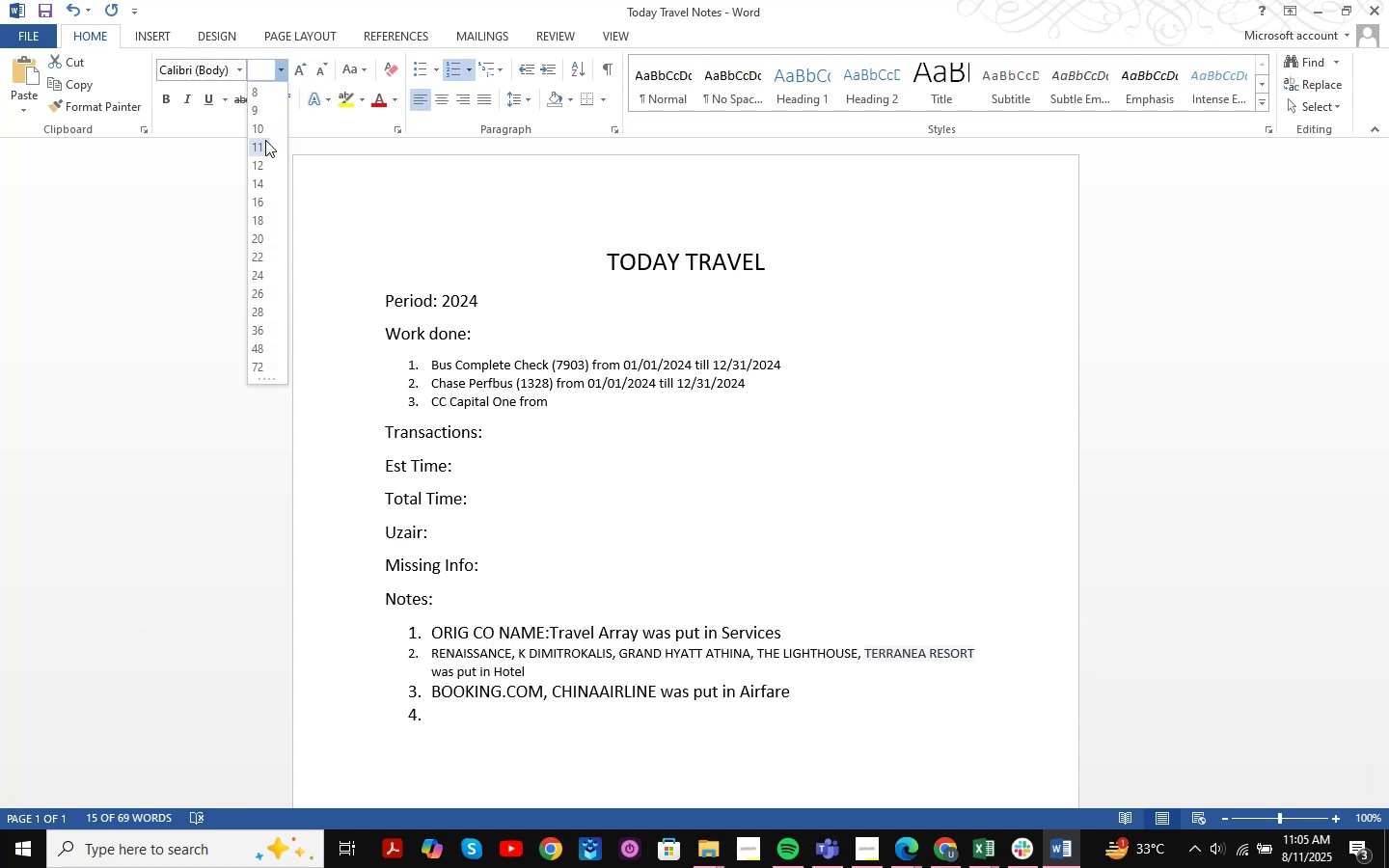 
left_click([265, 139])
 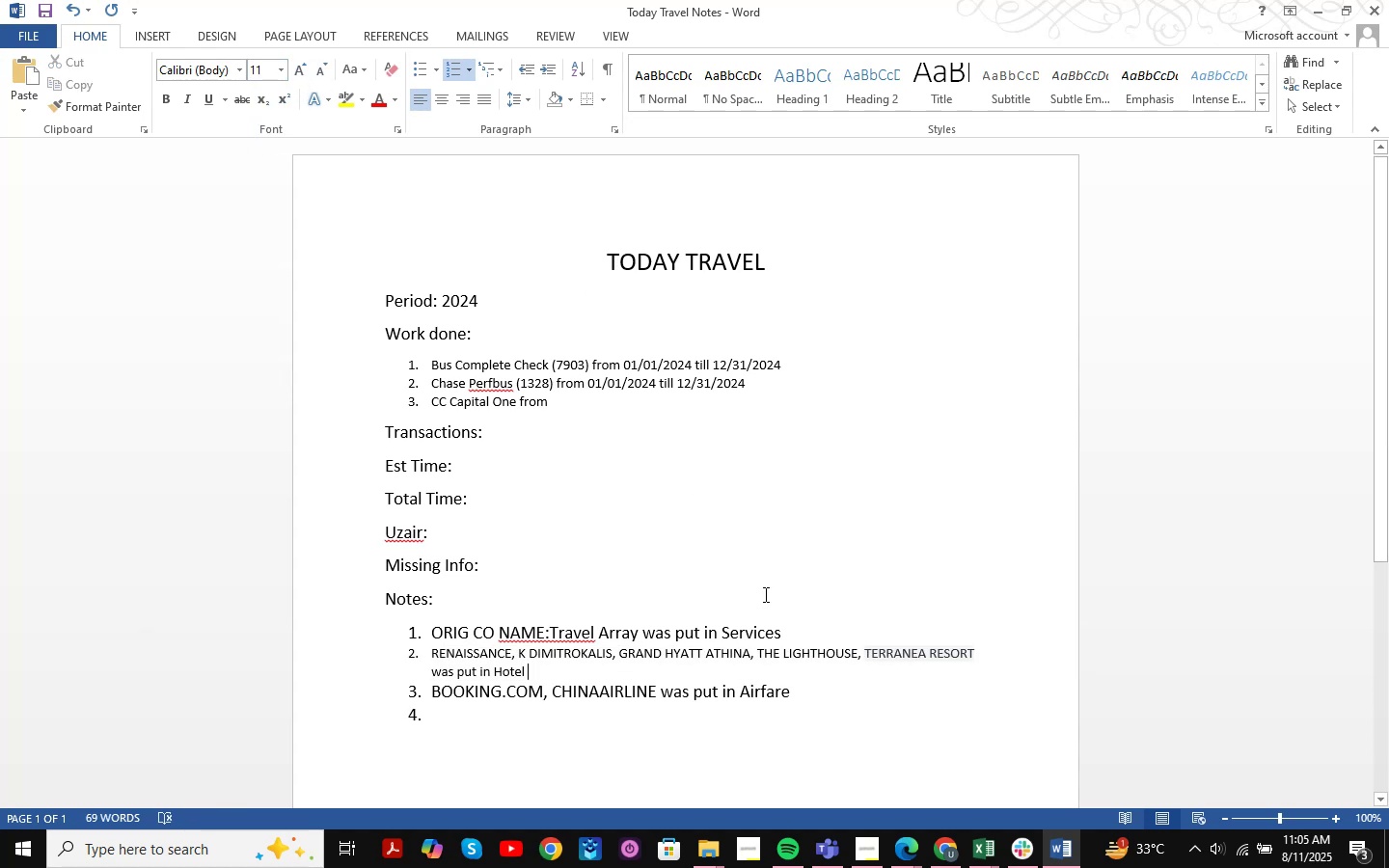 
key(Control+S)
 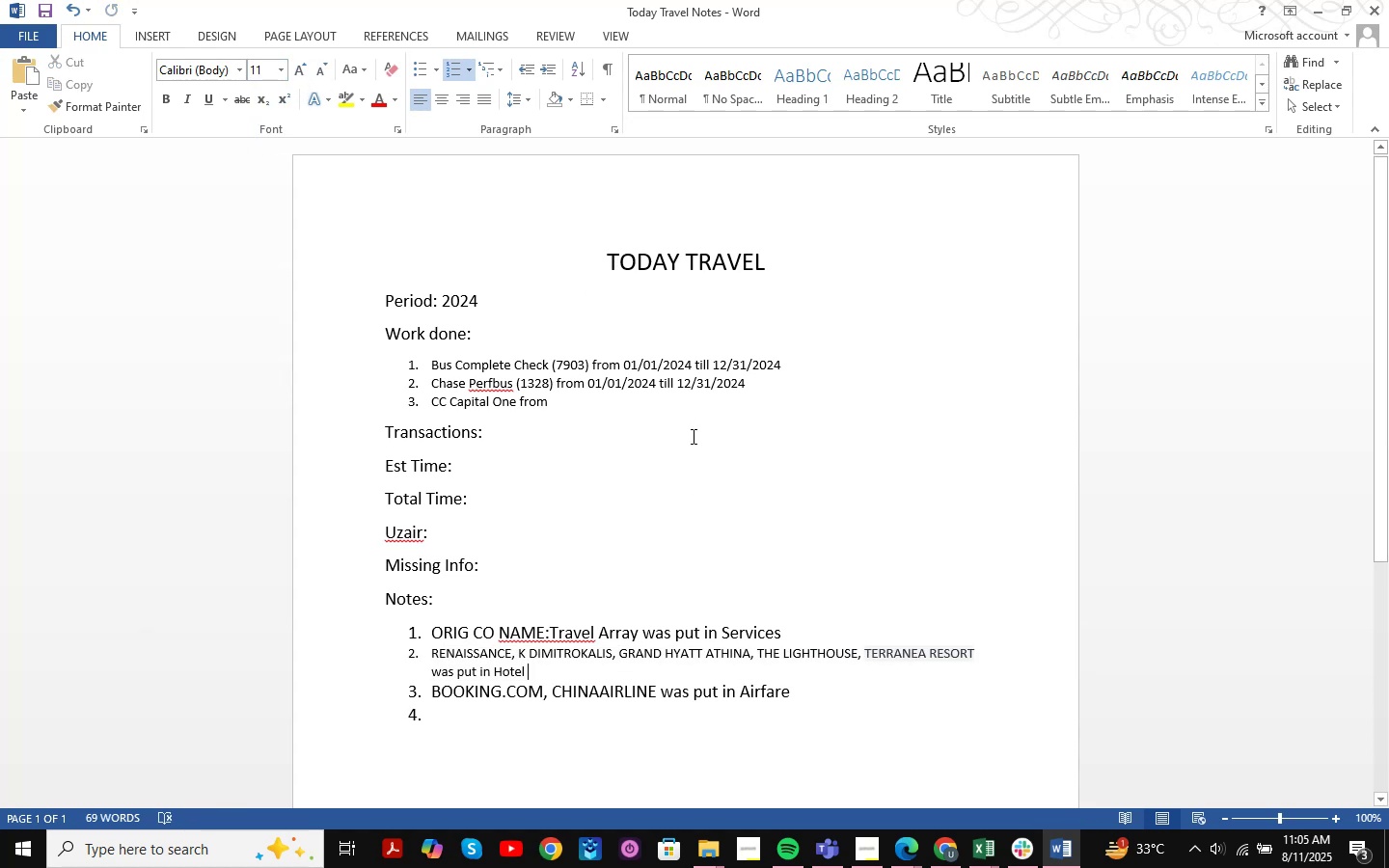 
scroll: coordinate [749, 415], scroll_direction: down, amount: 4.0
 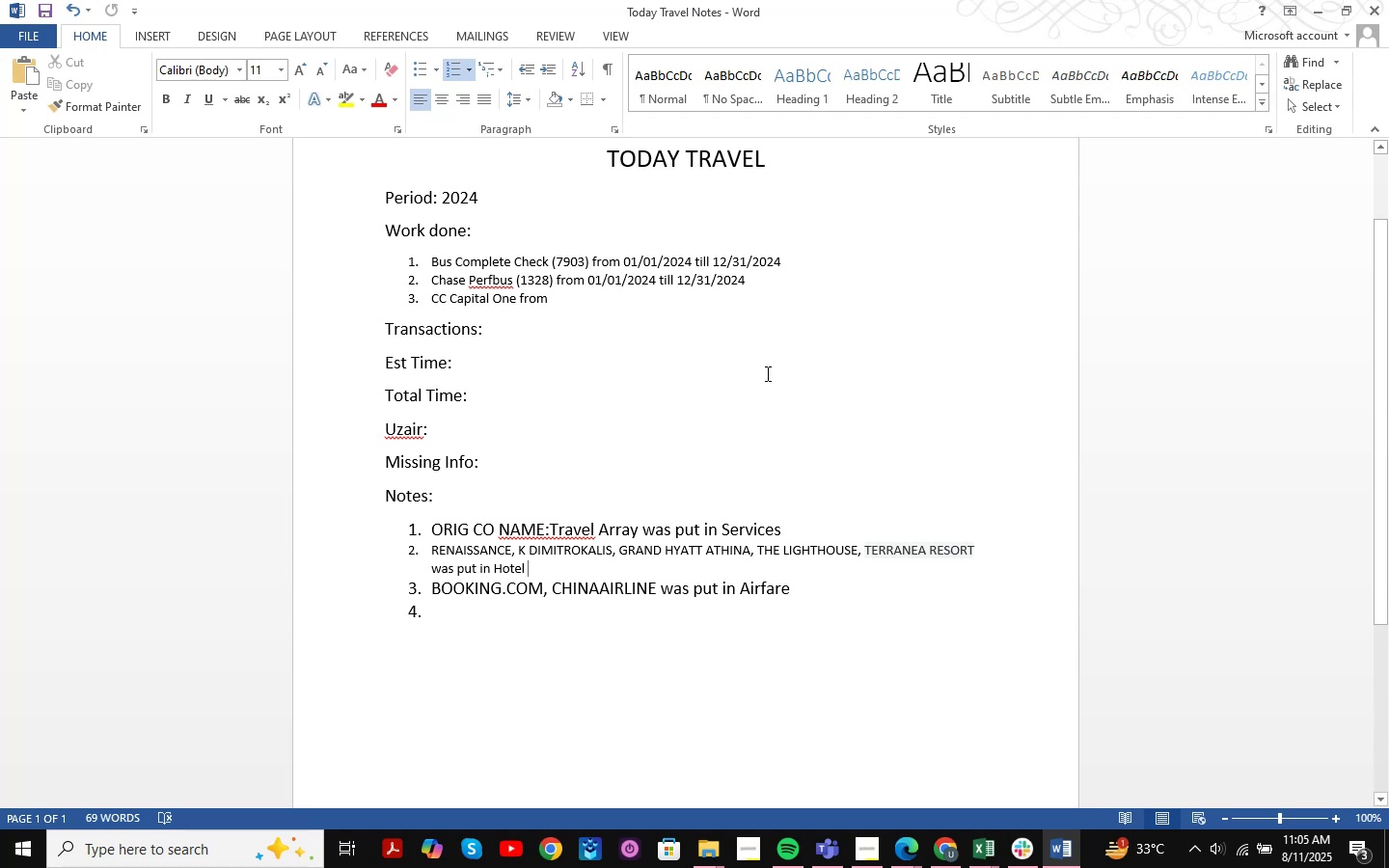 
wait(5.75)
 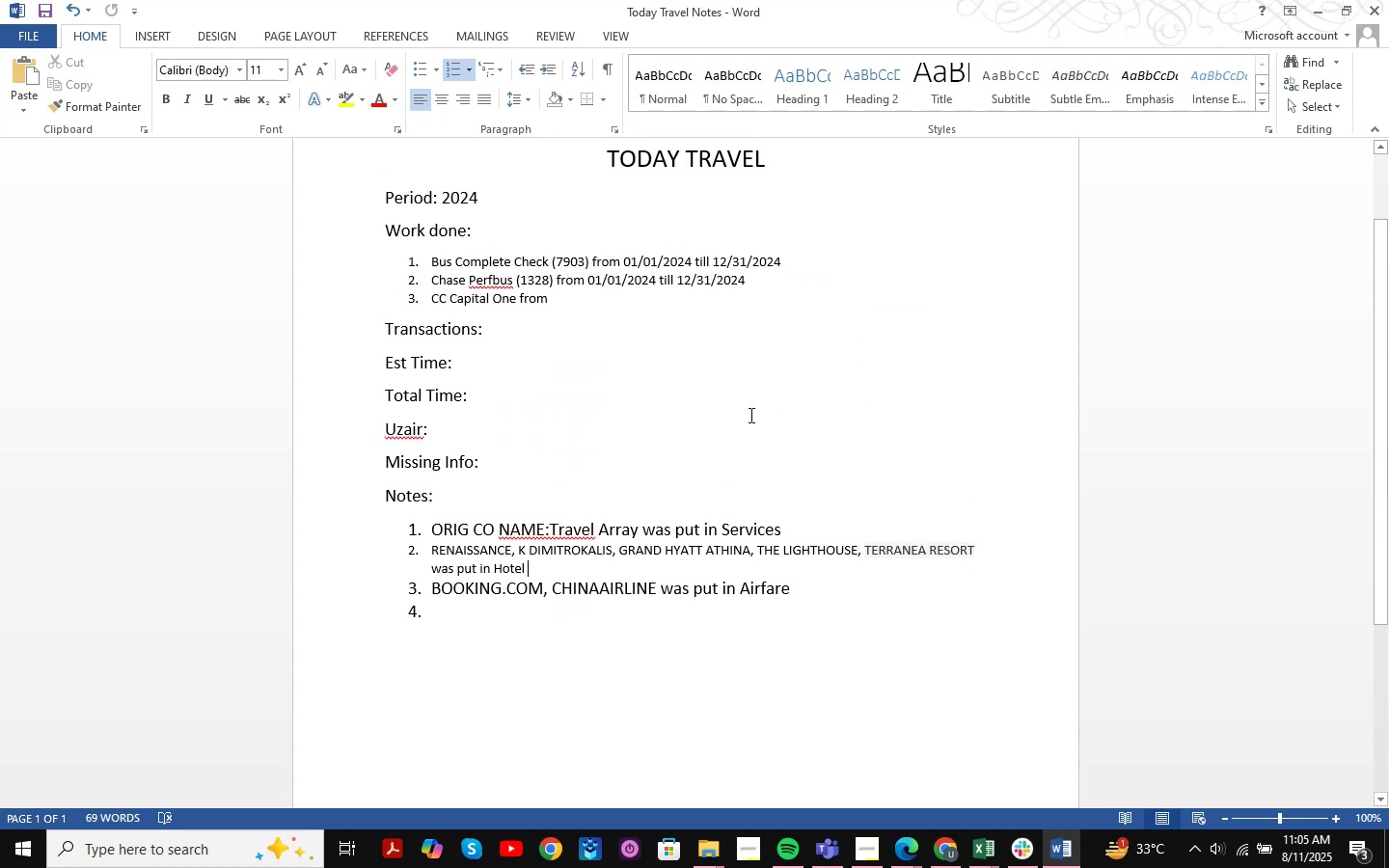 
scroll: coordinate [768, 372], scroll_direction: up, amount: 2.0
 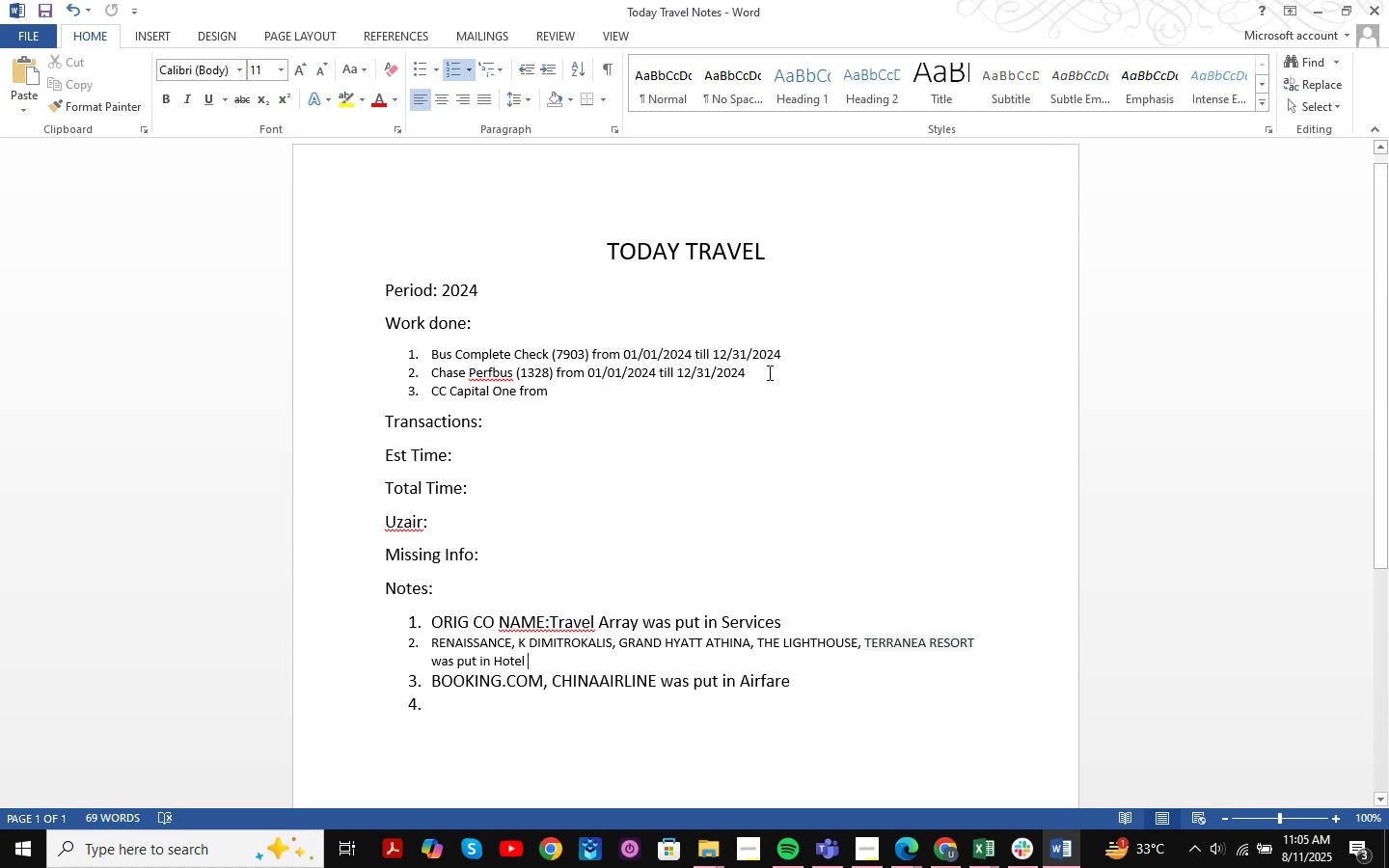 
scroll: coordinate [768, 372], scroll_direction: down, amount: 2.0
 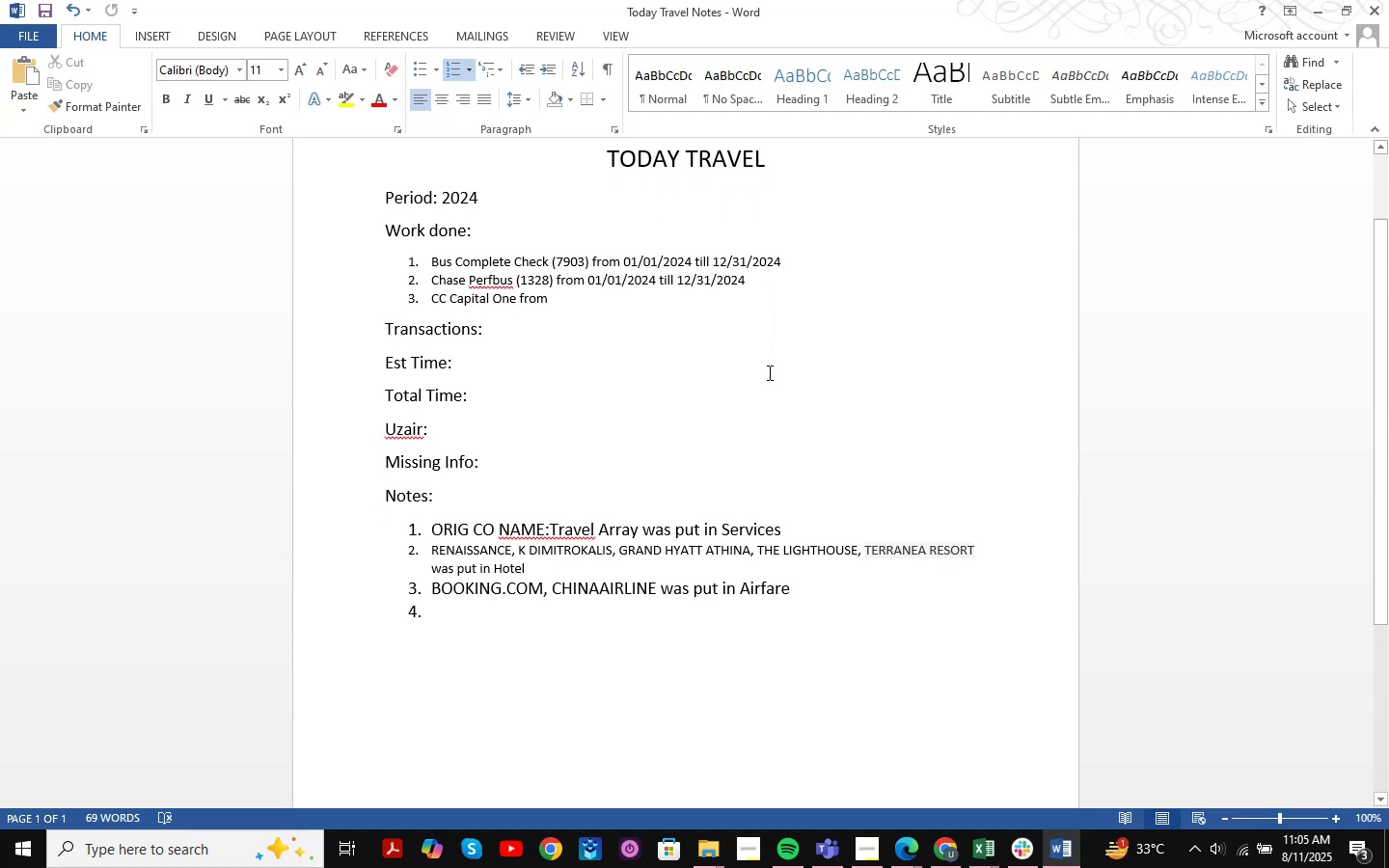 
scroll: coordinate [768, 372], scroll_direction: up, amount: 10.0
 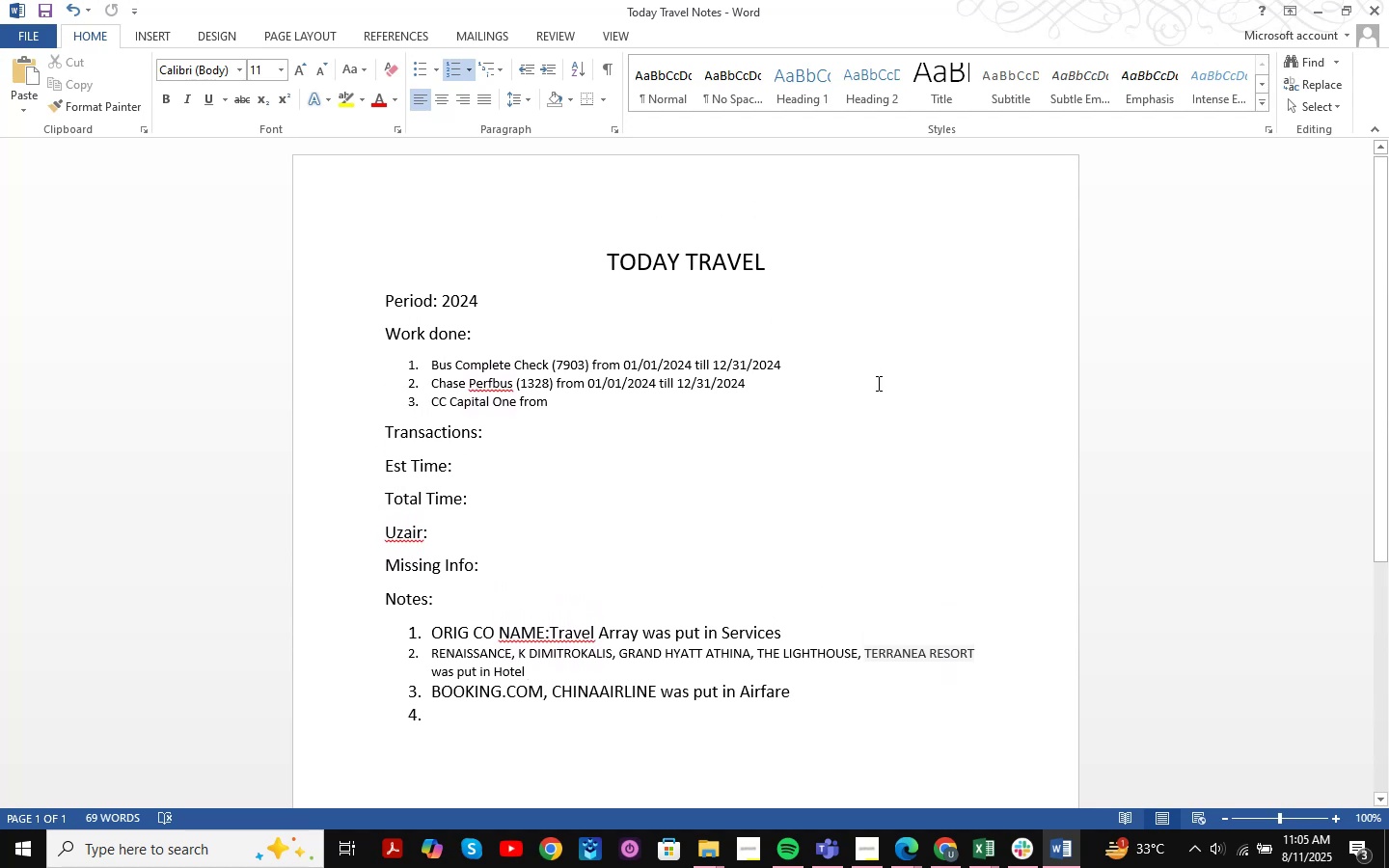 
key(Control+S)
 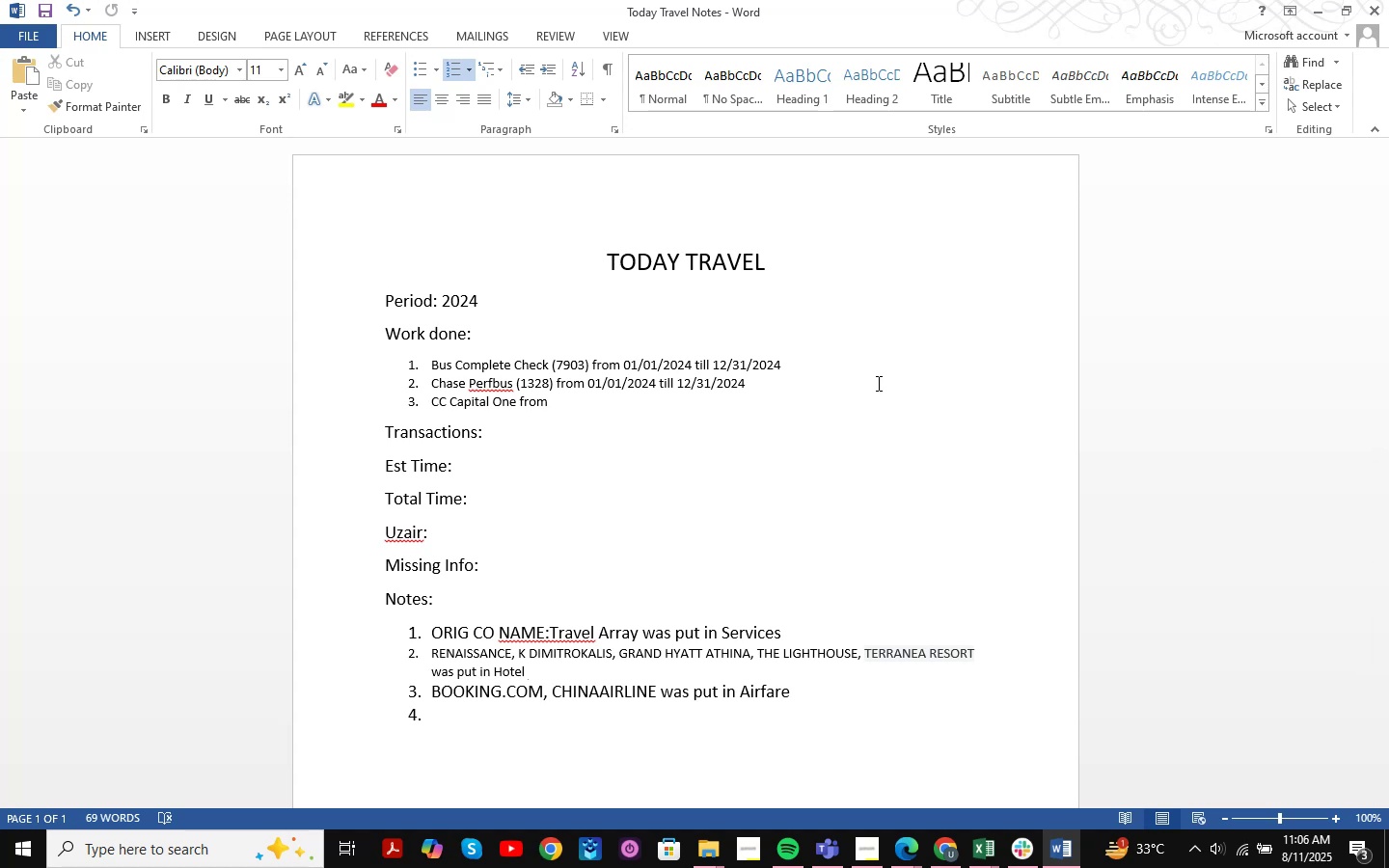 
wait(11.43)
 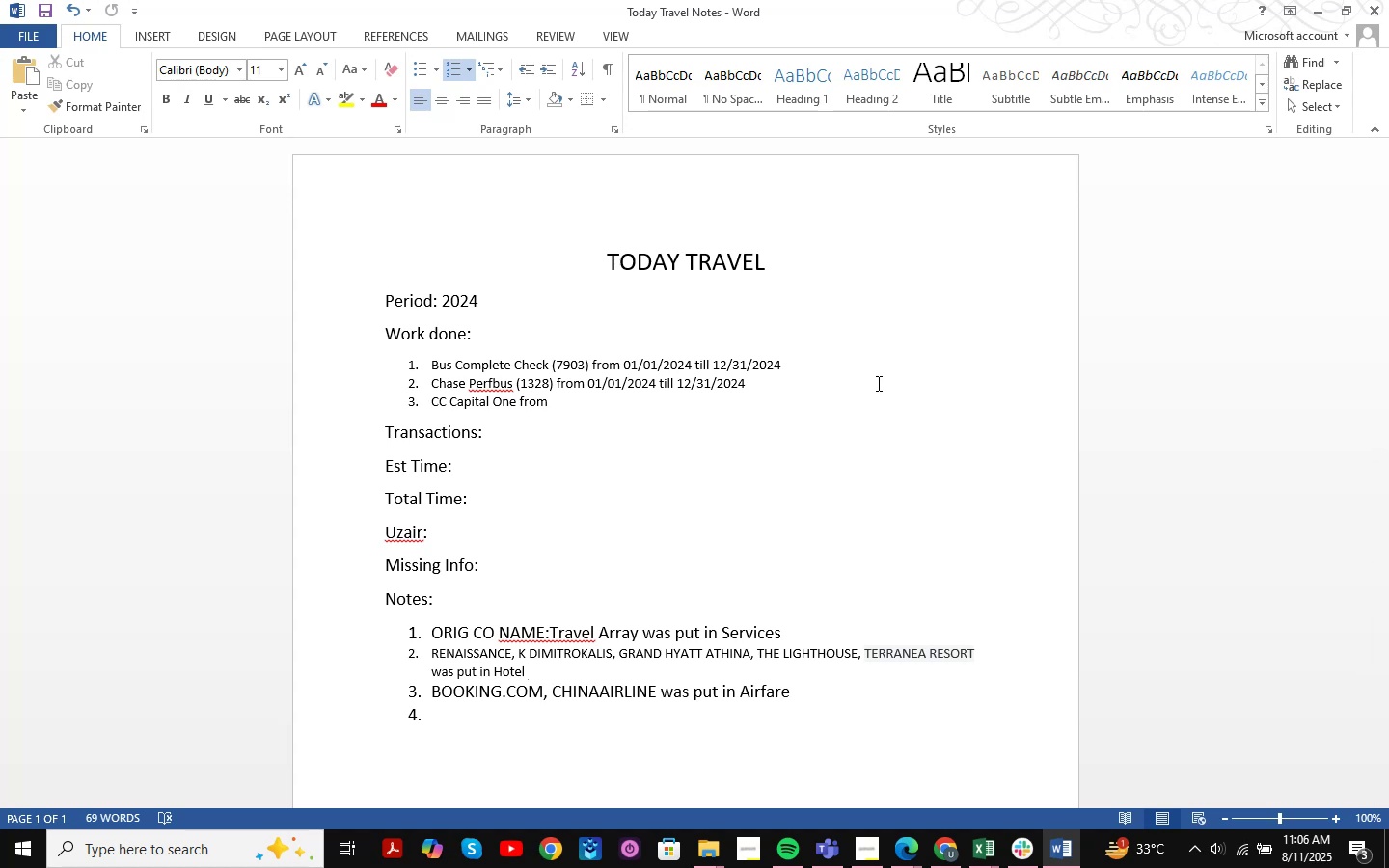 
scroll: coordinate [619, 410], scroll_direction: down, amount: 6.0
 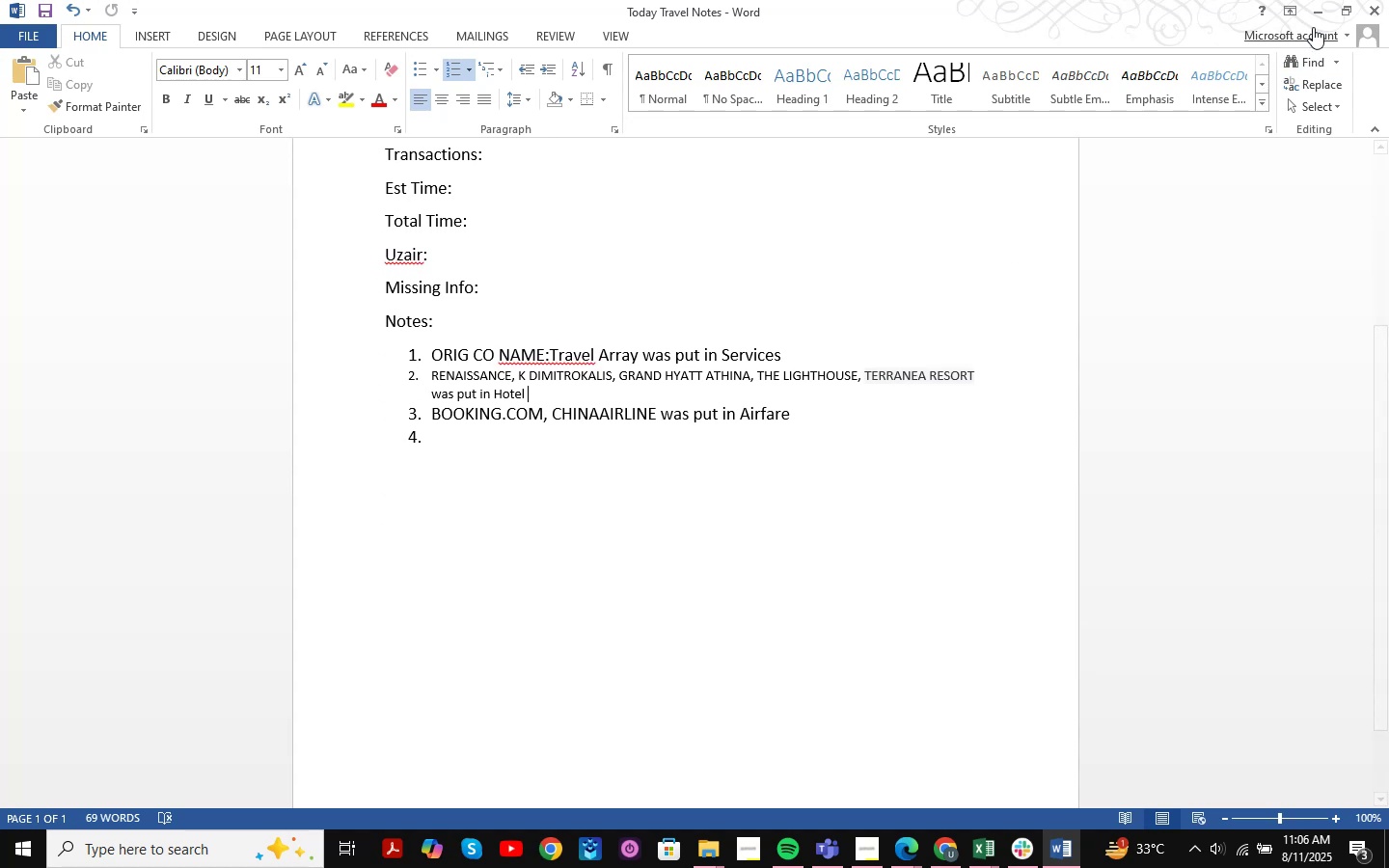 
left_click([1321, 6])
 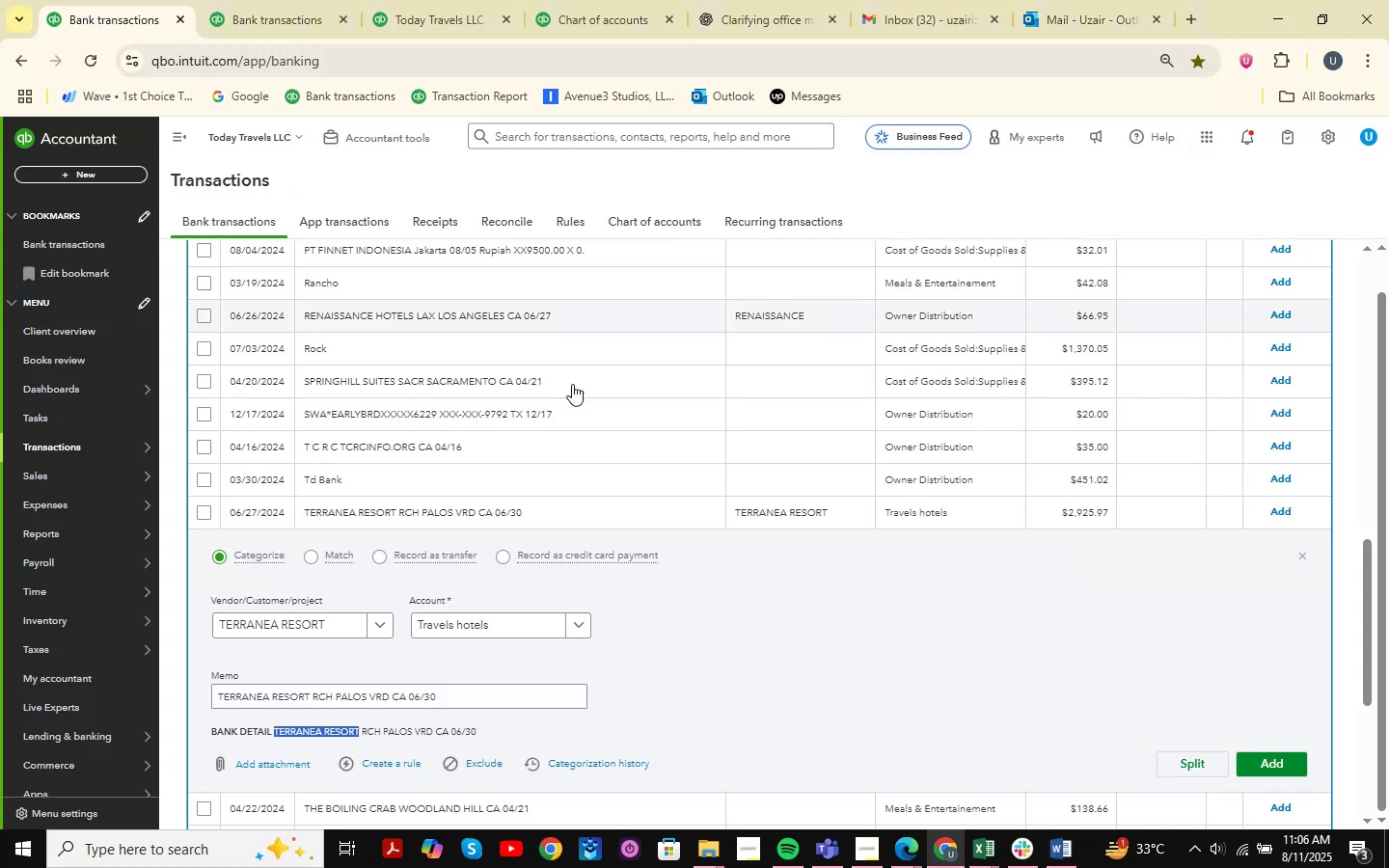 
scroll: coordinate [544, 425], scroll_direction: up, amount: 4.0
 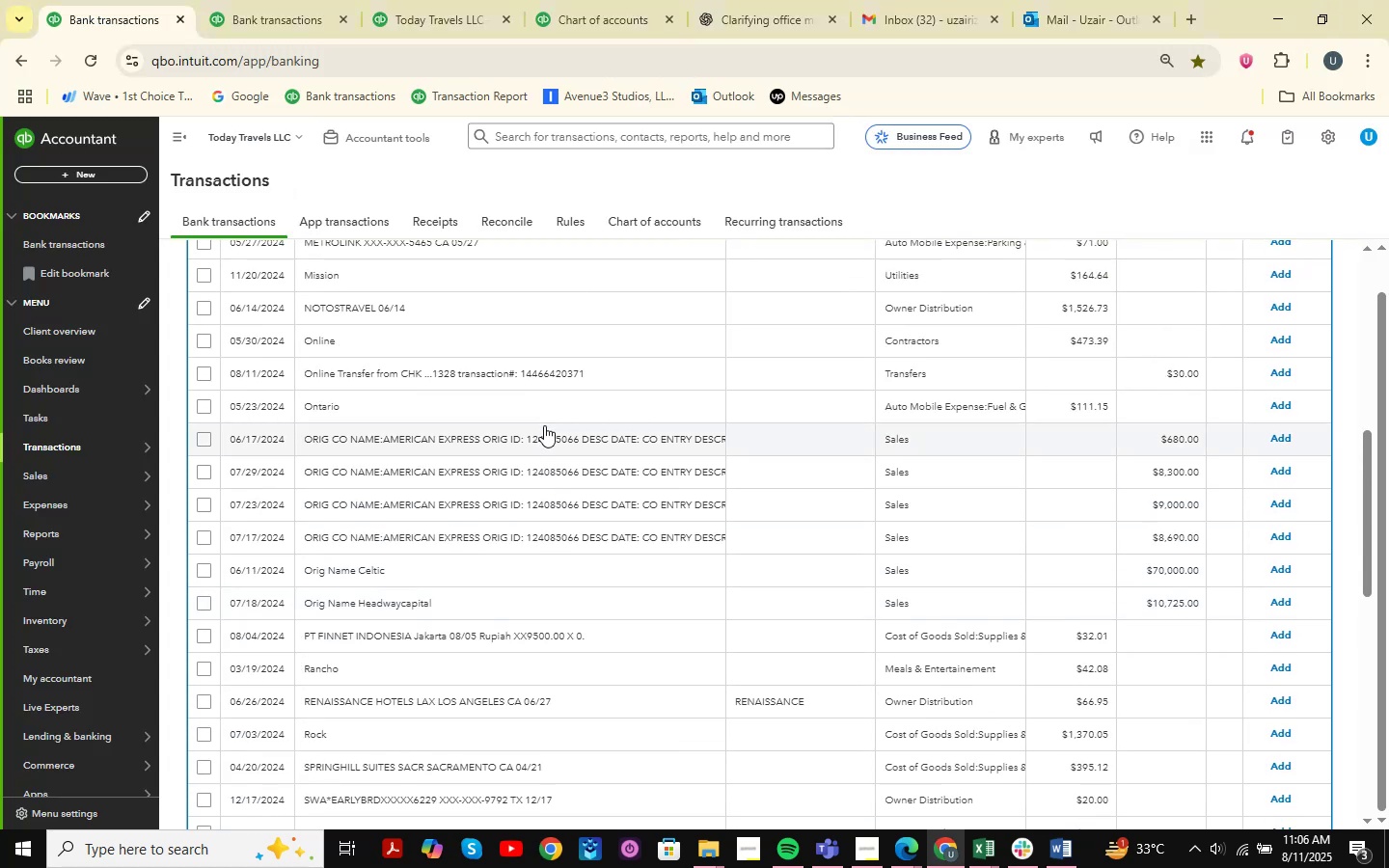 
wait(6.05)
 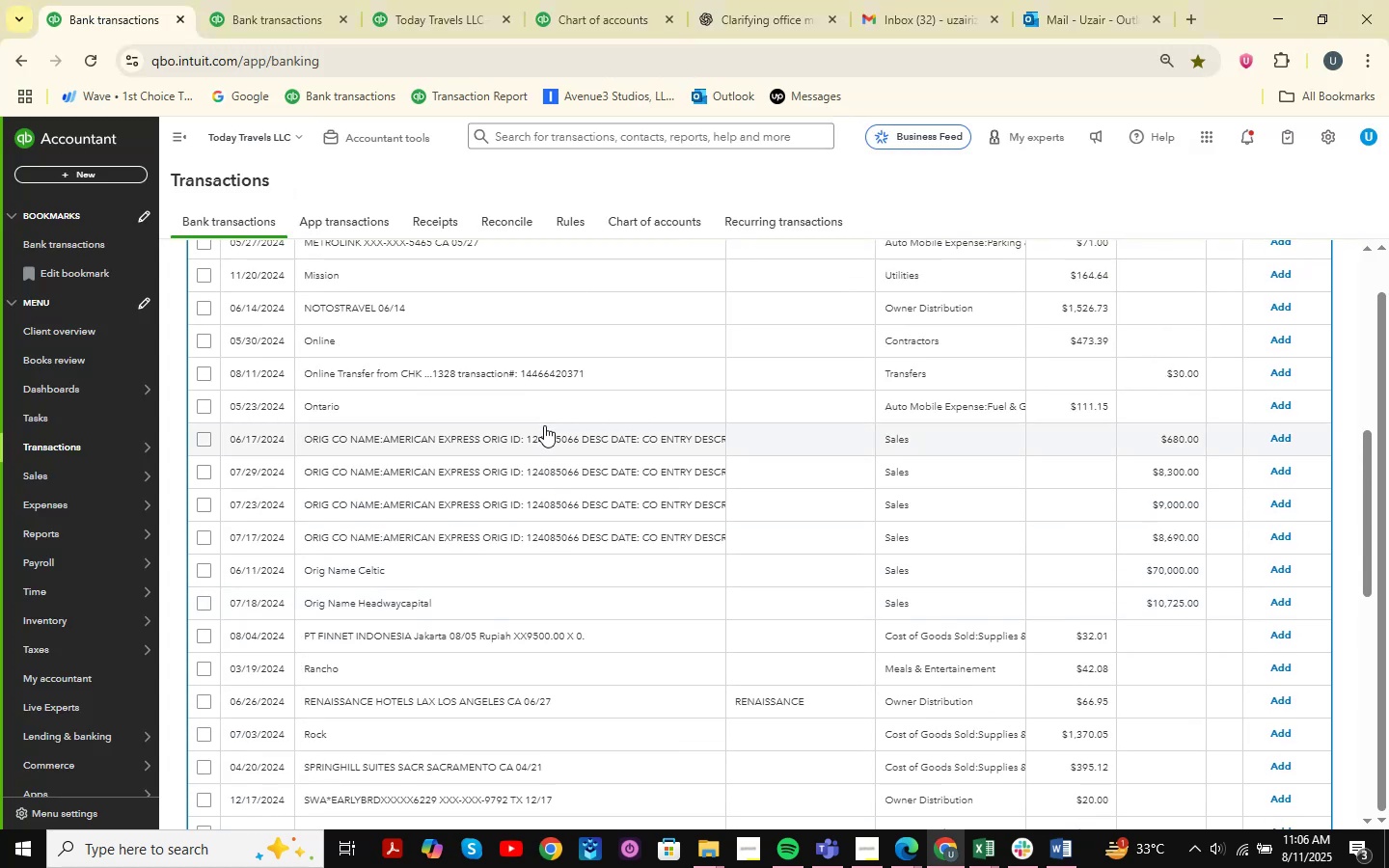 
scroll: coordinate [567, 470], scroll_direction: up, amount: 5.0
 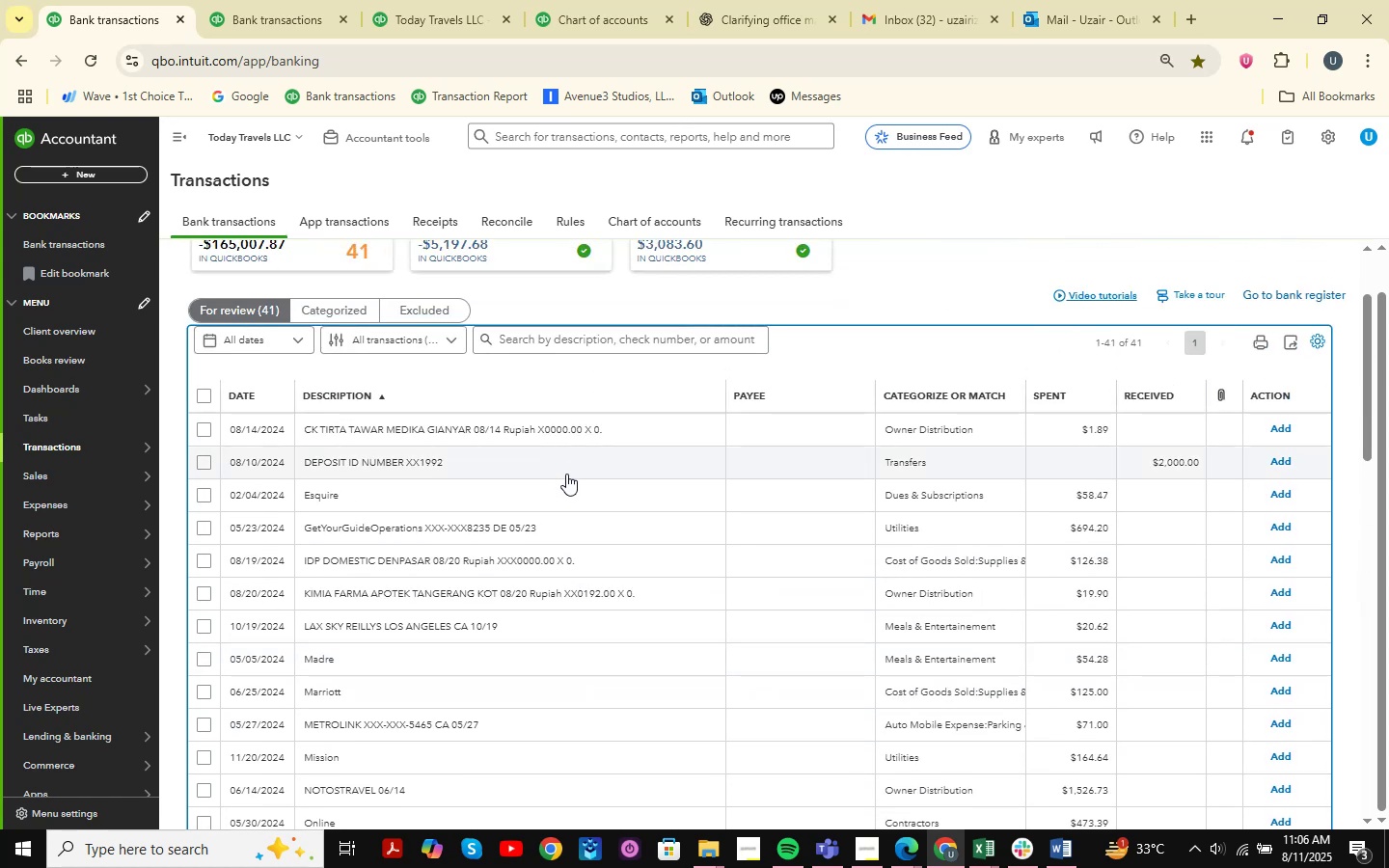 
scroll: coordinate [547, 541], scroll_direction: down, amount: 17.0
 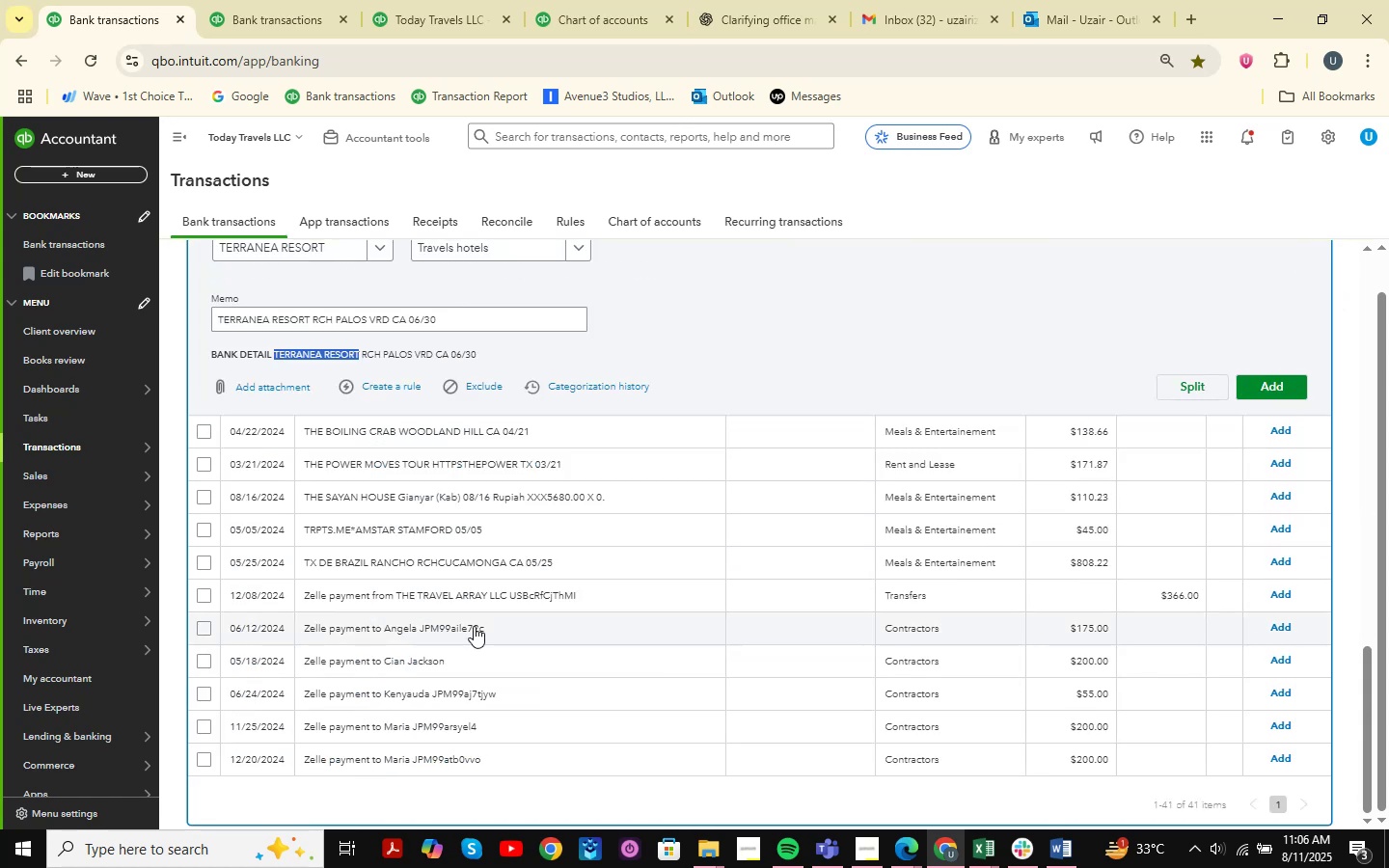 
scroll: coordinate [474, 626], scroll_direction: up, amount: 1.0
 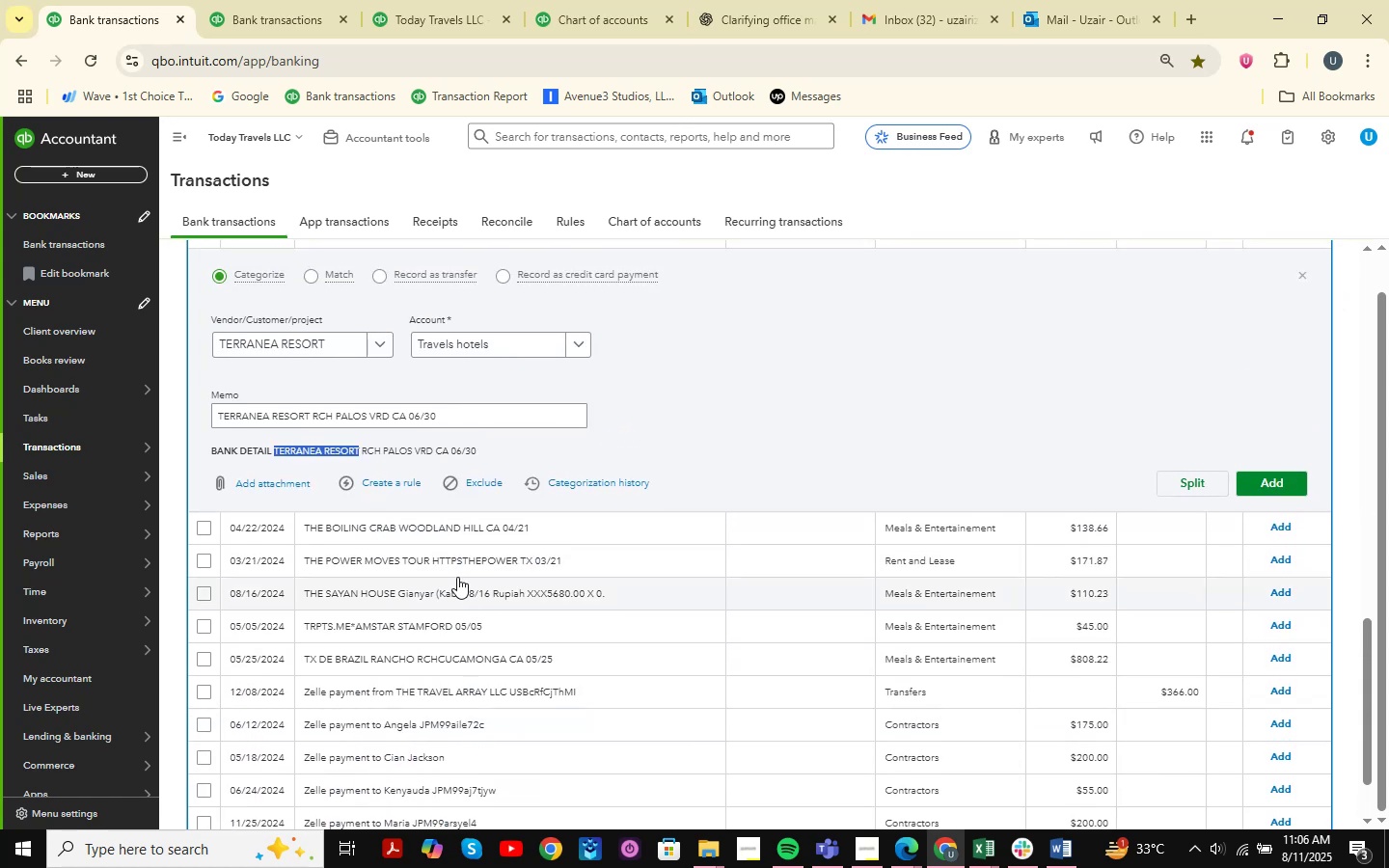 
left_click([453, 572])
 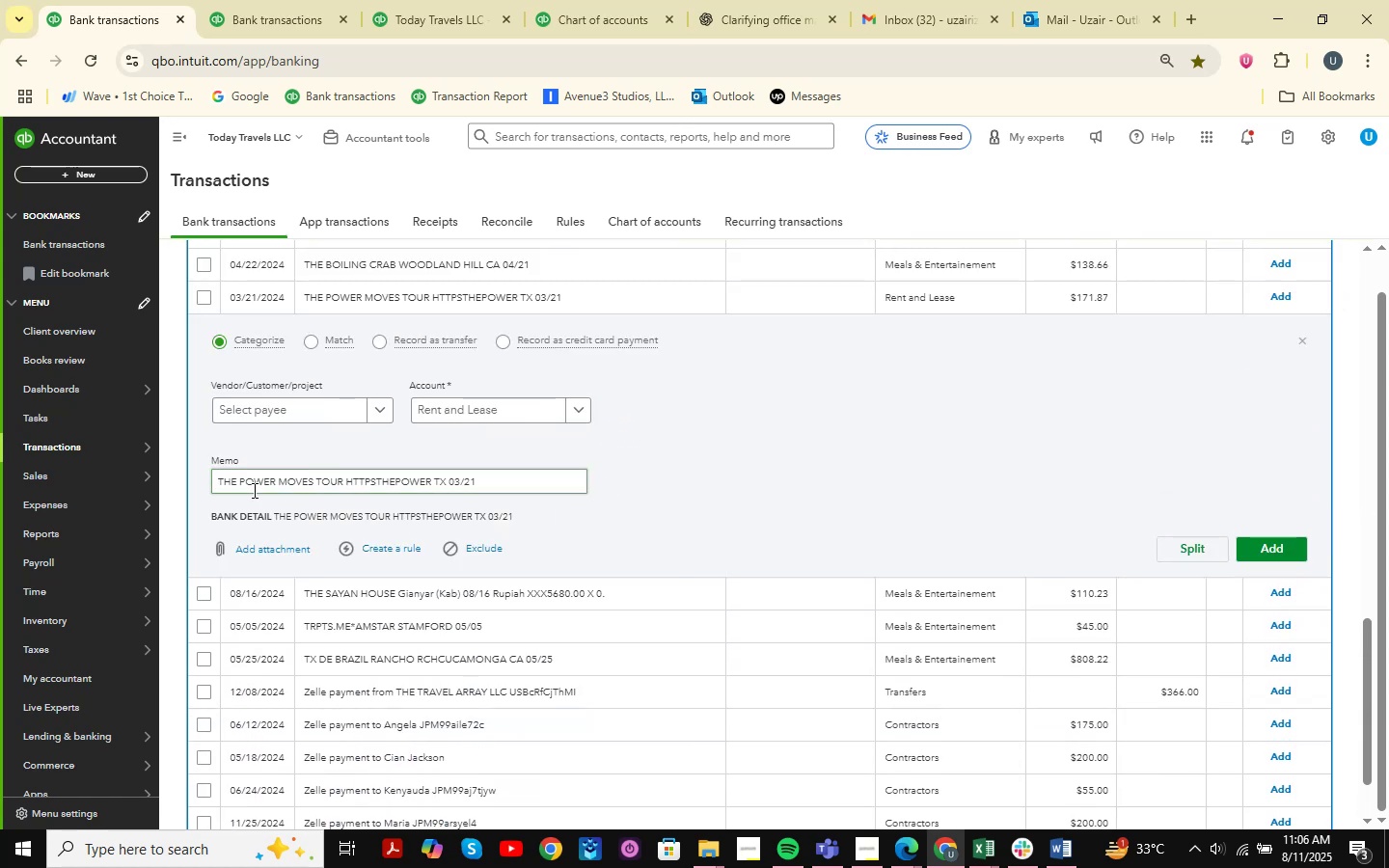 
left_click_drag(start_coordinate=[216, 482], to_coordinate=[342, 486])
 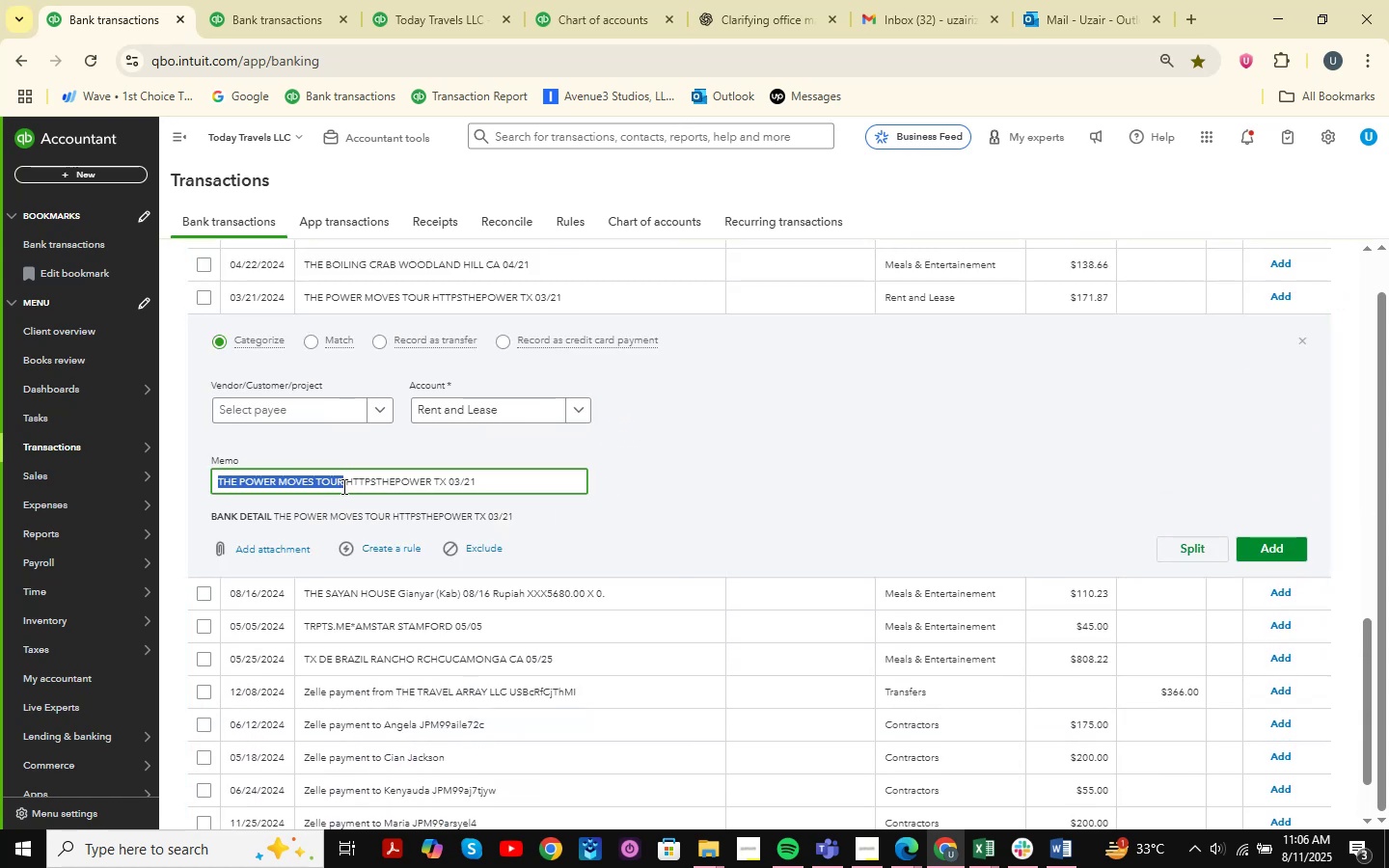 
key(Control+ControlLeft)
 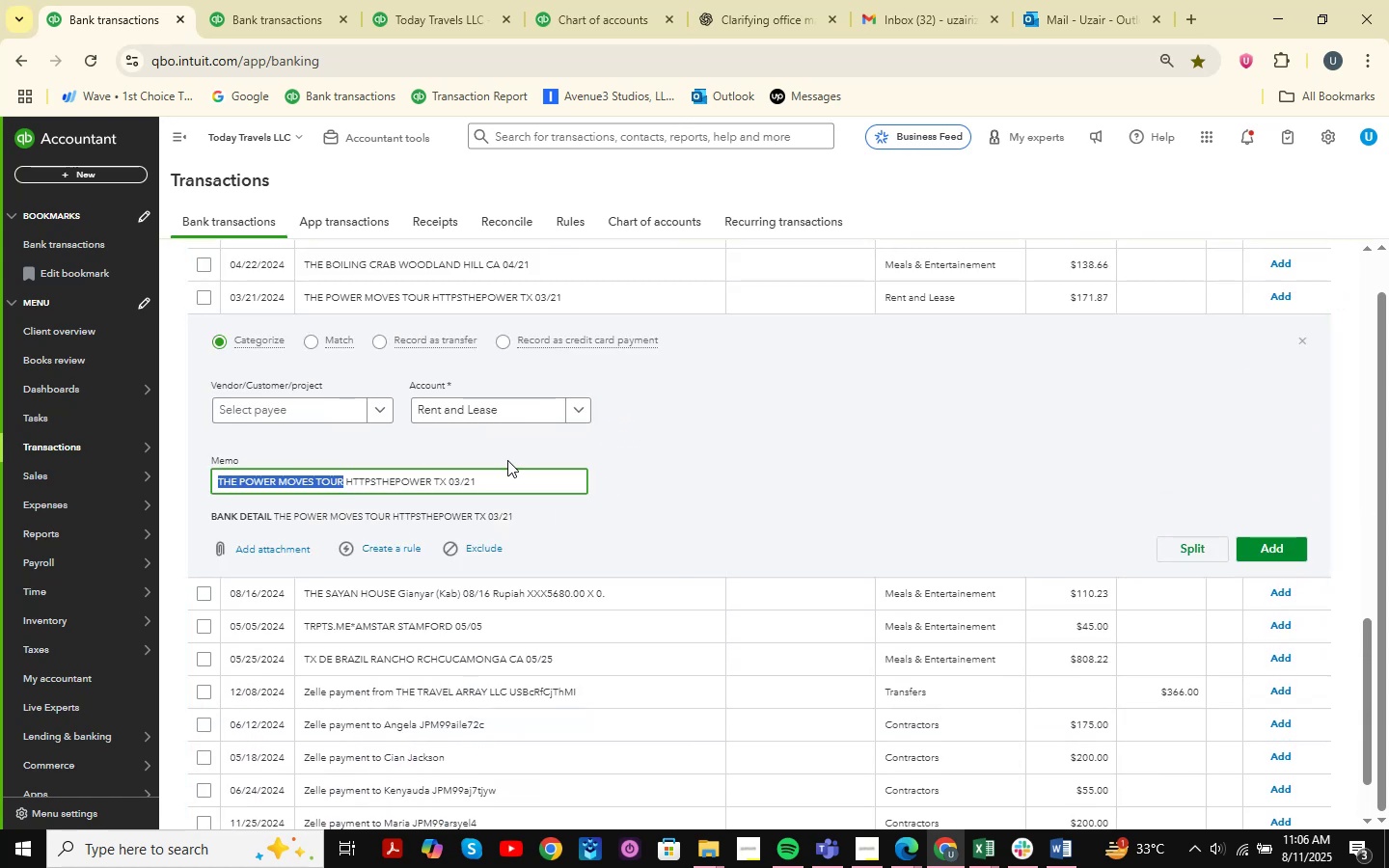 
key(Control+C)
 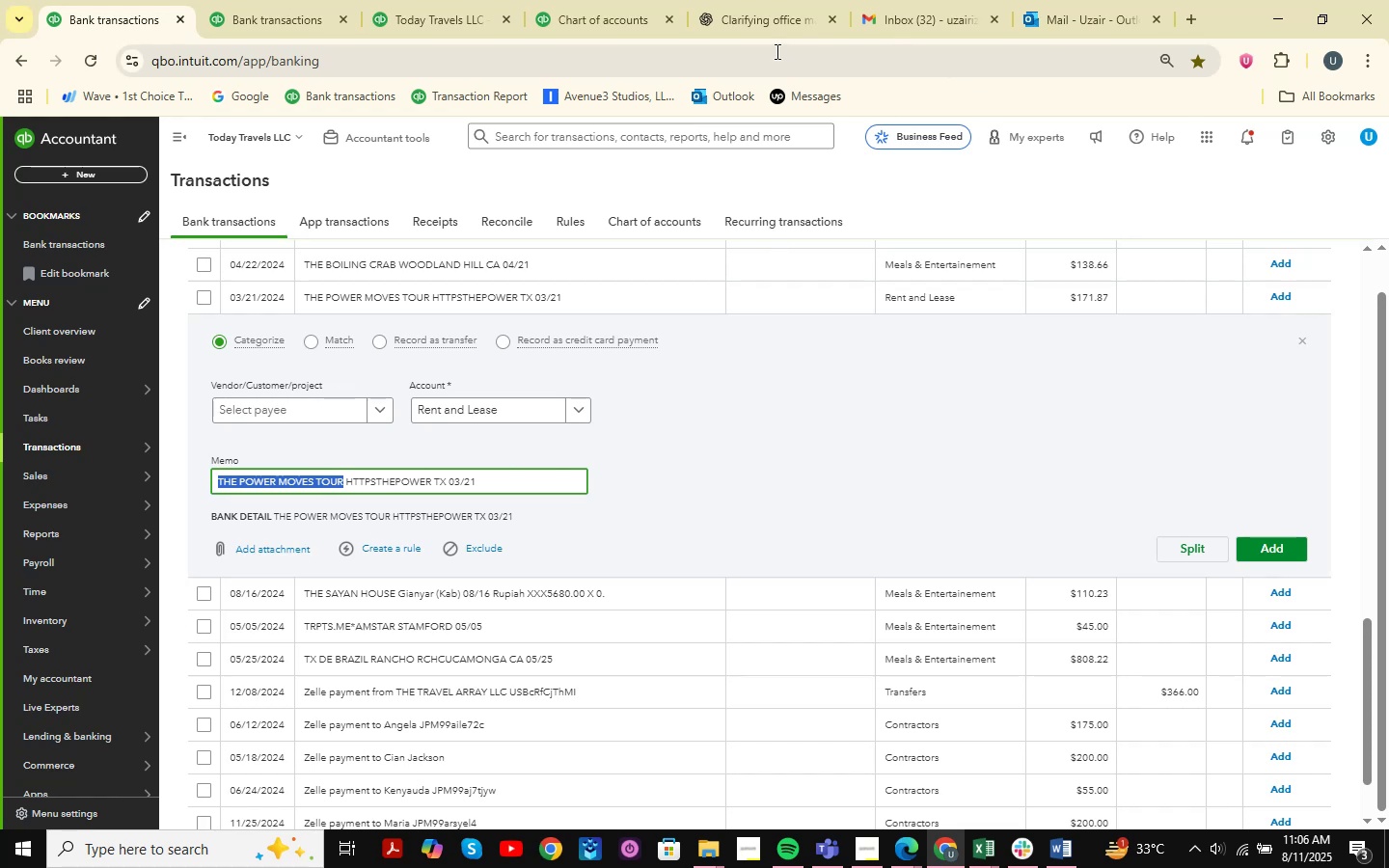 
left_click([766, 0])
 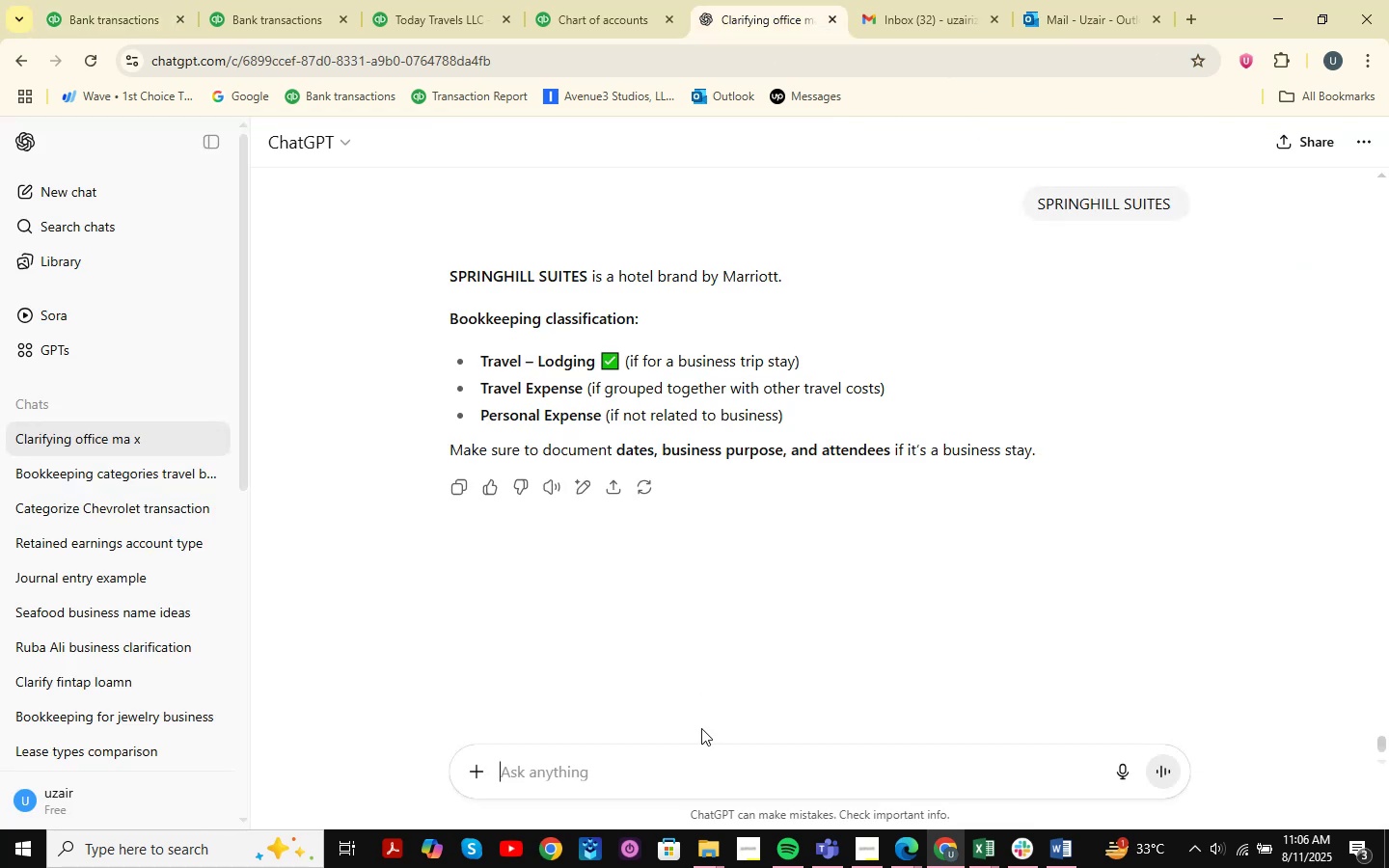 
key(Control+ControlLeft)
 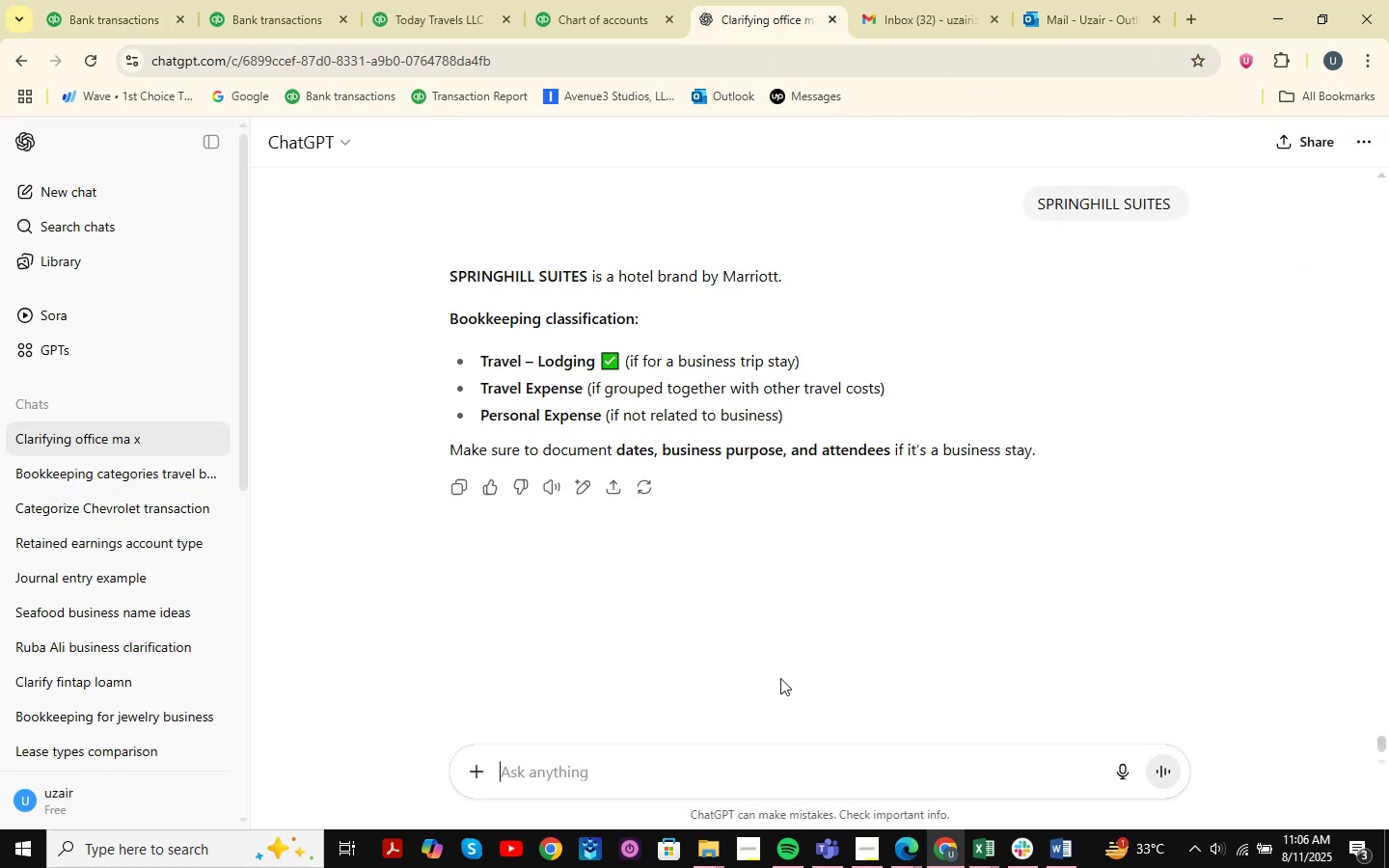 
key(Control+V)
 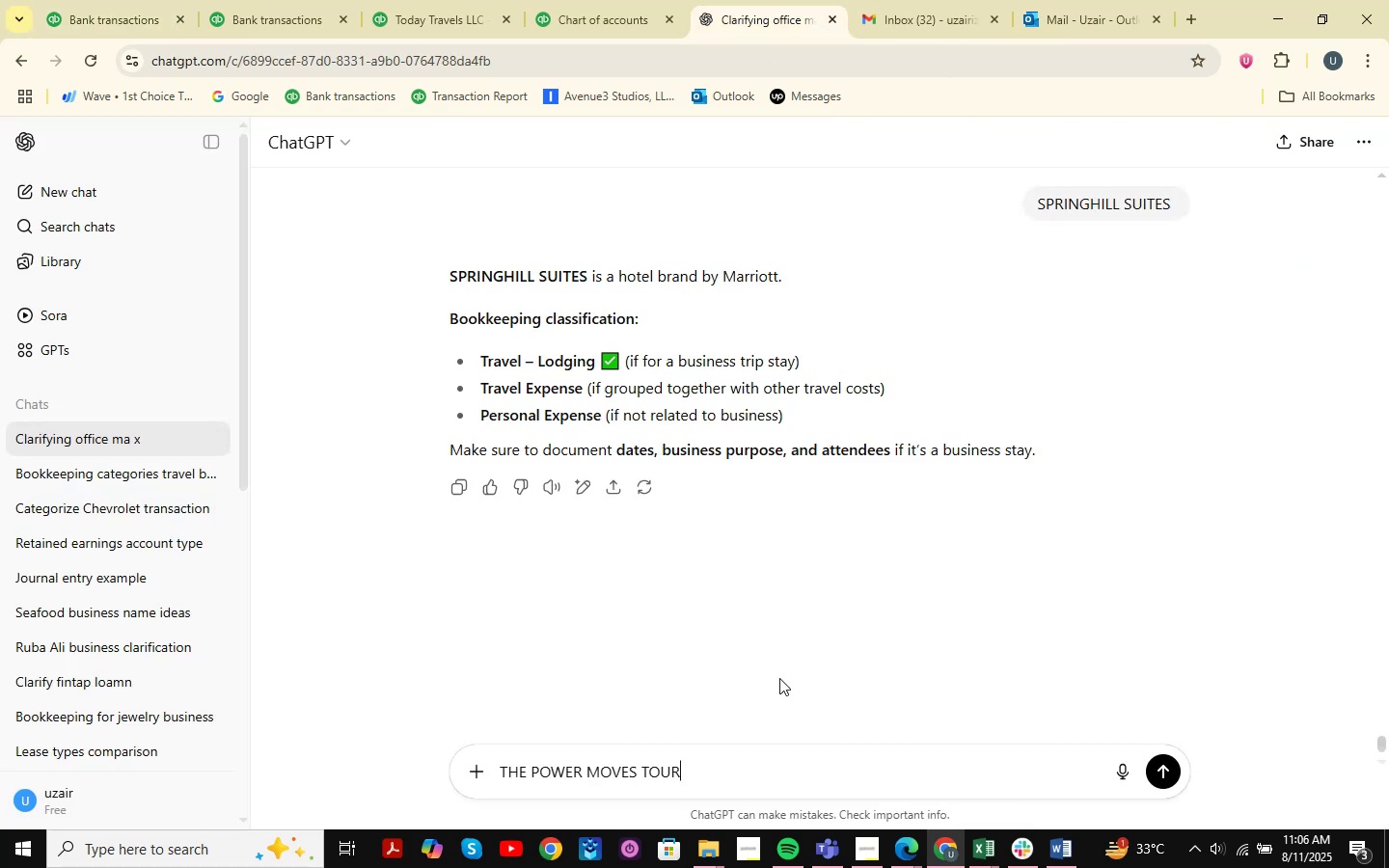 
key(NumpadEnter)
 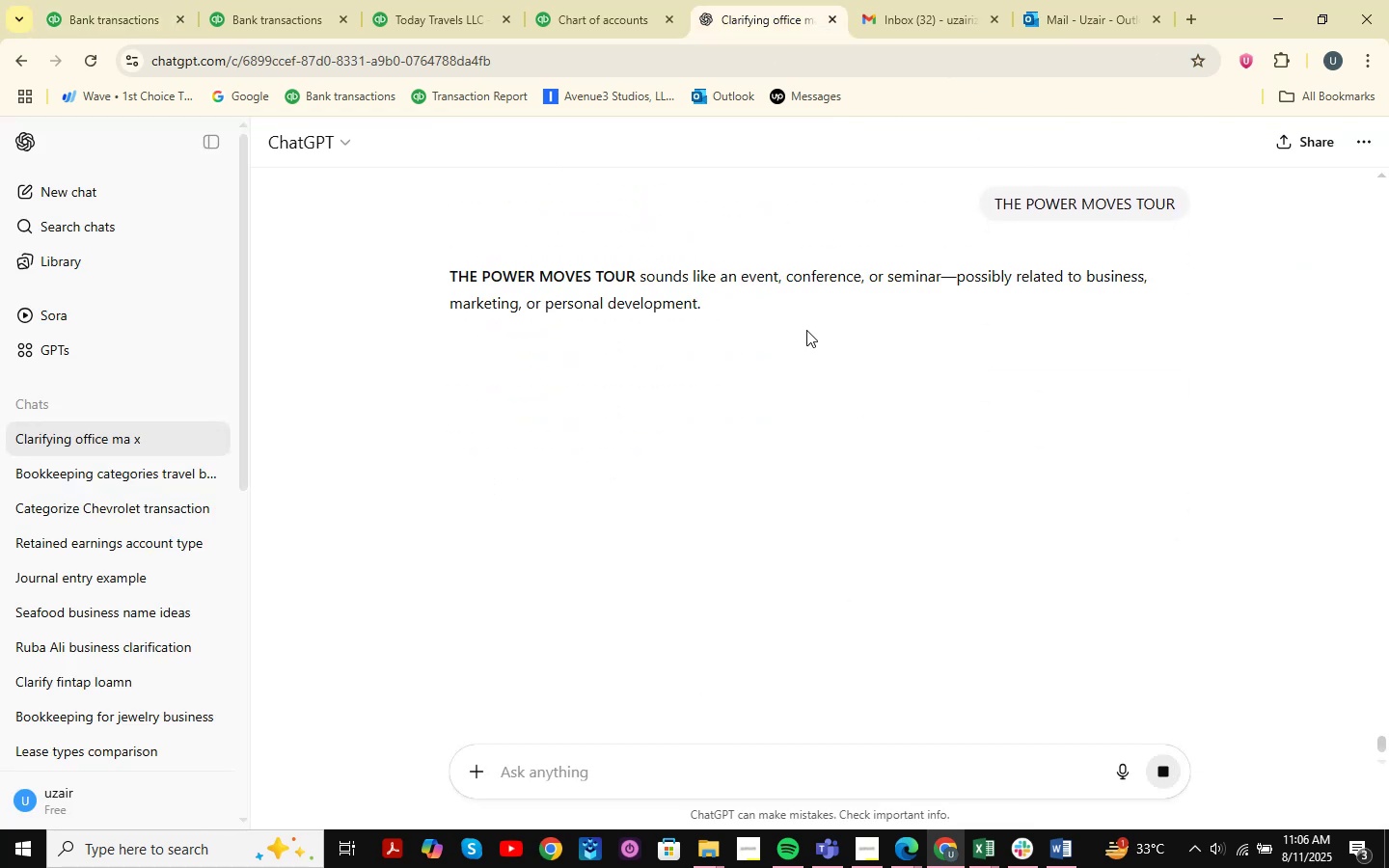 
wait(9.66)
 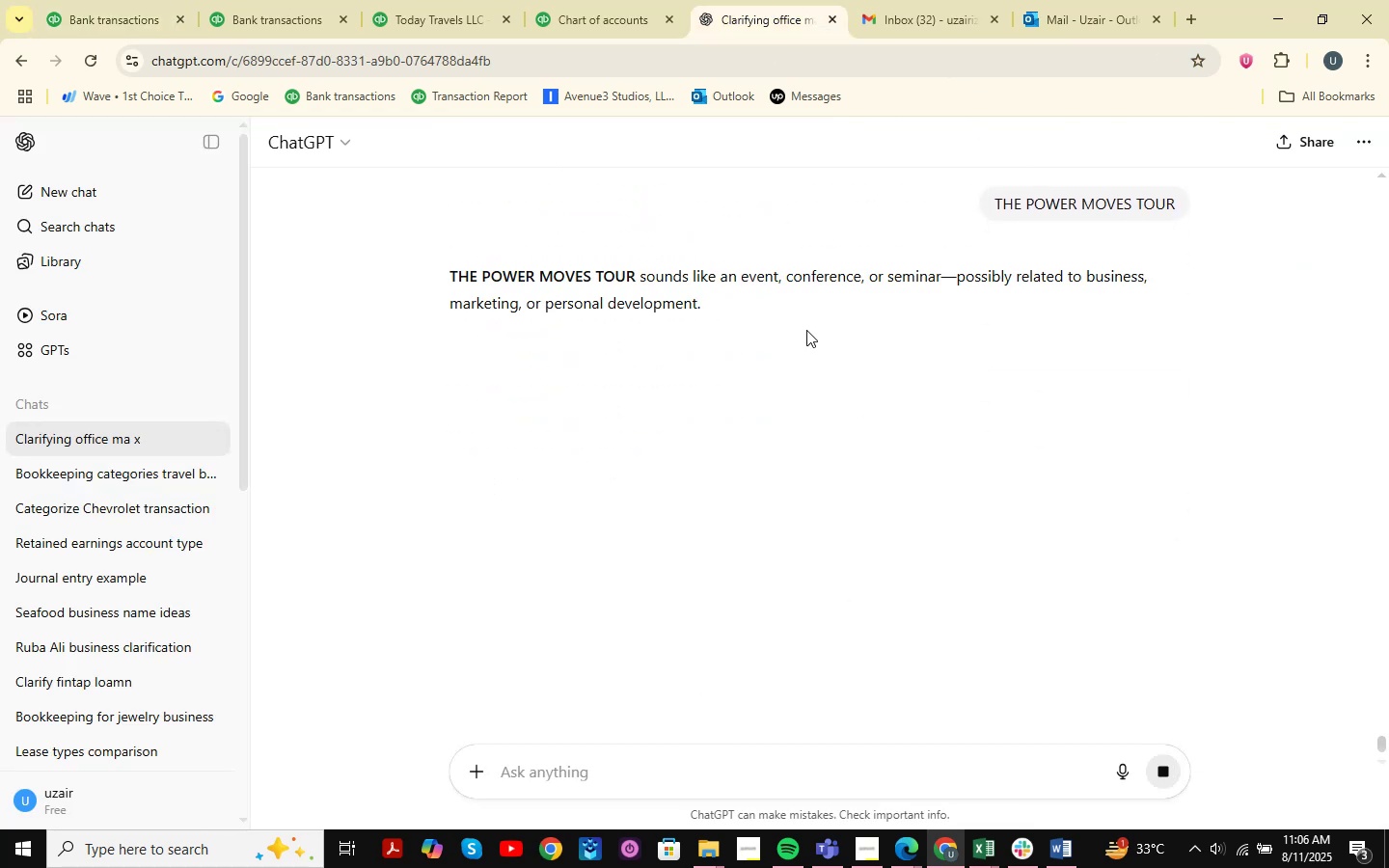 
left_click([988, 846])
 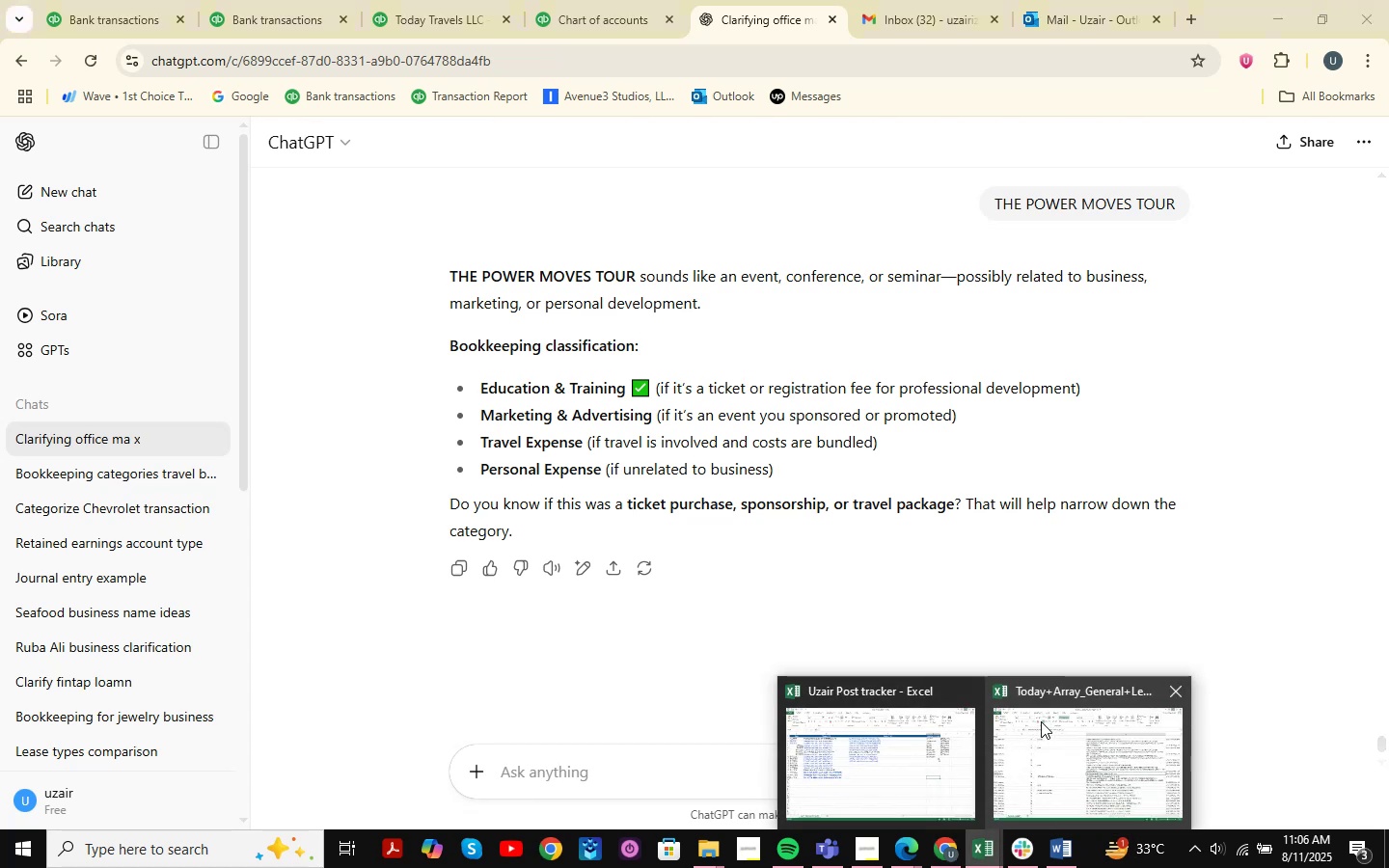 
double_click([1045, 735])
 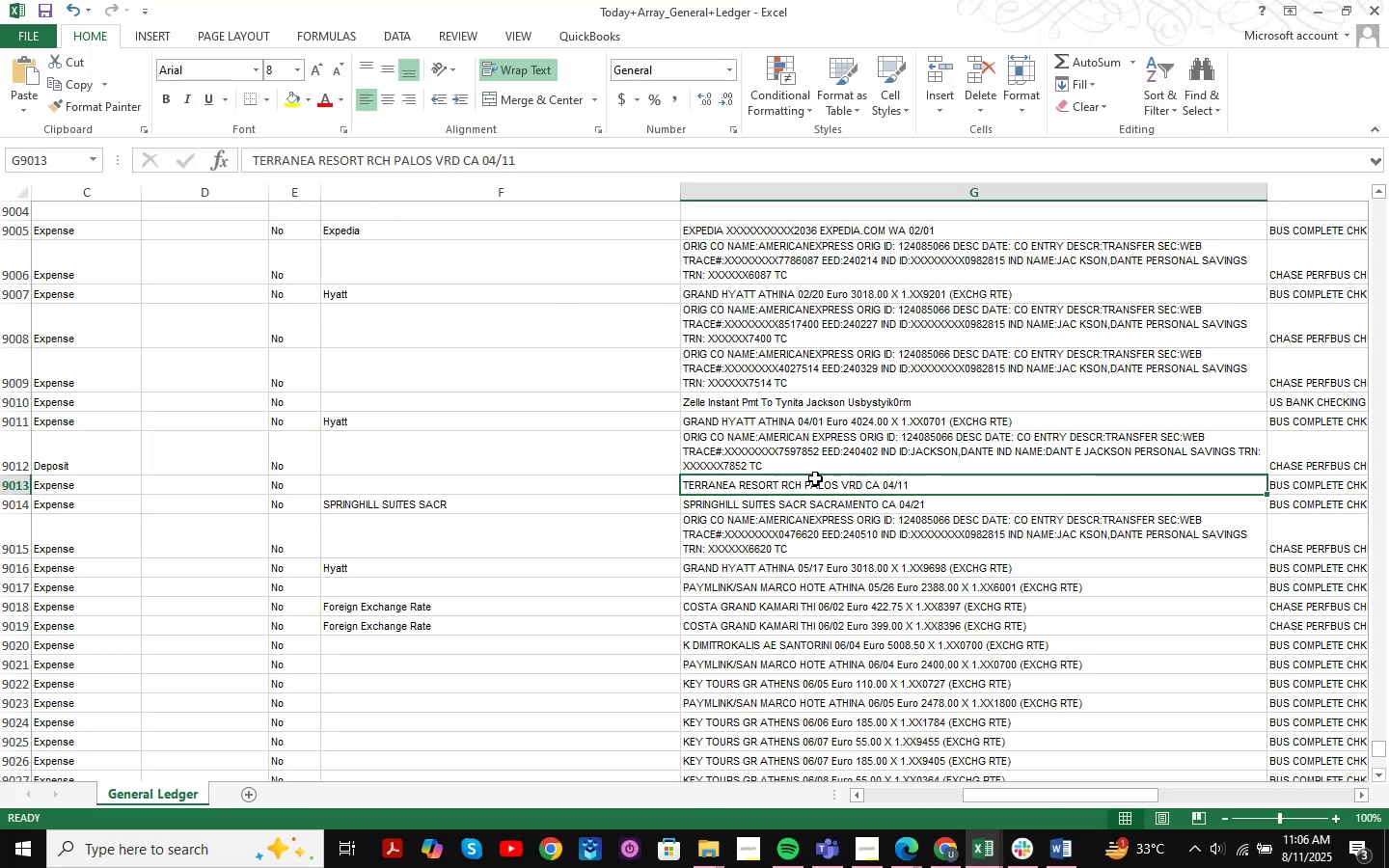 
key(Control+F)
 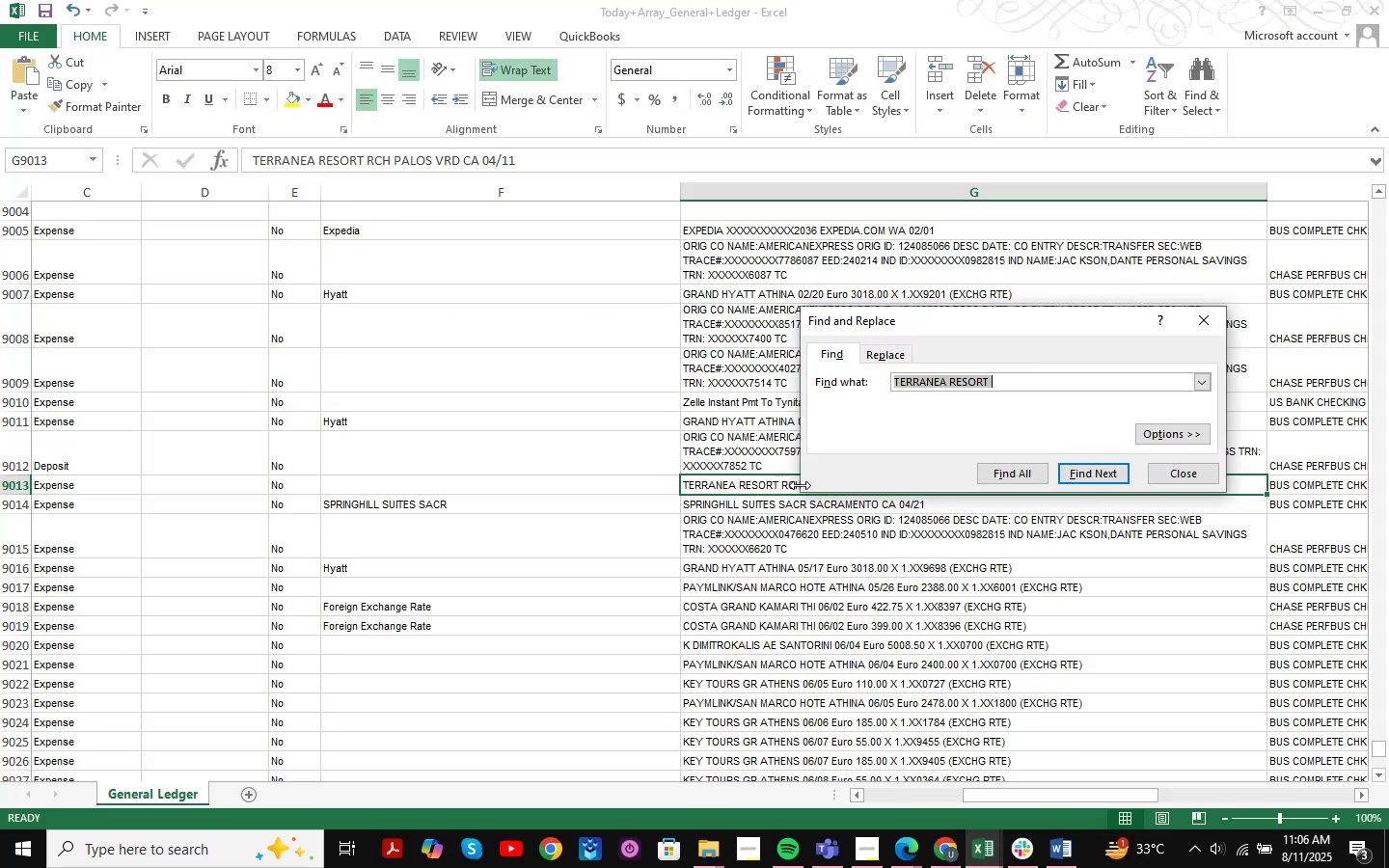 
key(Control+ControlLeft)
 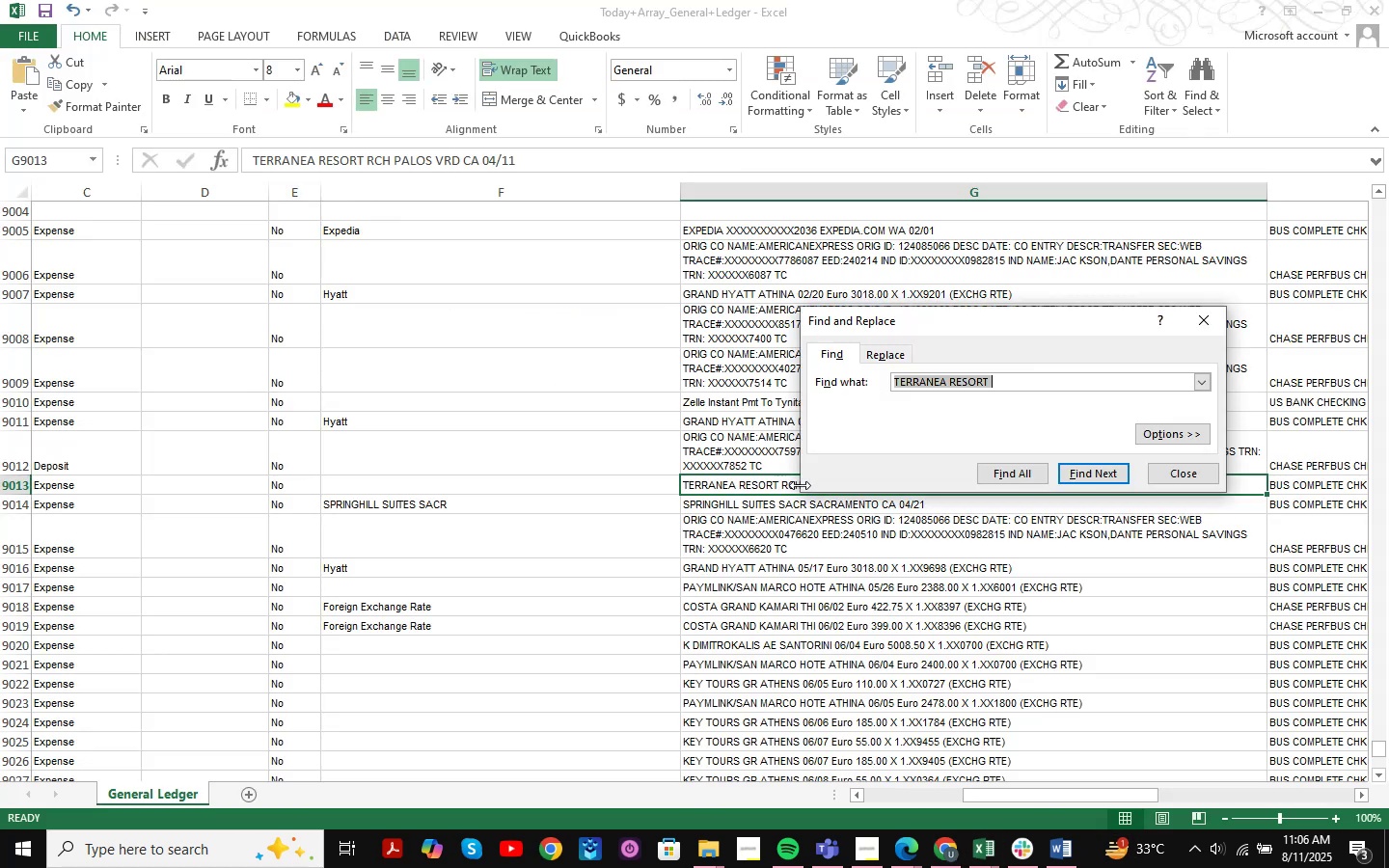 
key(Control+V)
 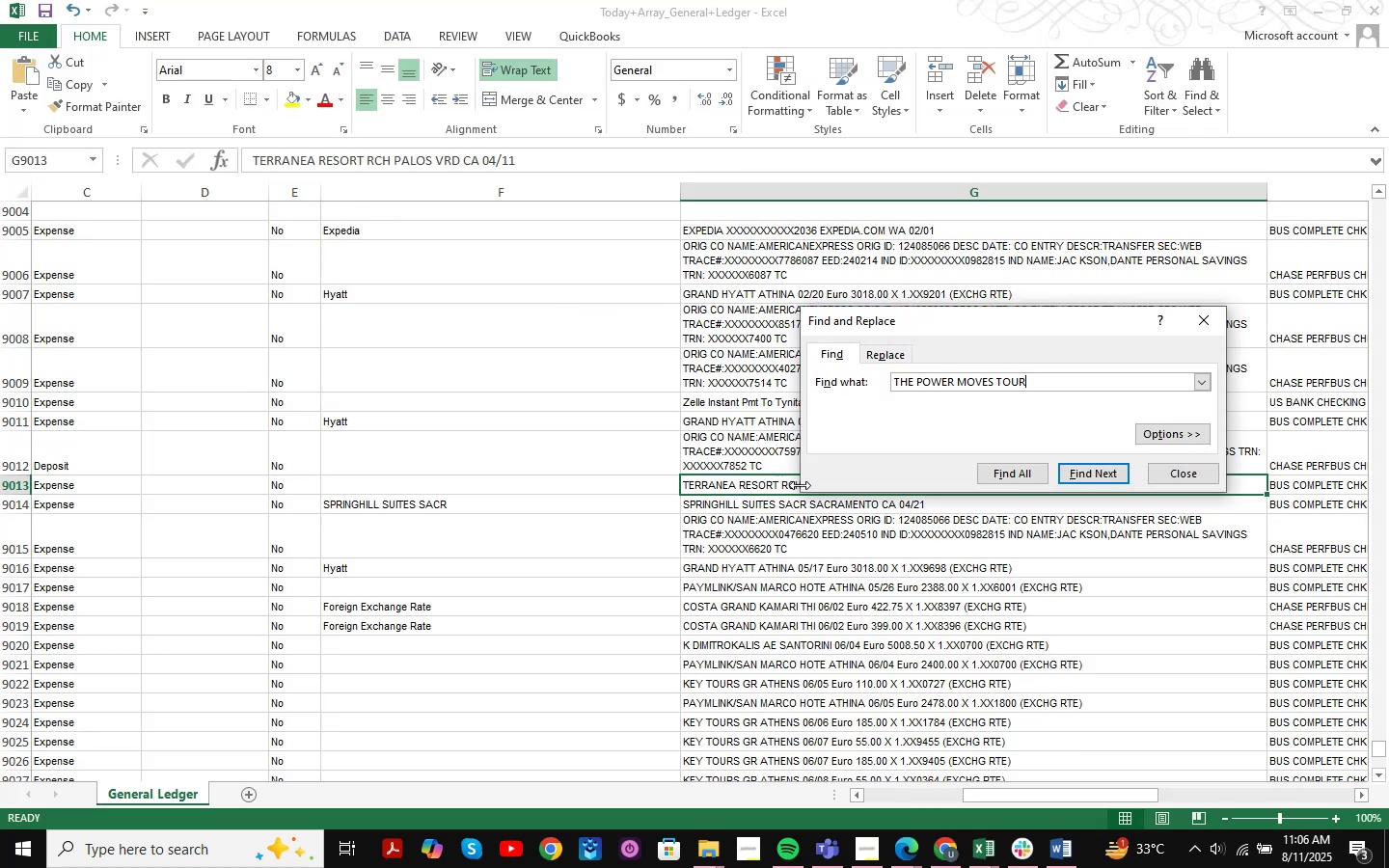 
key(NumpadEnter)
 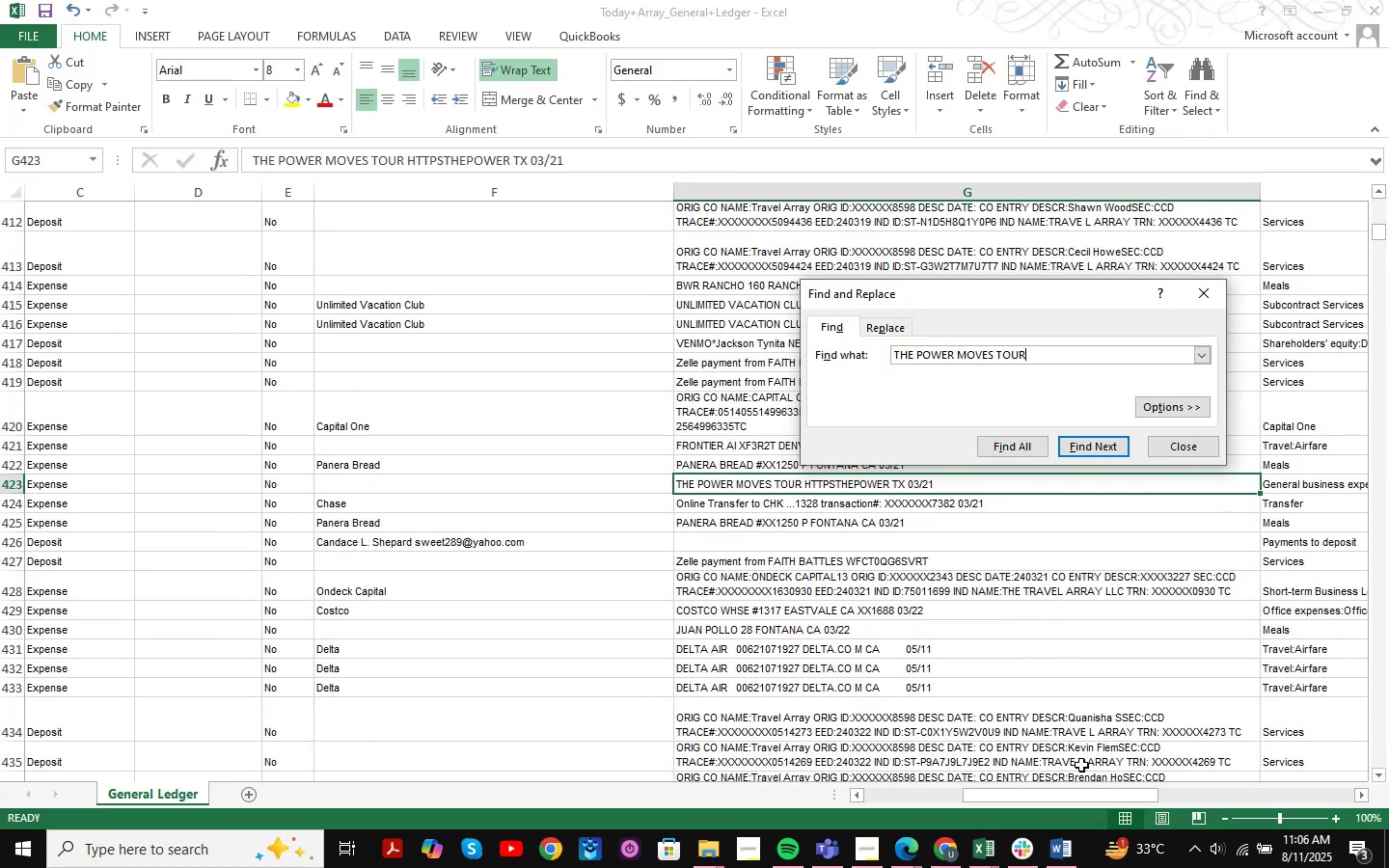 
left_click_drag(start_coordinate=[1094, 799], to_coordinate=[1188, 789])
 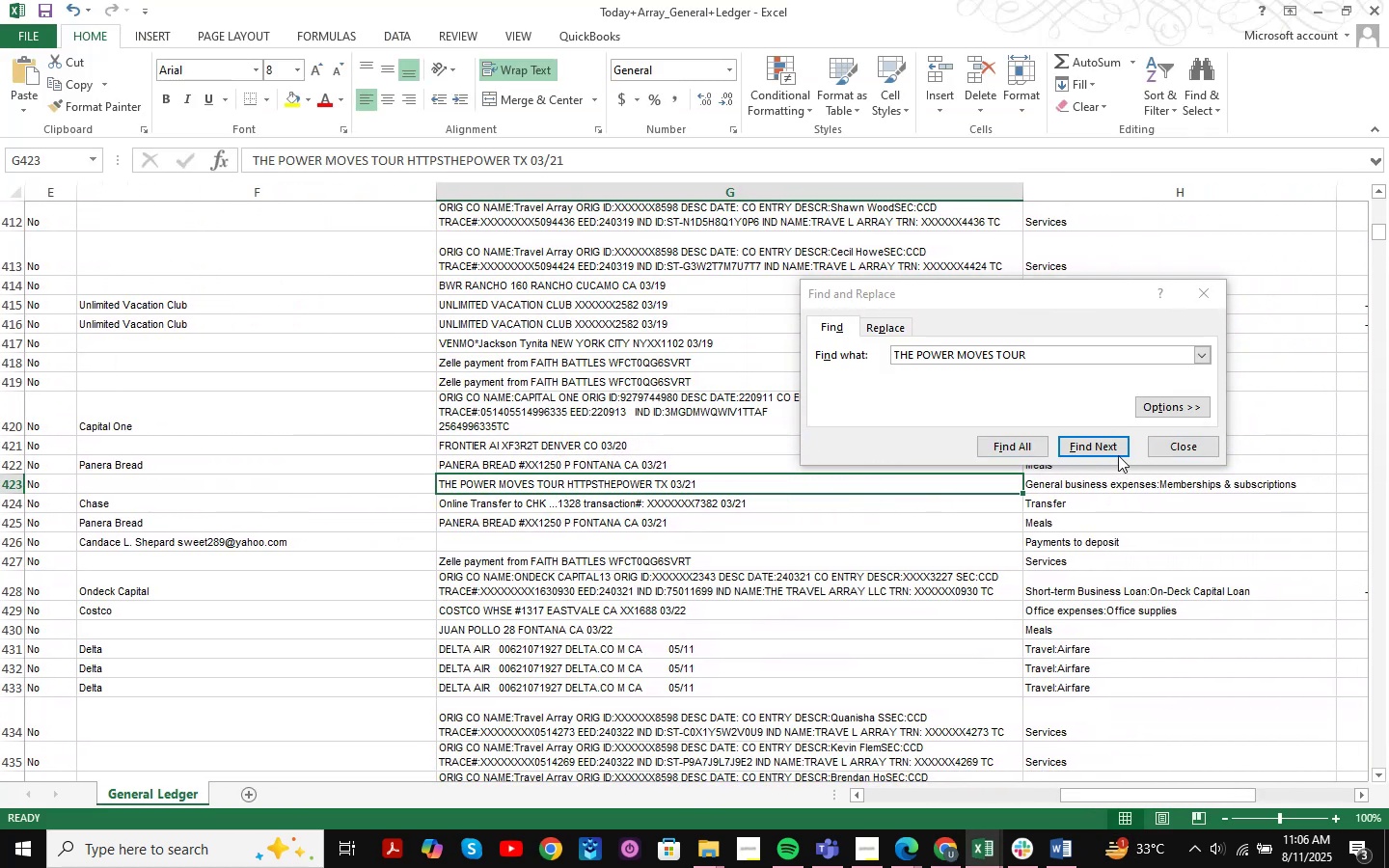 
left_click([1115, 452])
 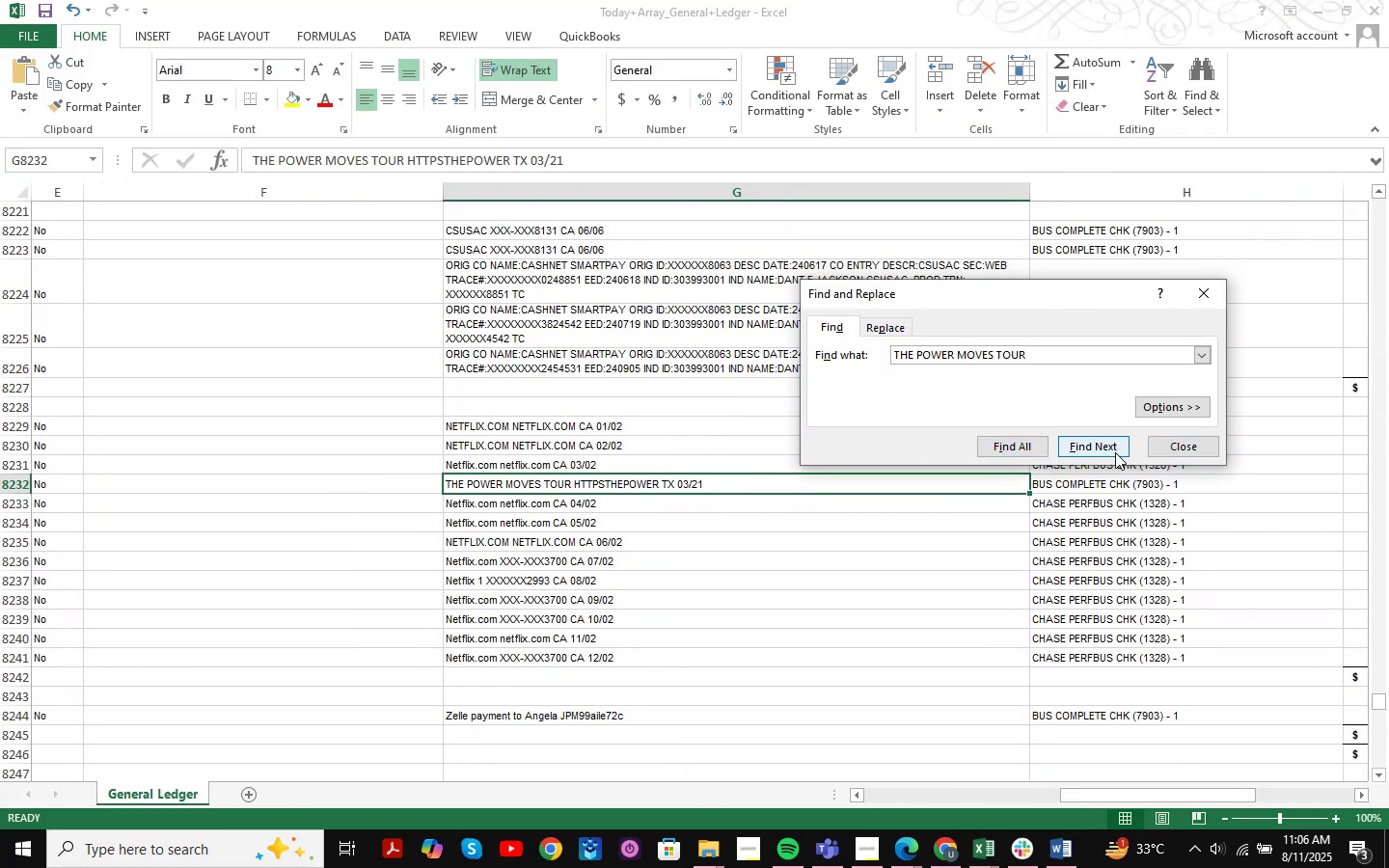 
left_click([1115, 452])
 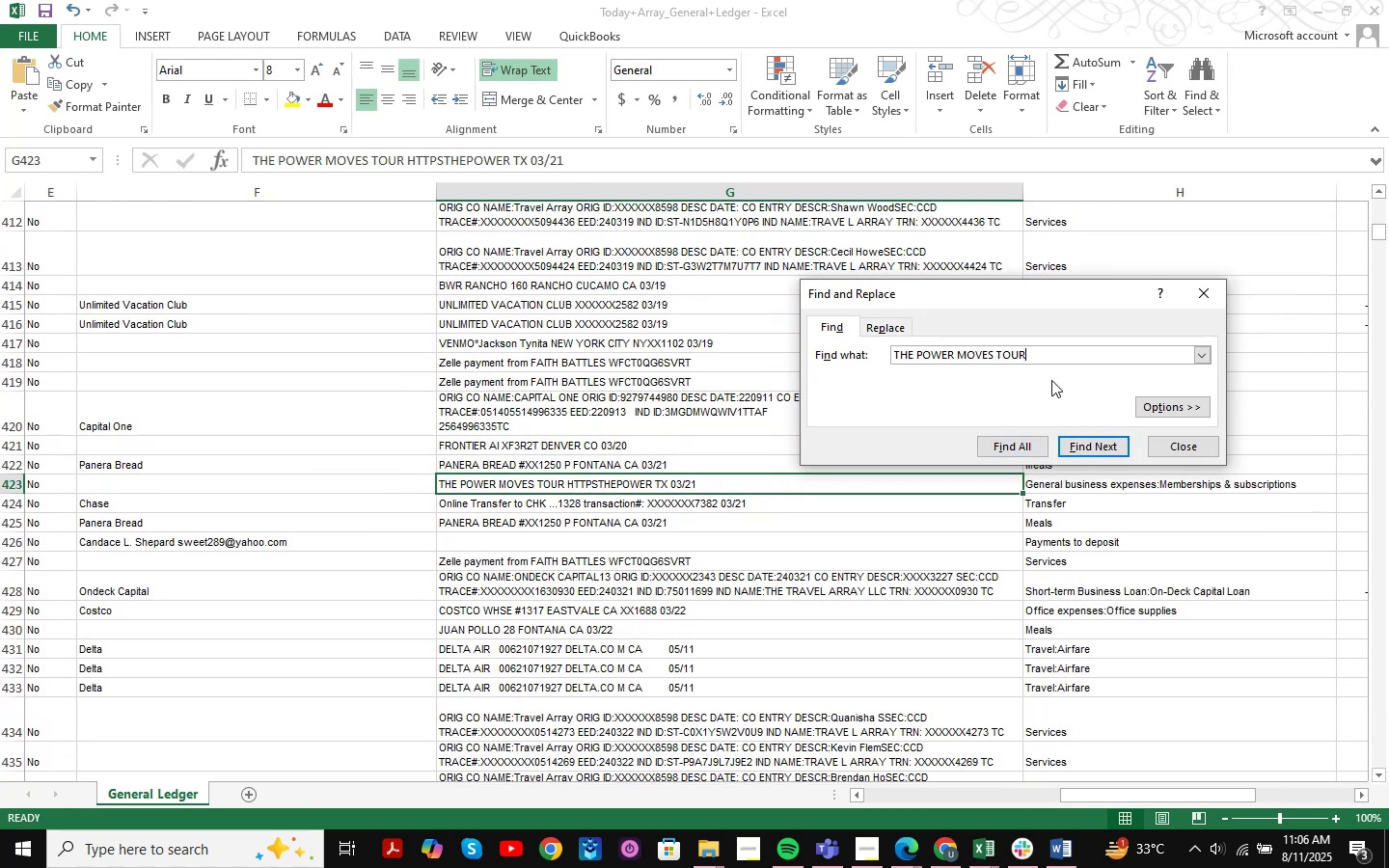 
wait(6.52)
 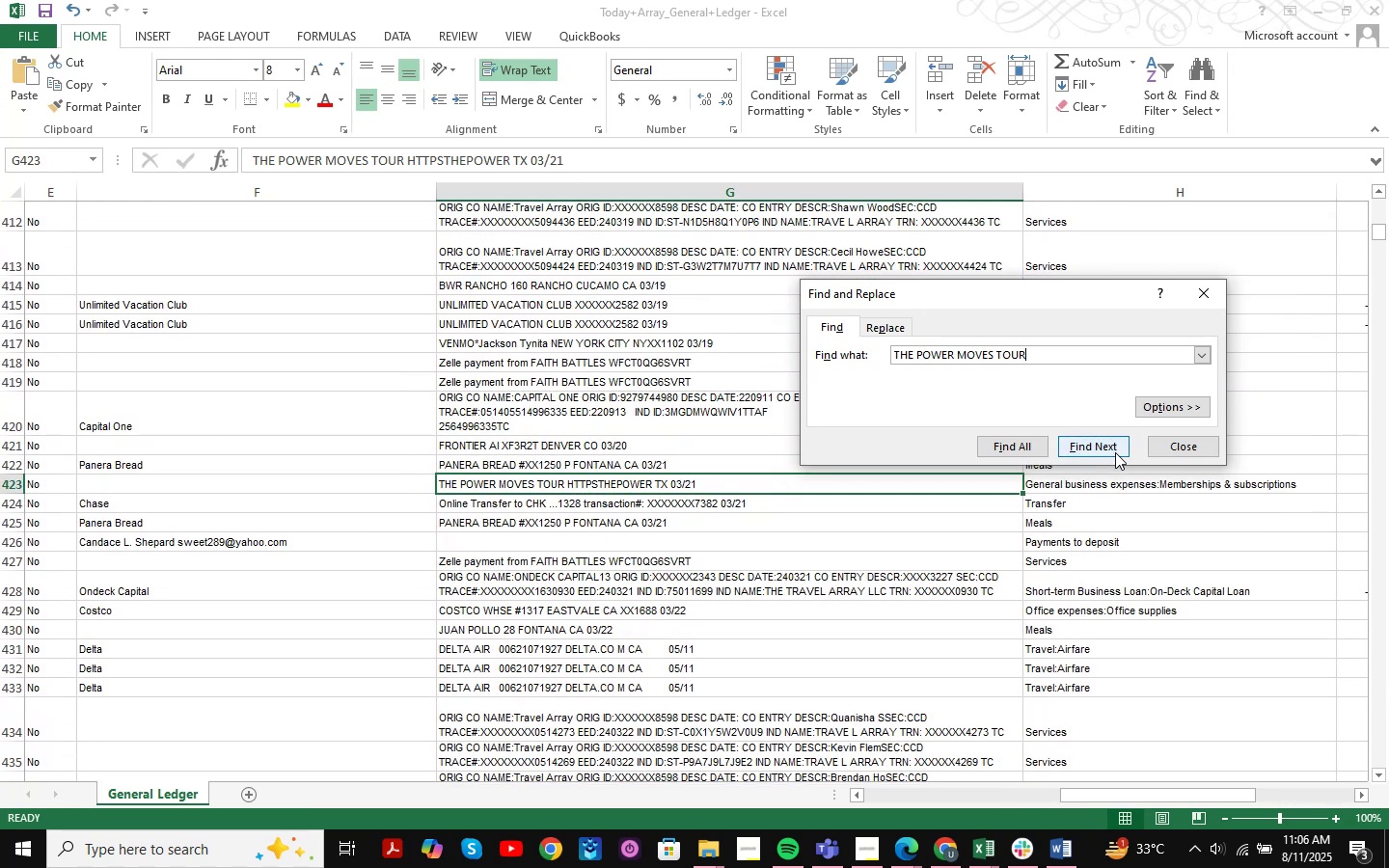 
left_click([1306, 3])
 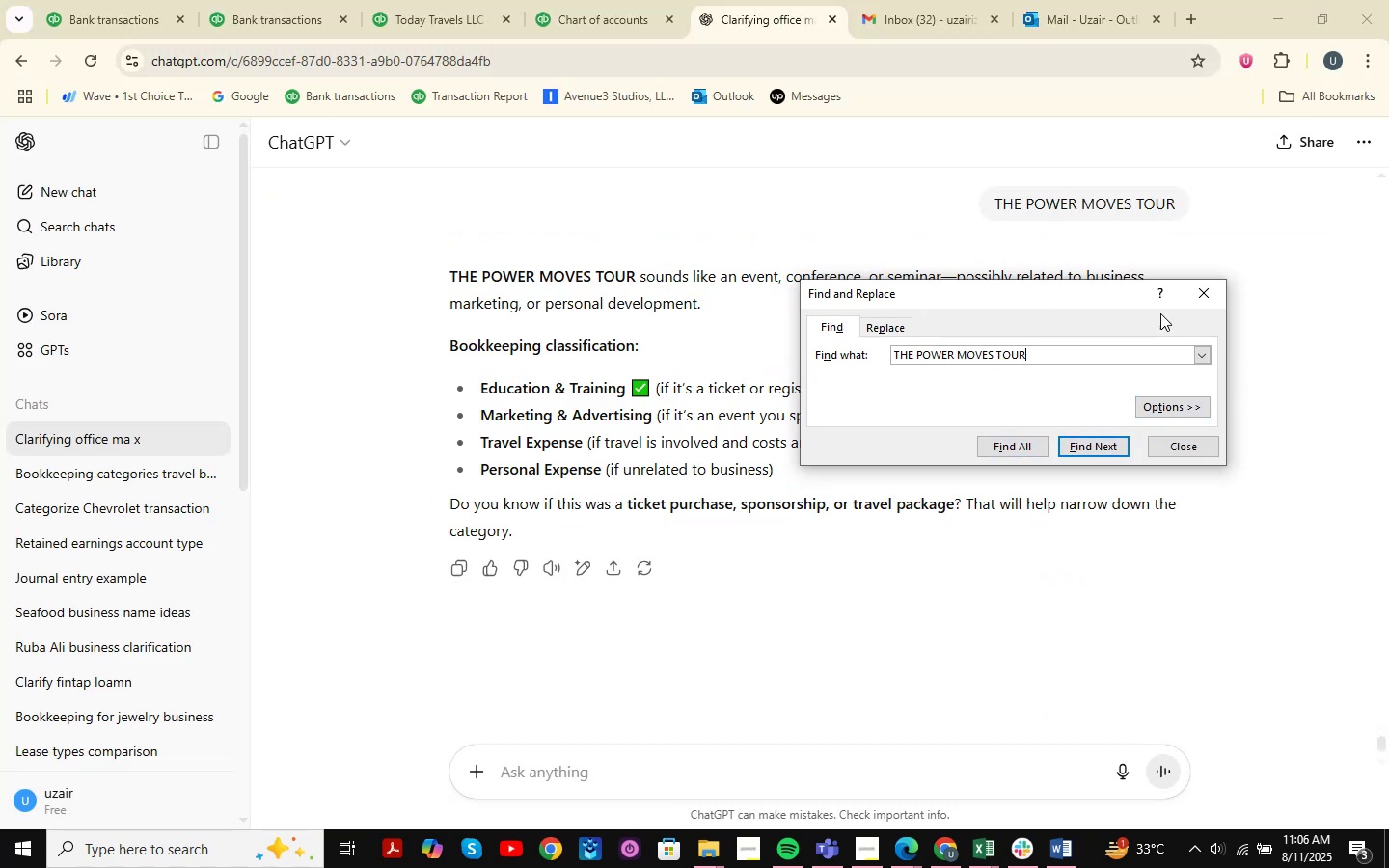 
left_click([1190, 301])
 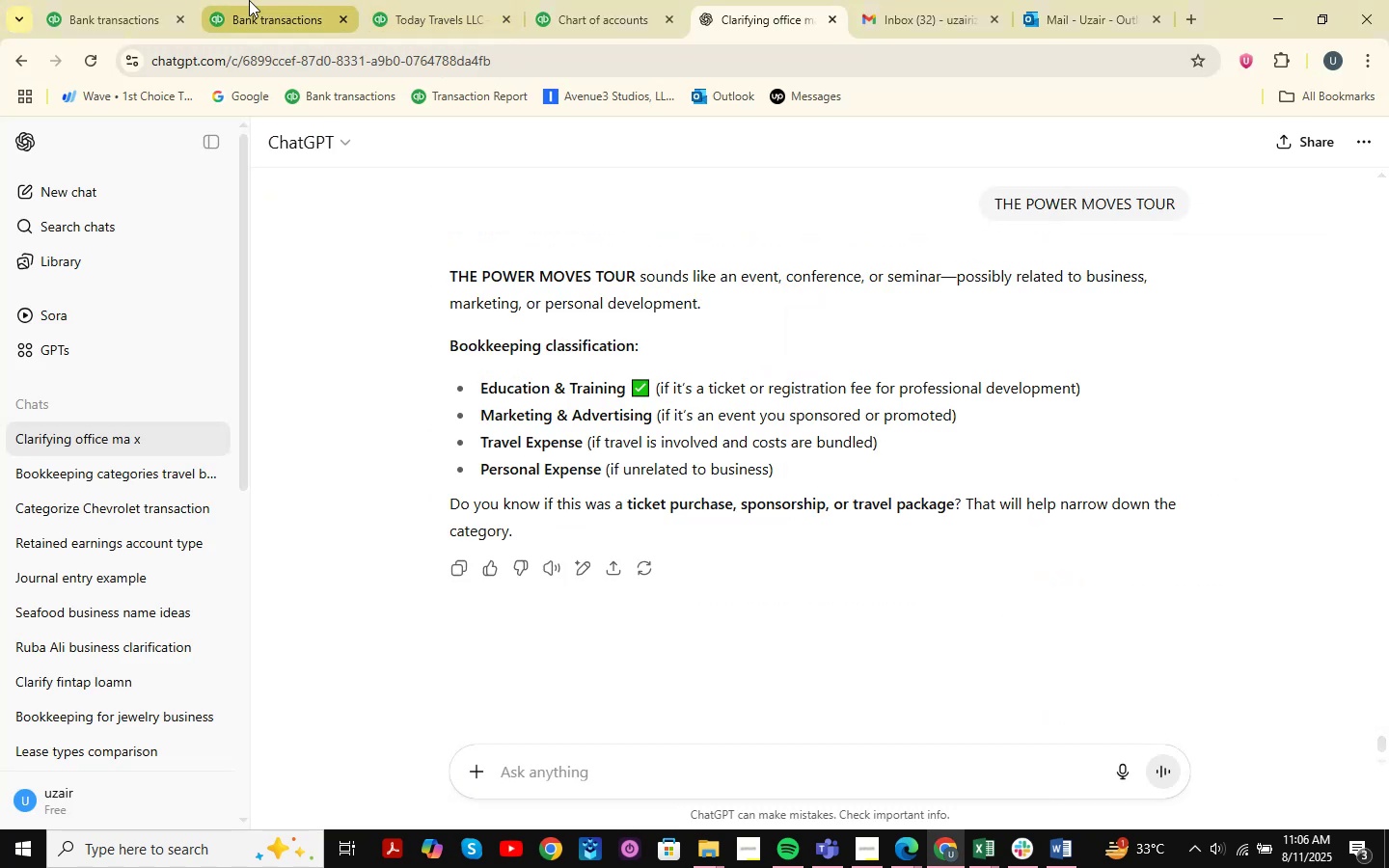 
left_click([106, 0])
 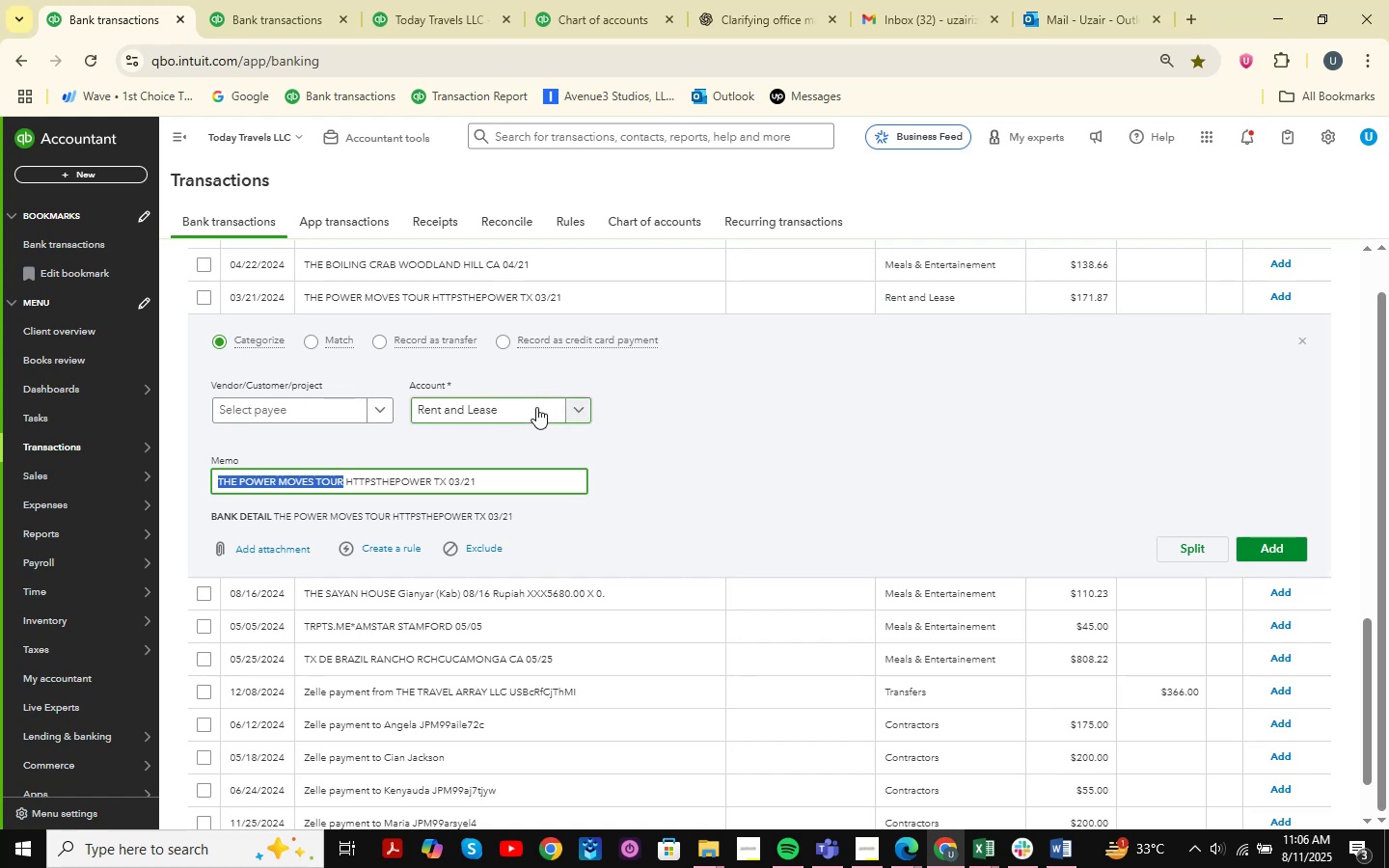 
key(Control+ControlLeft)
 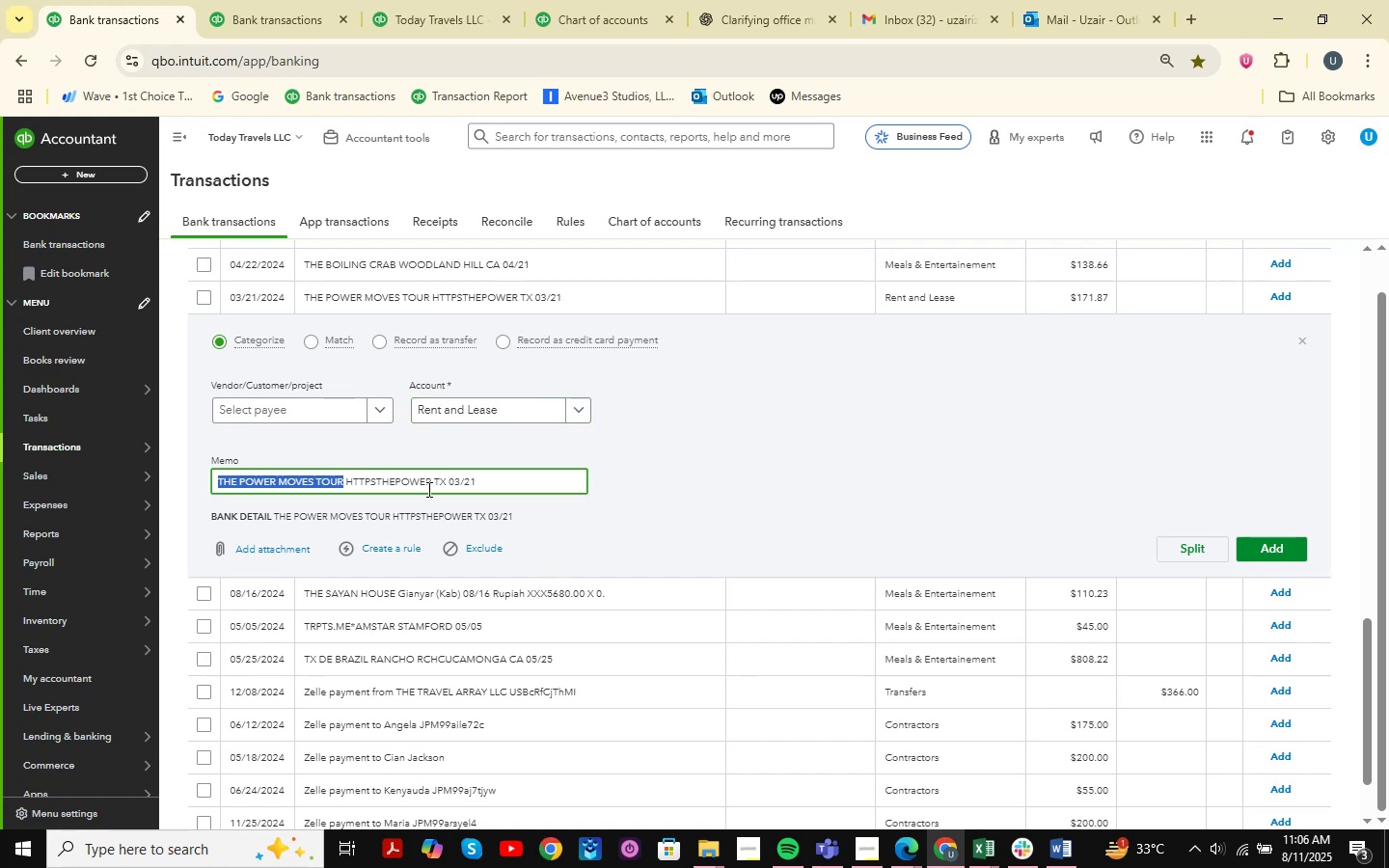 
key(Control+C)
 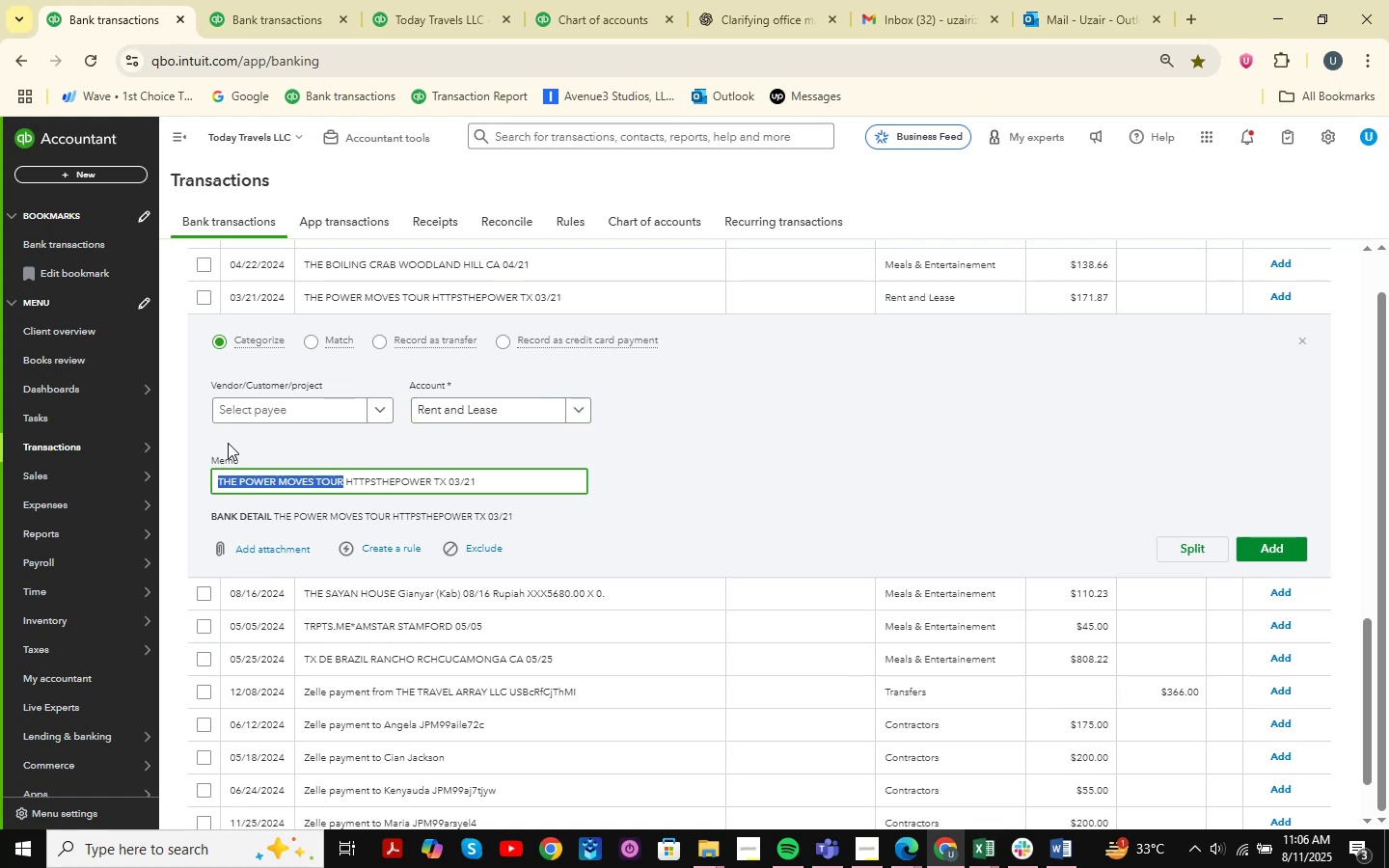 
left_click([284, 420])
 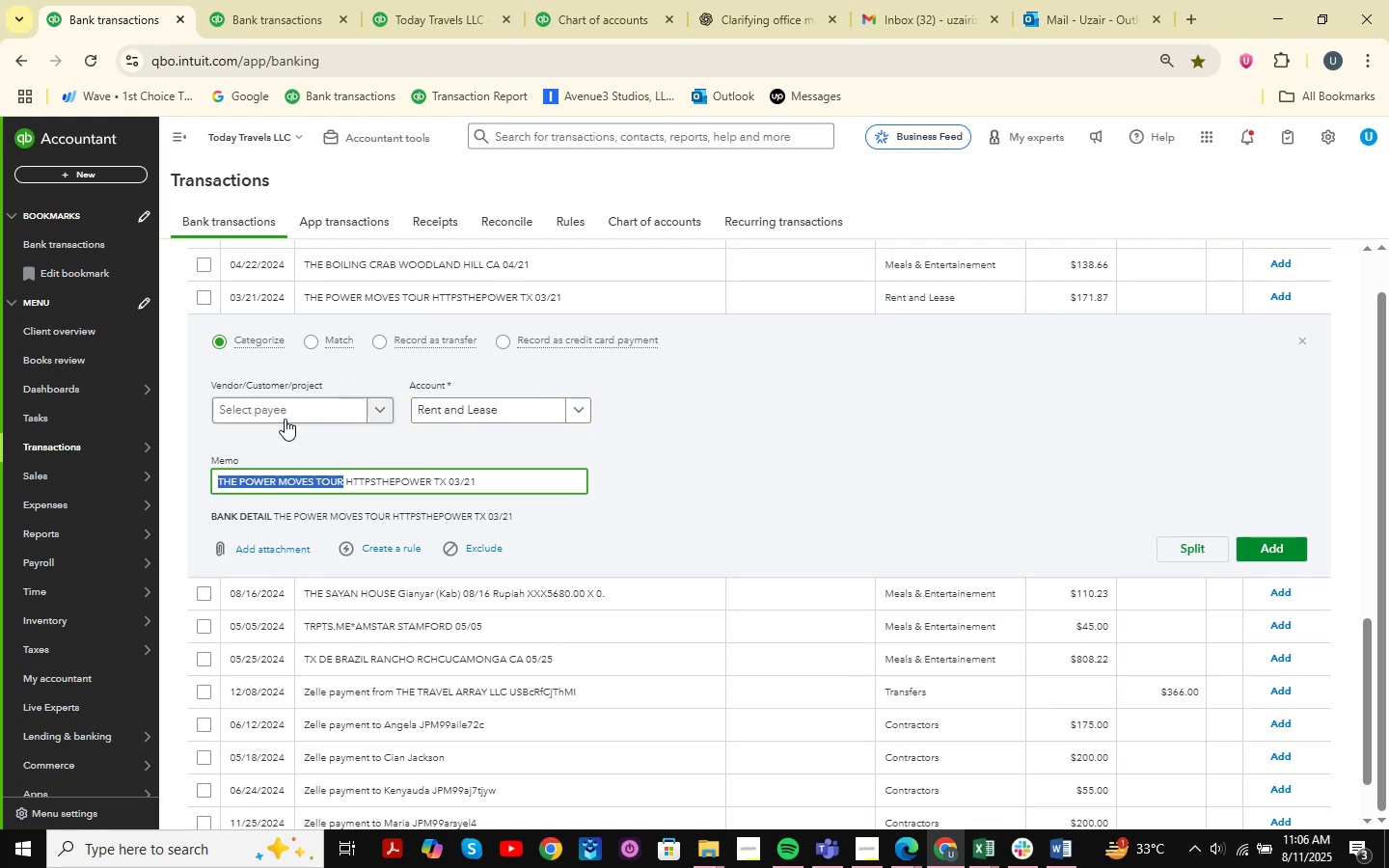 
key(Control+ControlLeft)
 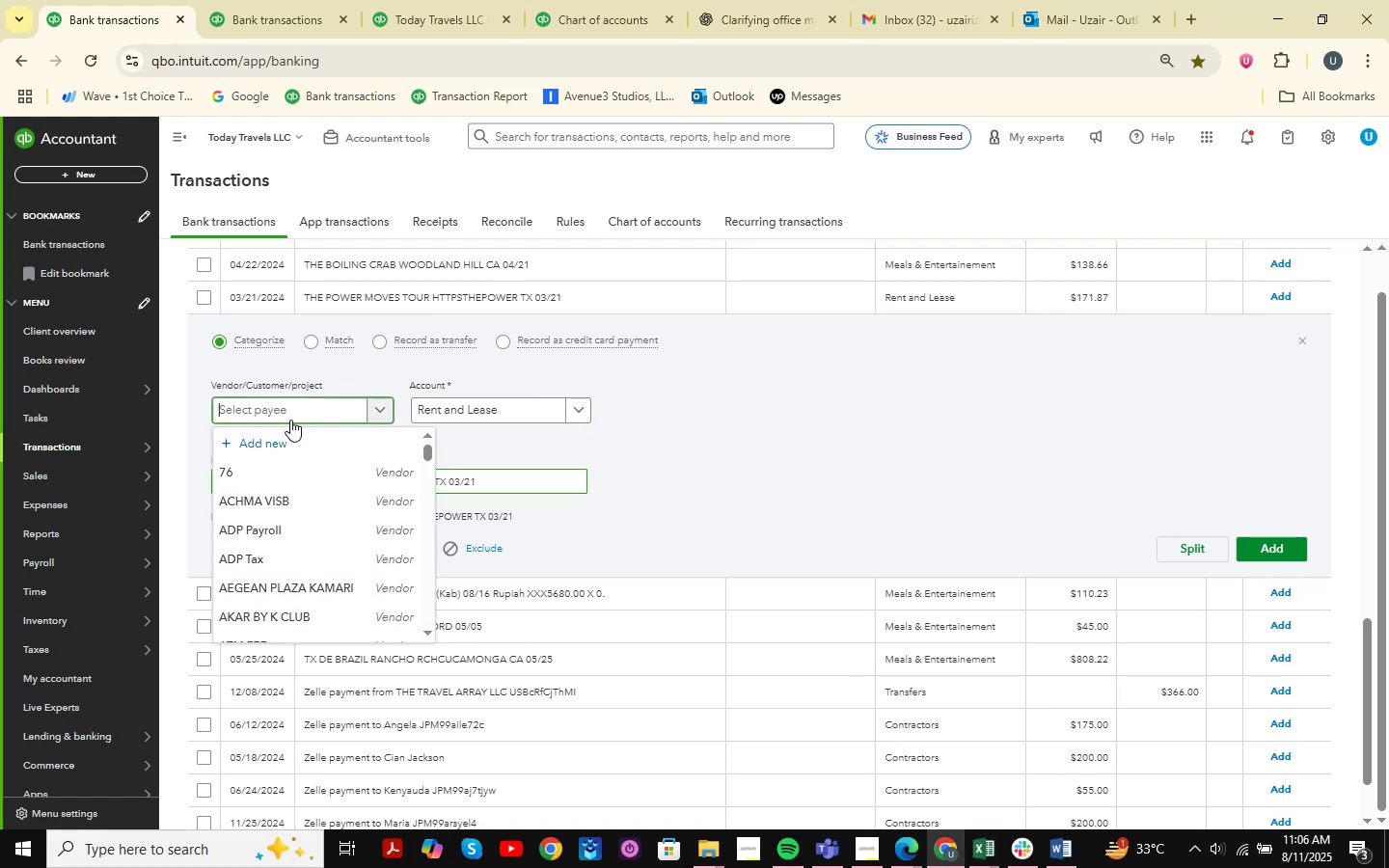 
key(Control+V)
 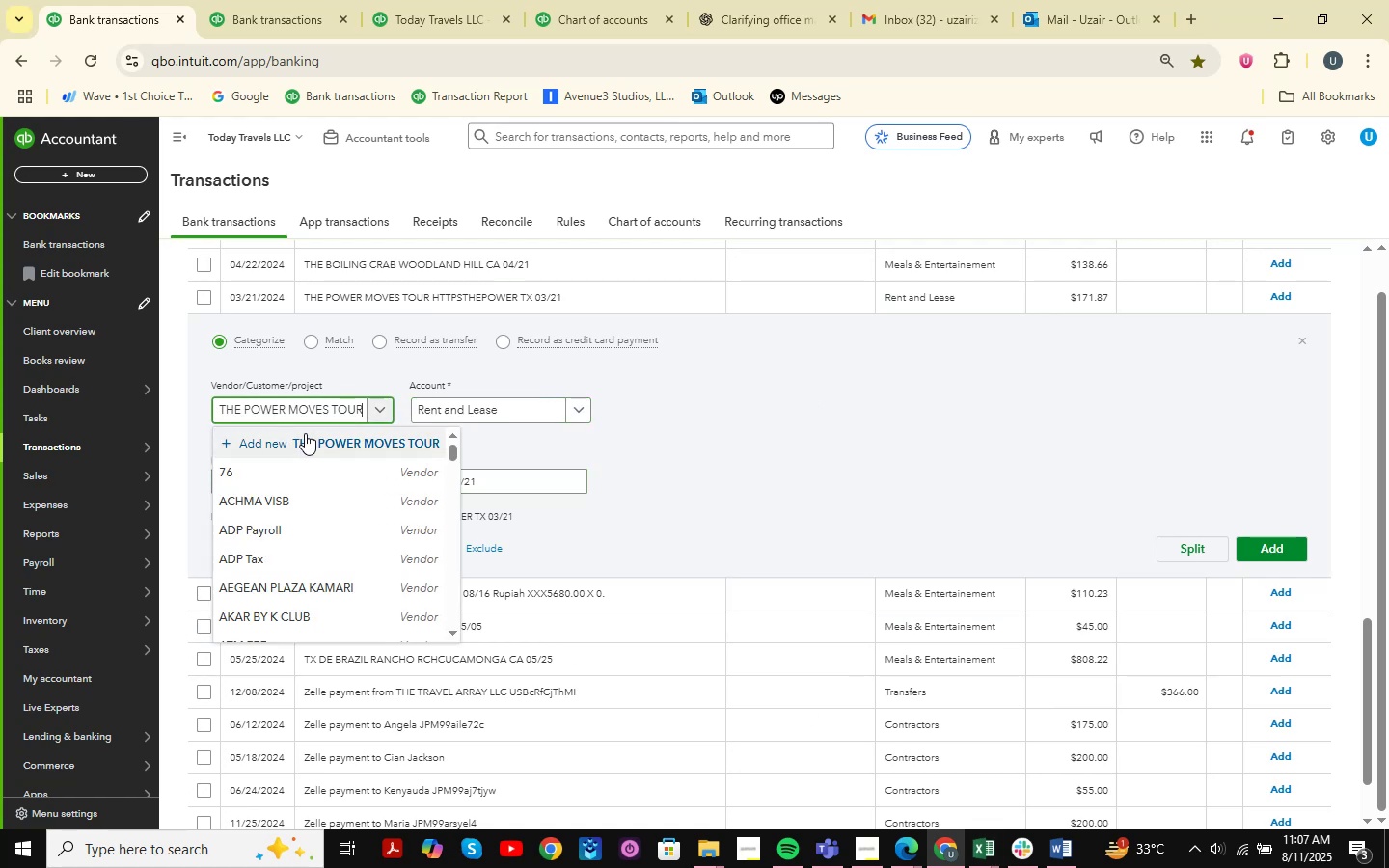 
left_click([305, 433])
 